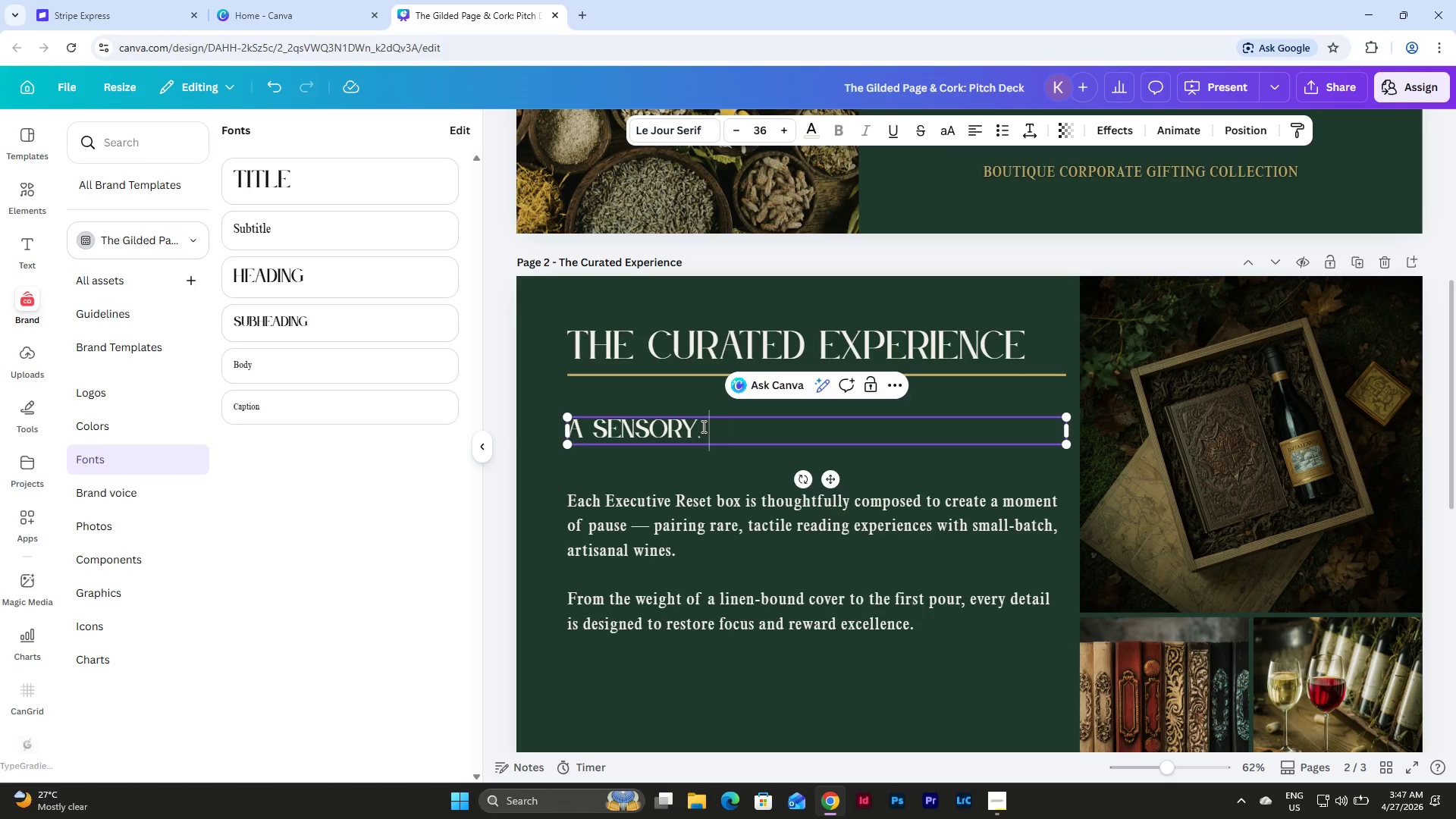 
key(Enter)
 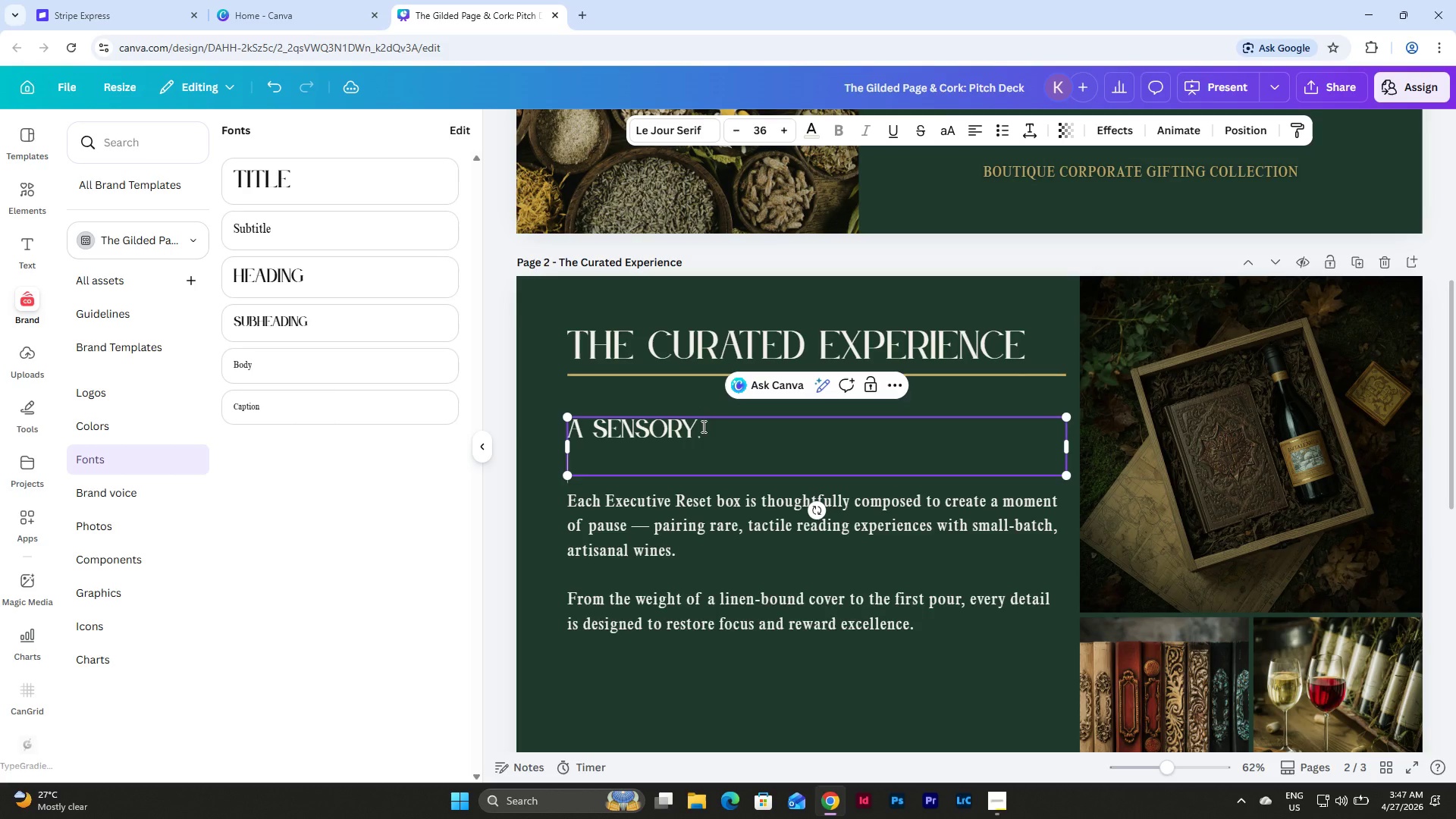 
type(SLOWEL)
key(Backspace)
type(D DO)
key(Backspace)
key(Backspace)
key(Backspace)
type(-DOWN LUXURY)
 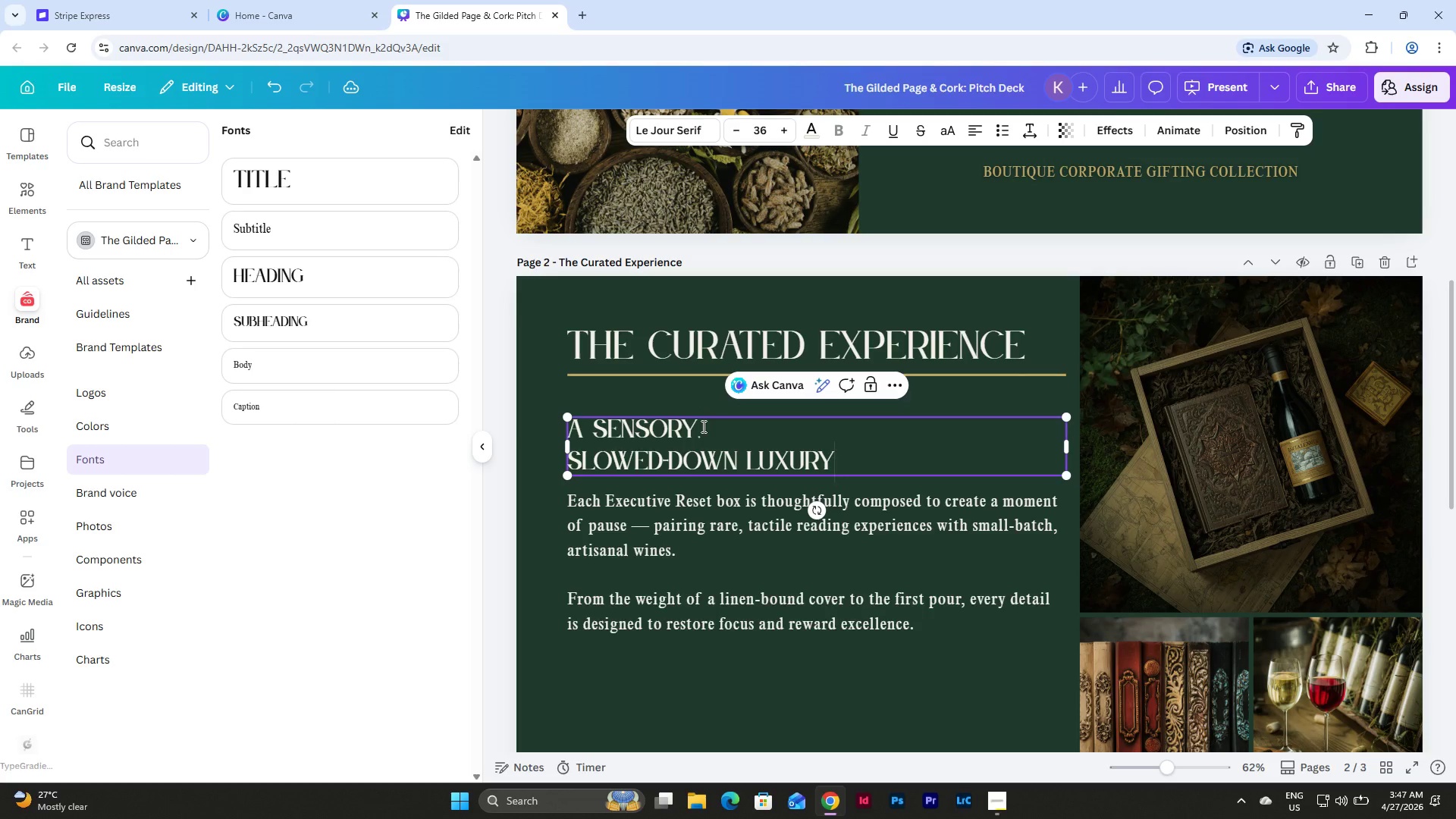 
double_click([676, 444])
 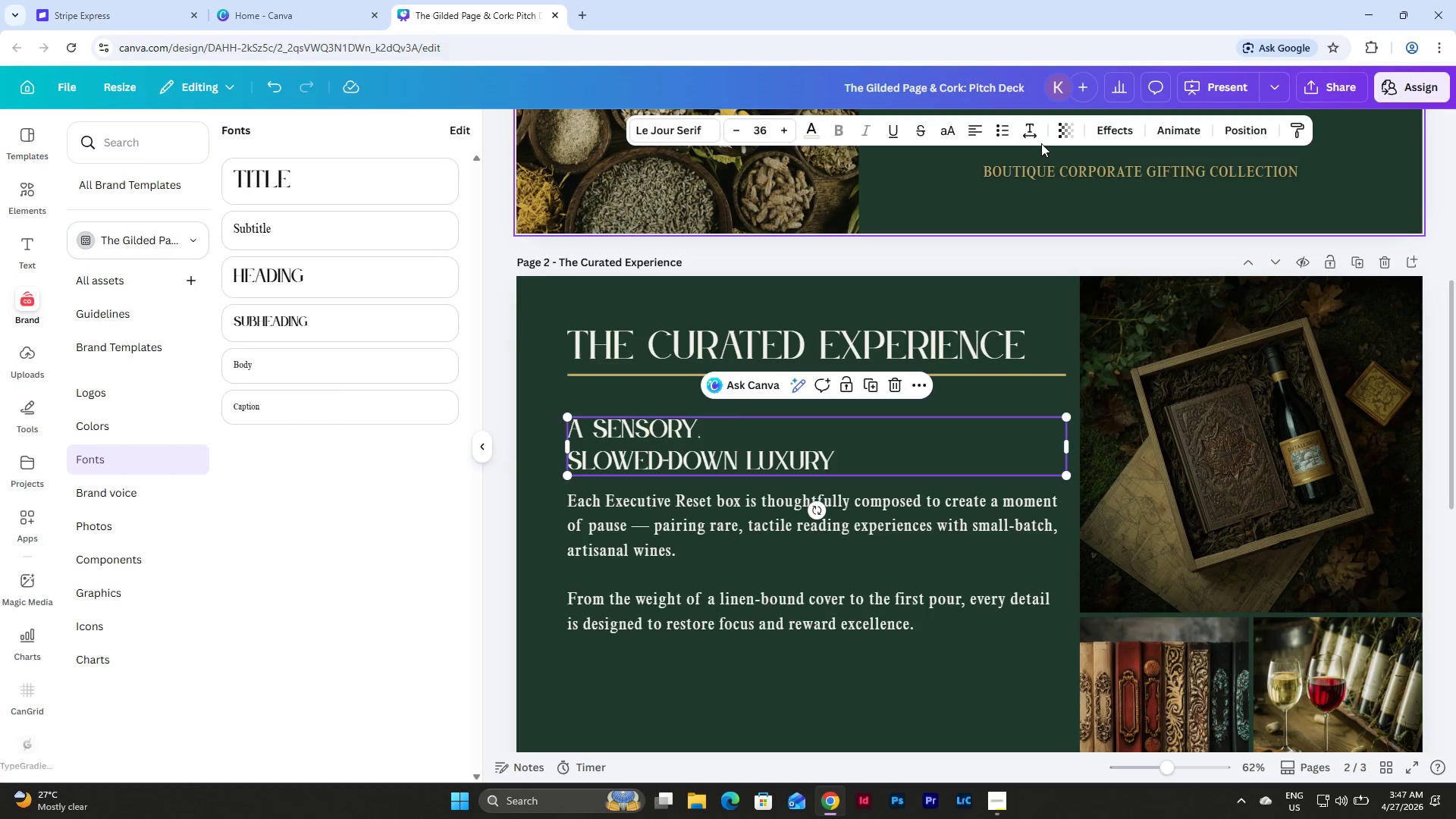 
left_click([1033, 133])
 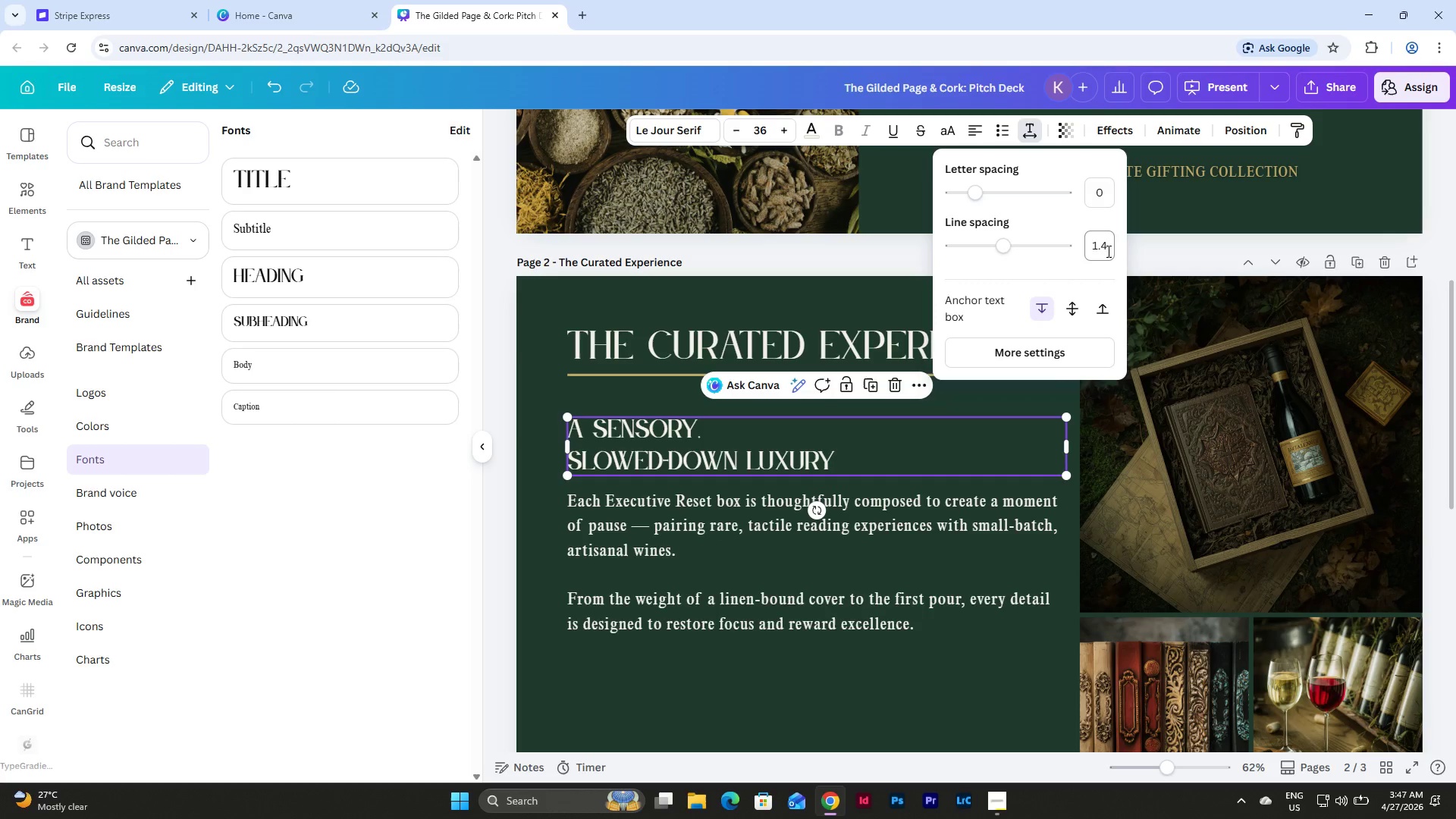 
left_click([1100, 247])
 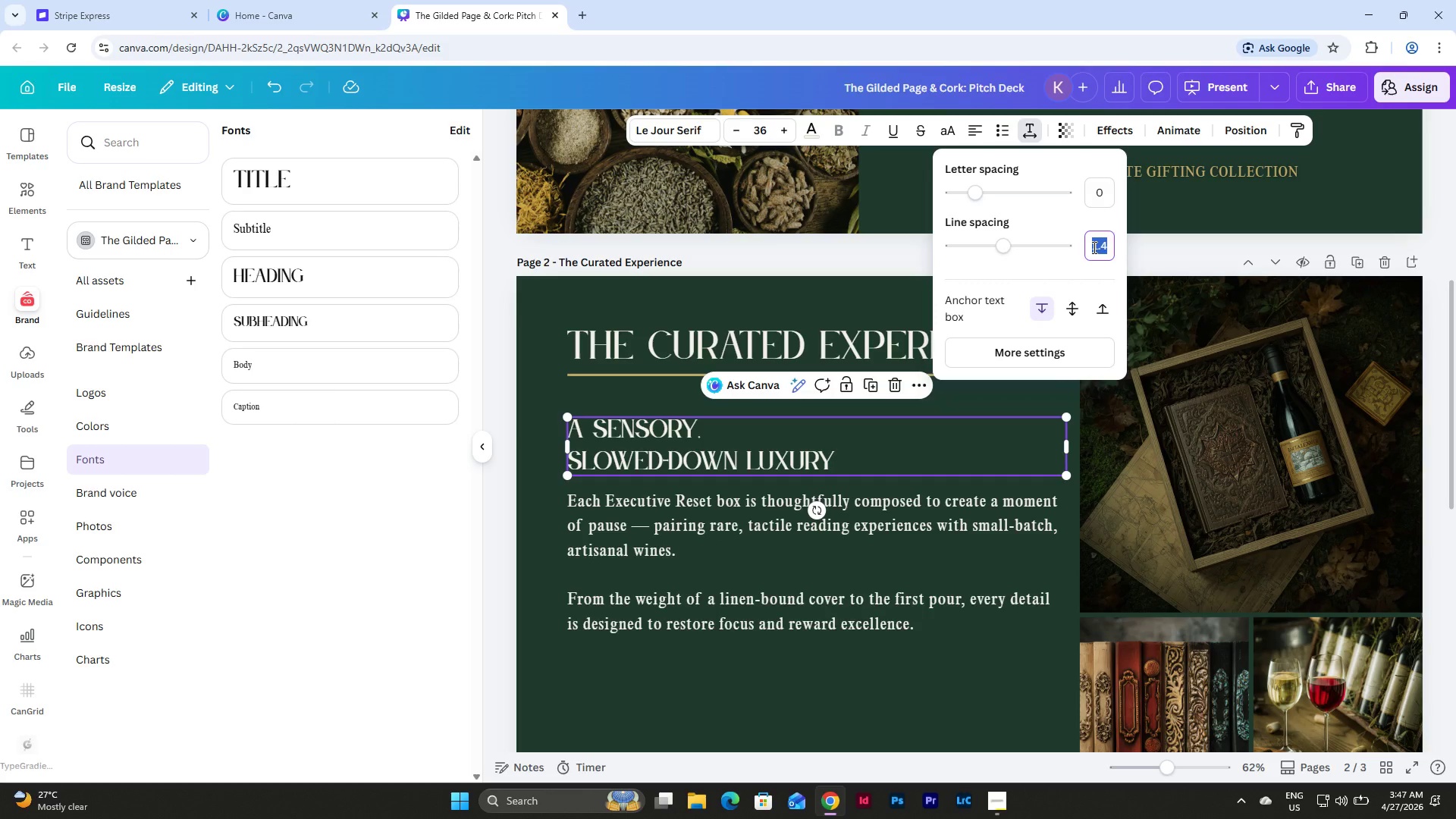 
key(Numpad1)
 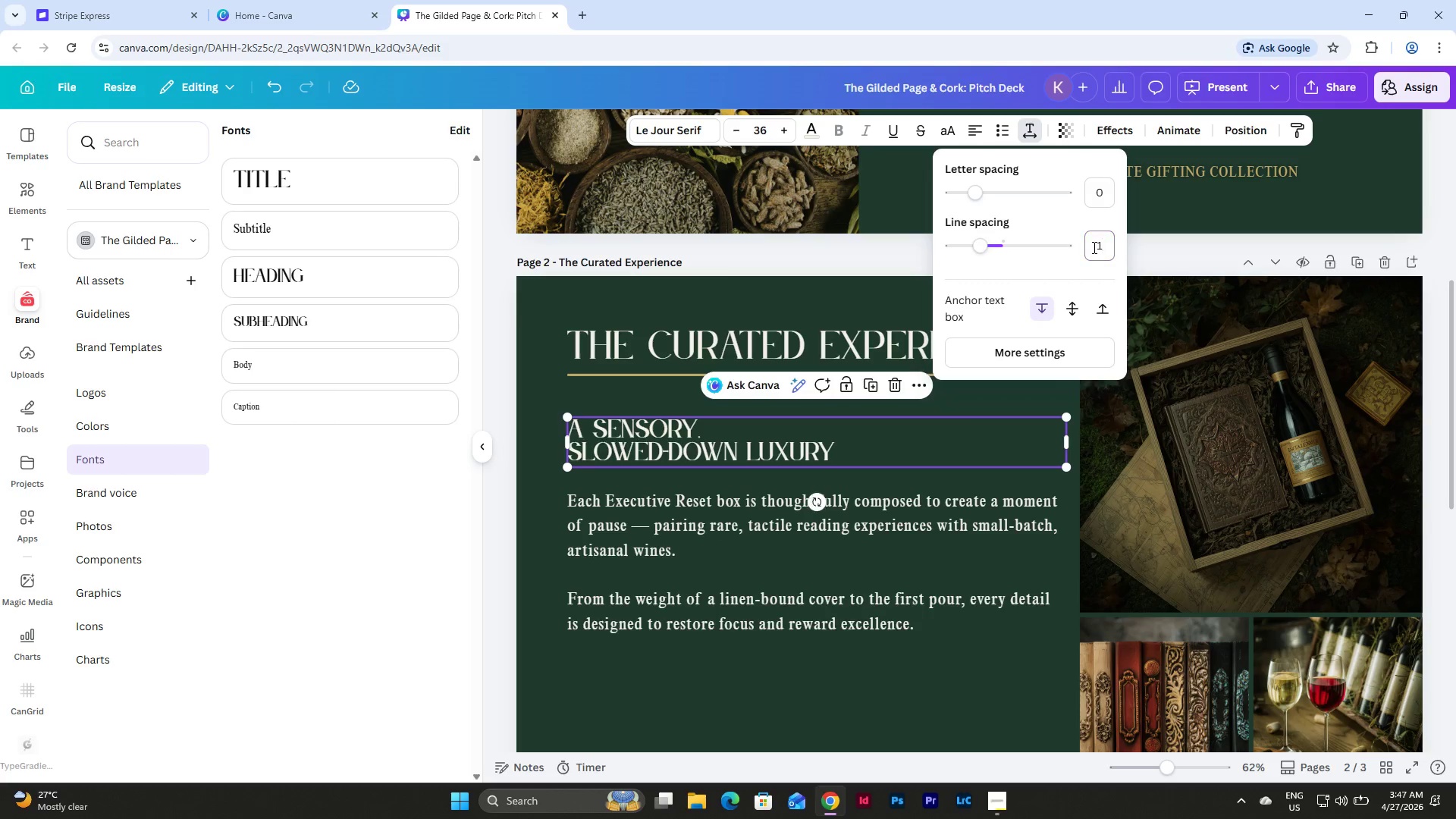 
key(NumpadEnter)
 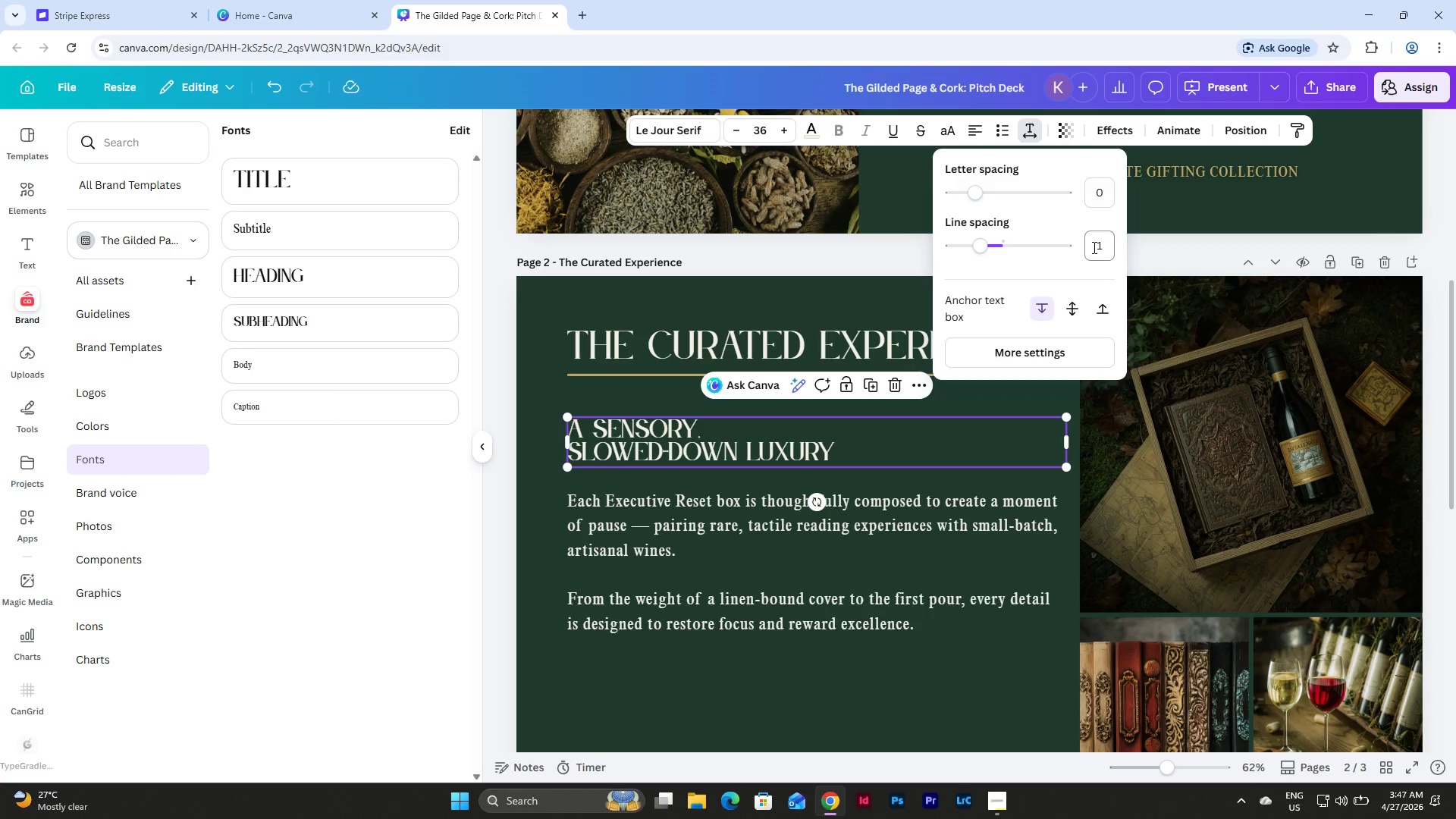 
left_click([1093, 247])
 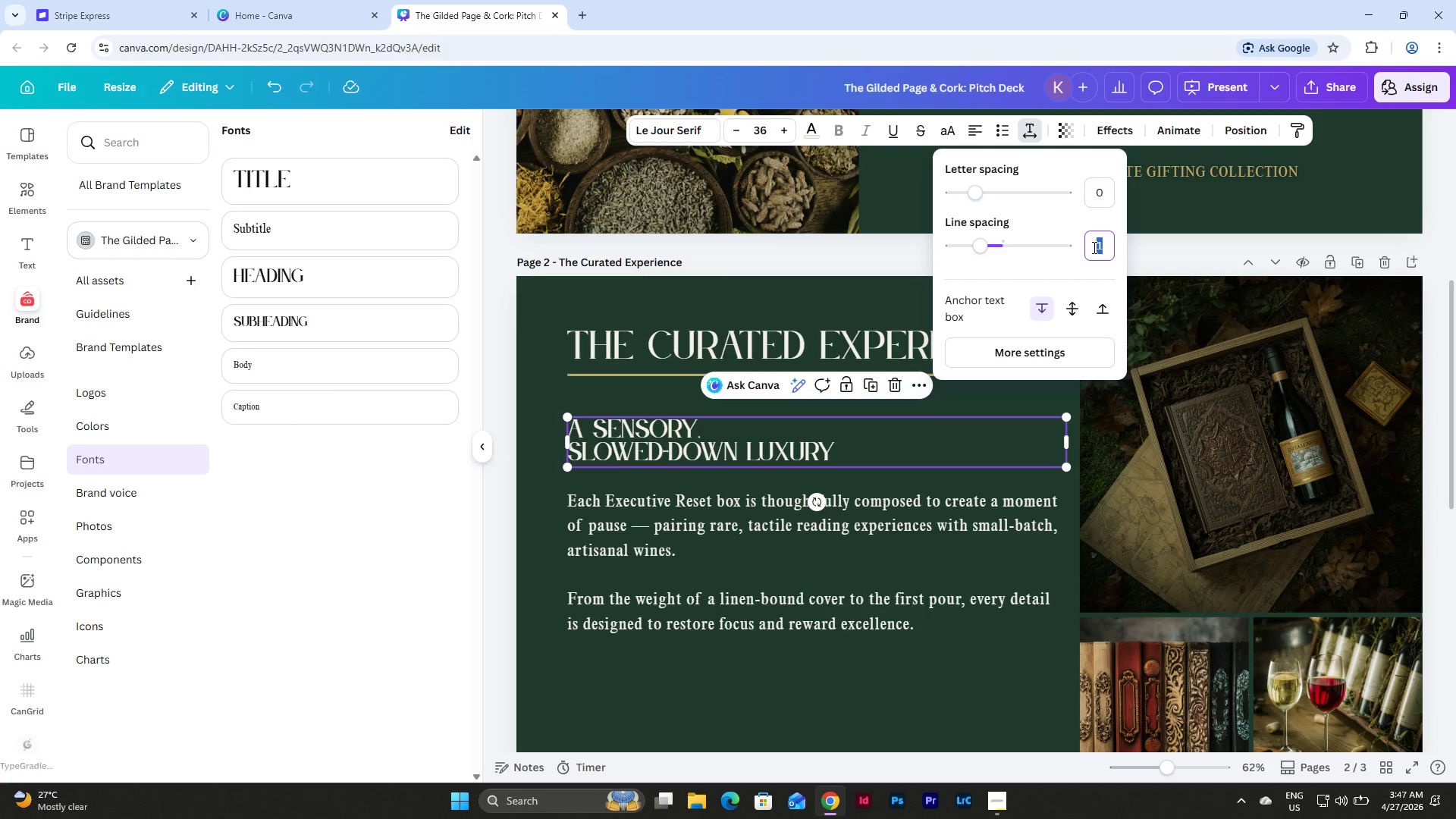 
key(Numpad1)
 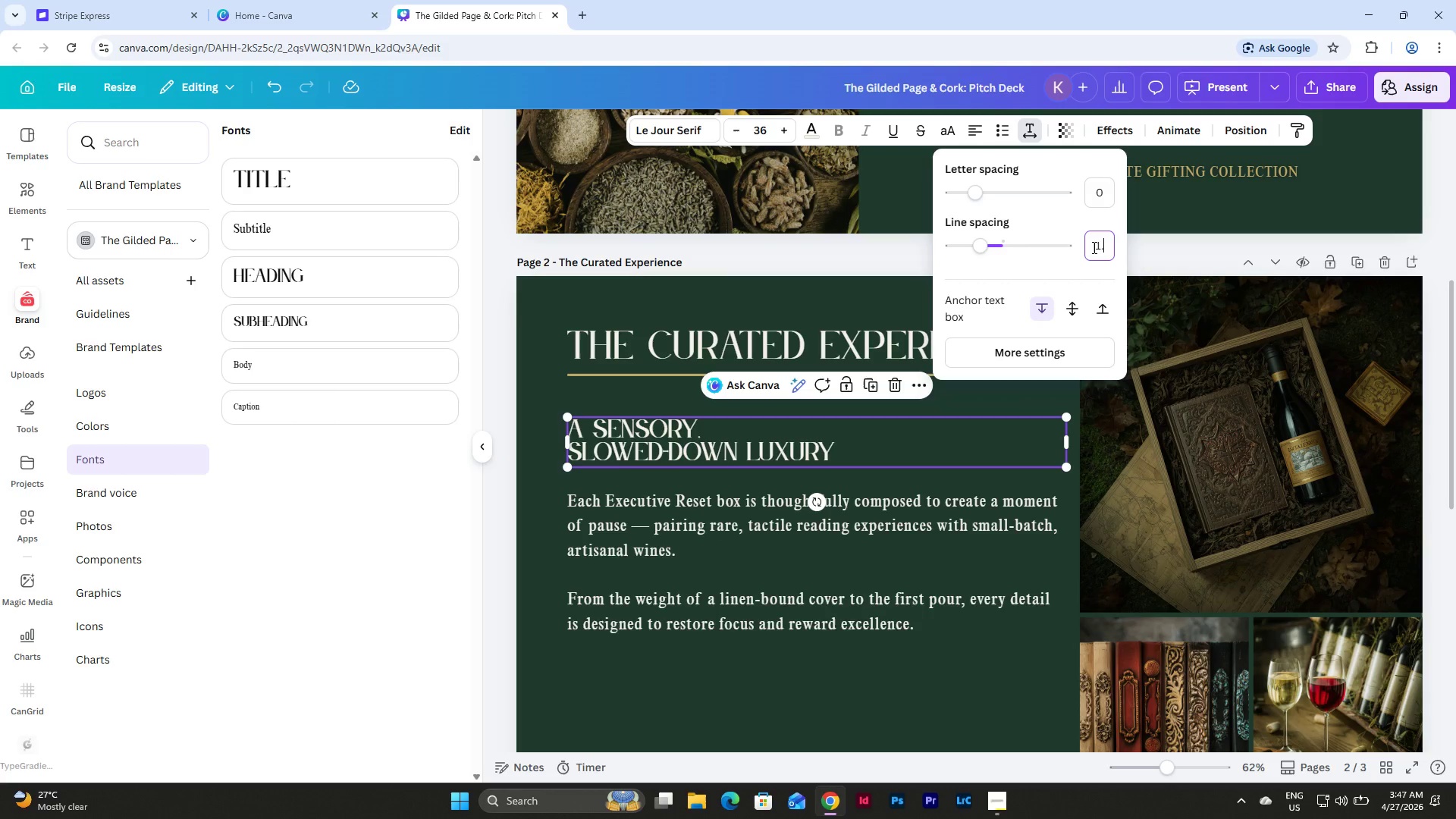 
key(NumpadDecimal)
 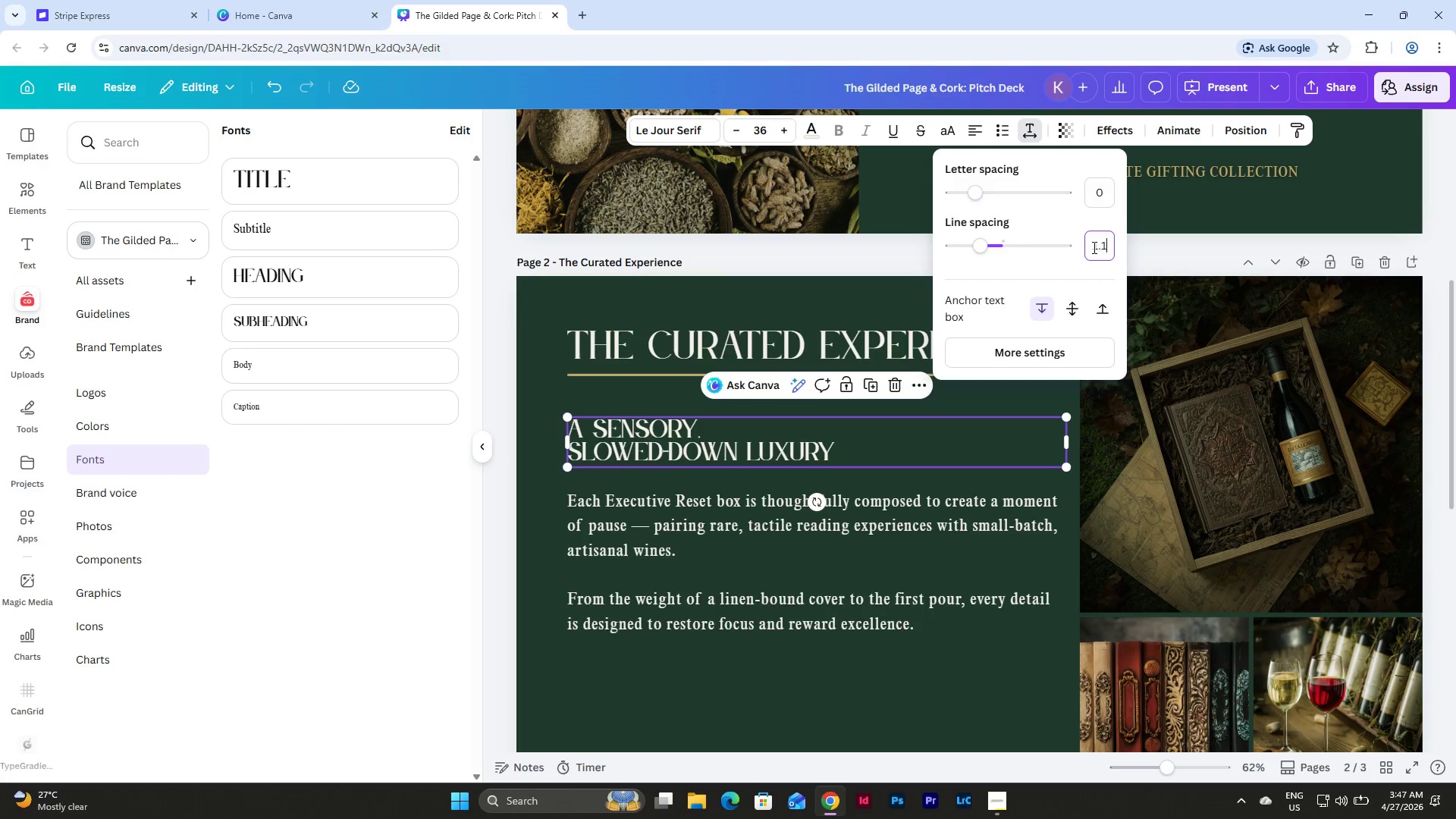 
key(Numpad1)
 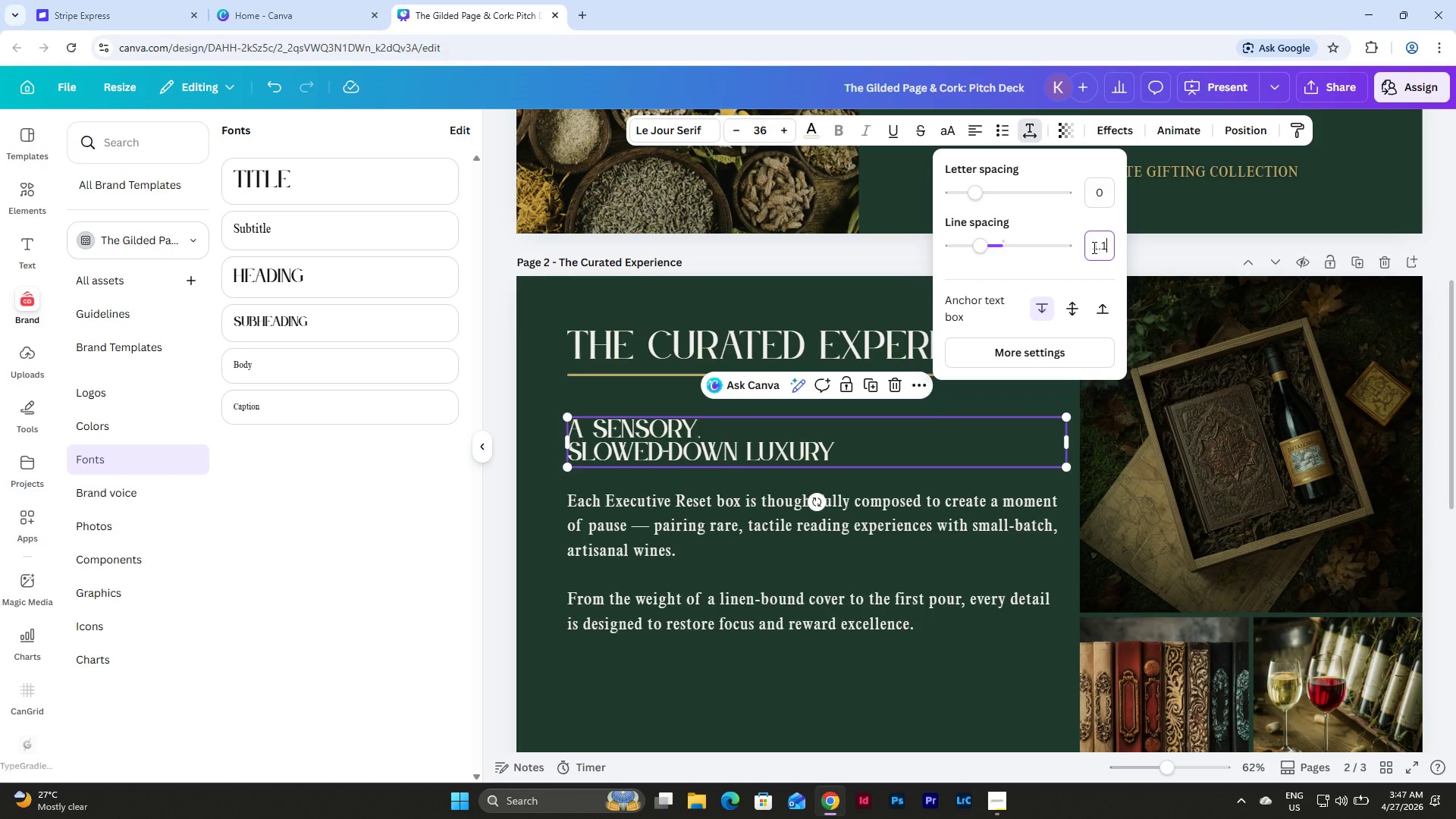 
key(NumpadEnter)
 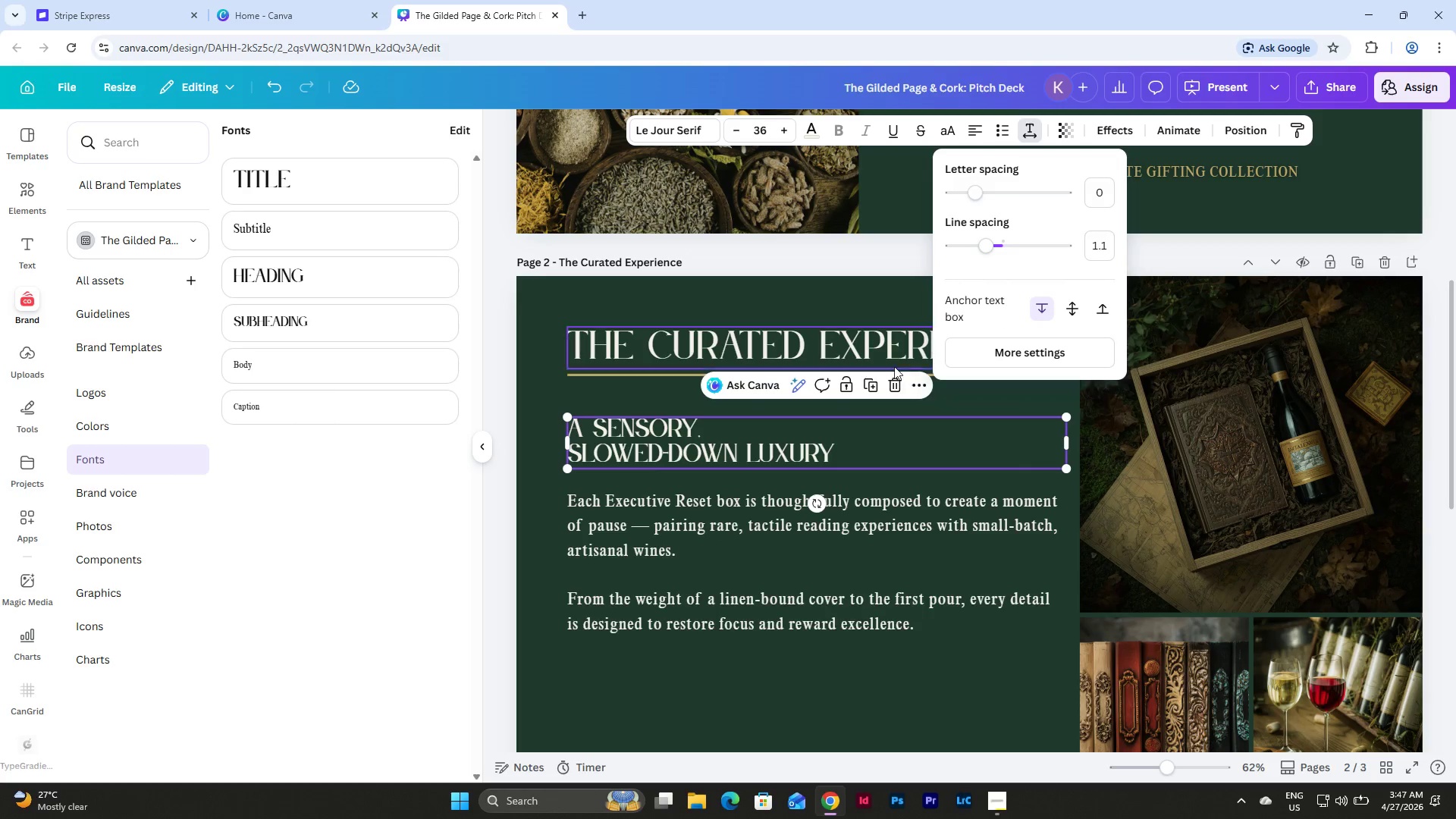 
double_click([698, 441])
 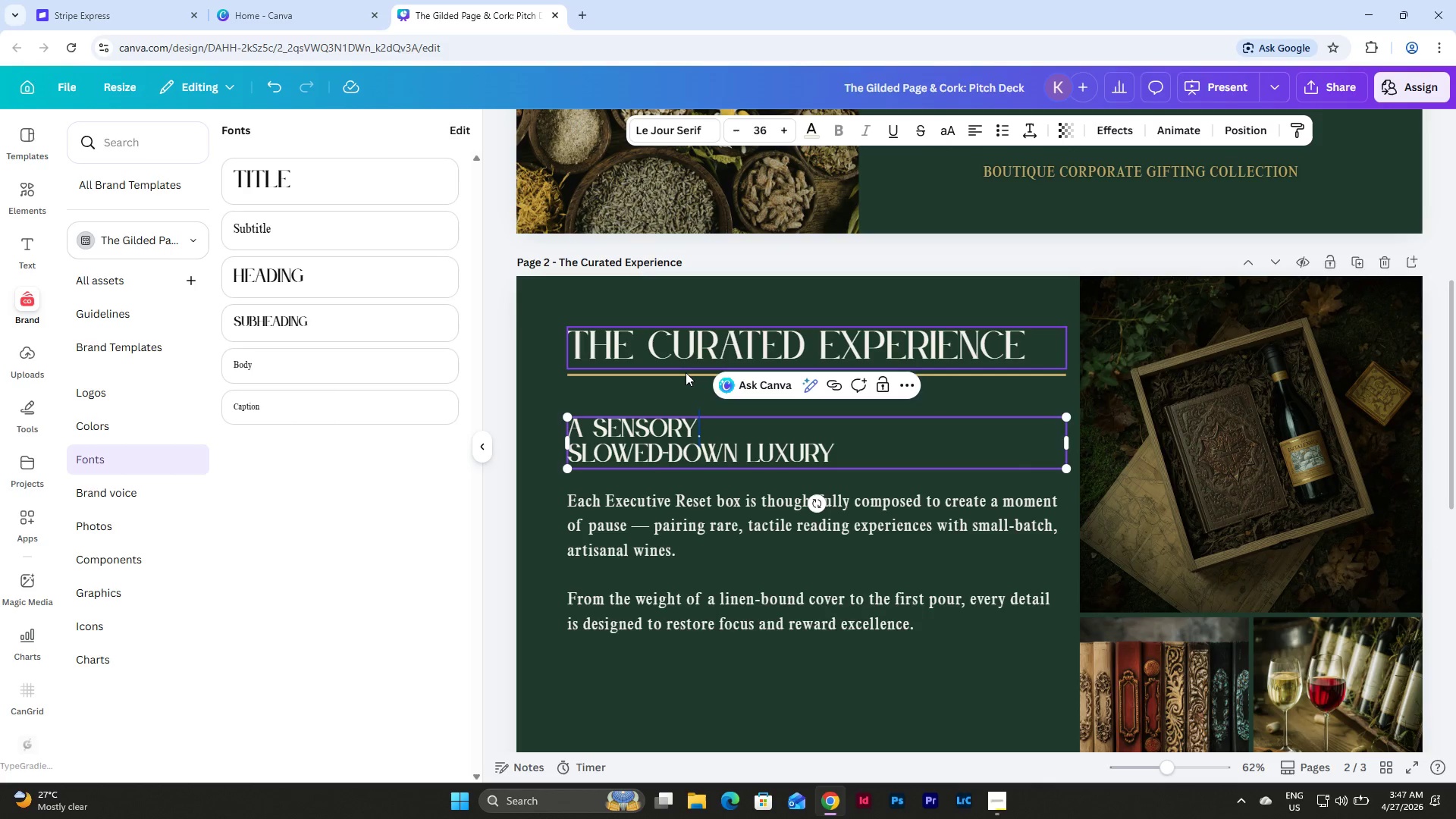 
key(Backspace)
 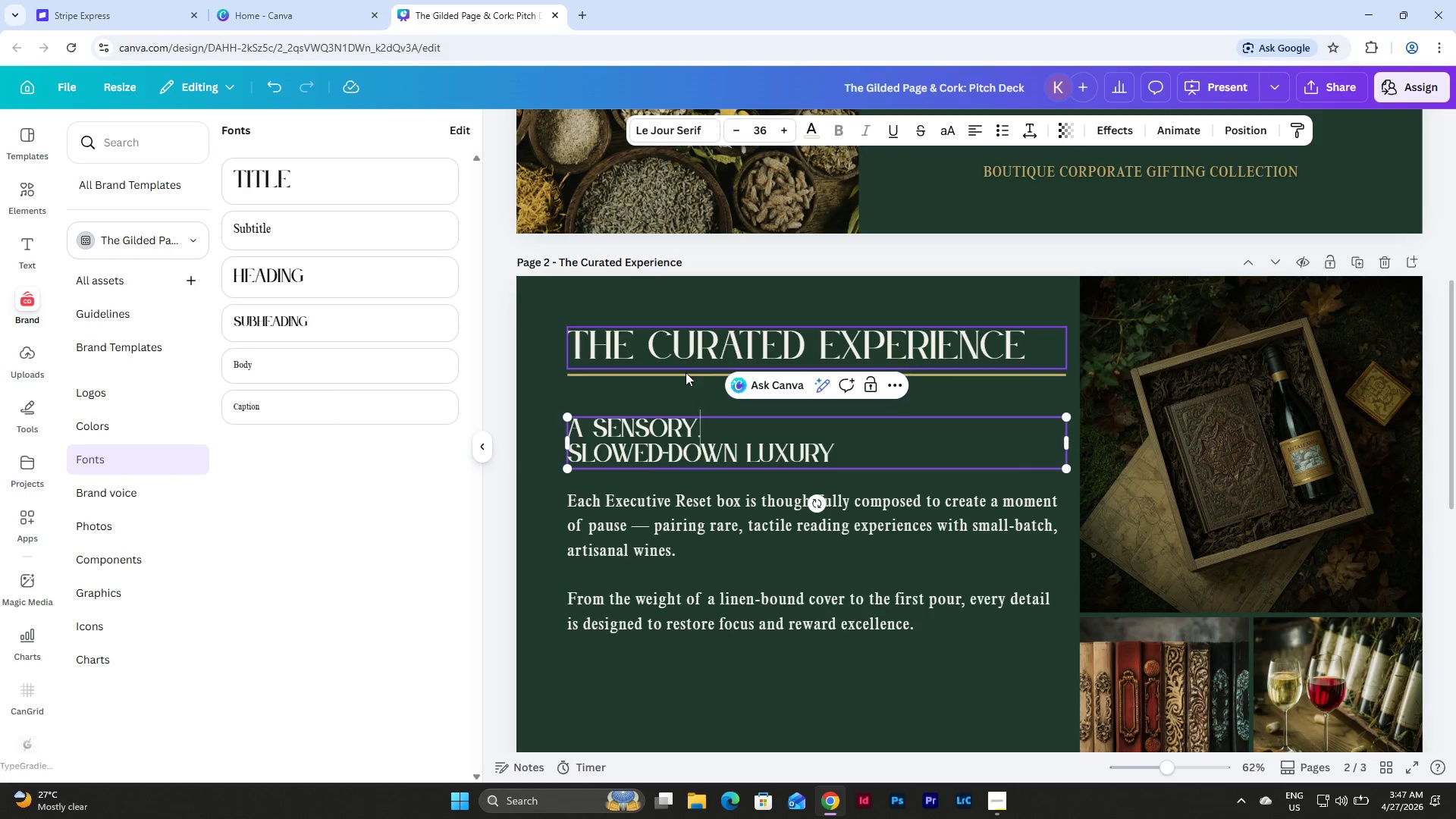 
key(Comma)
 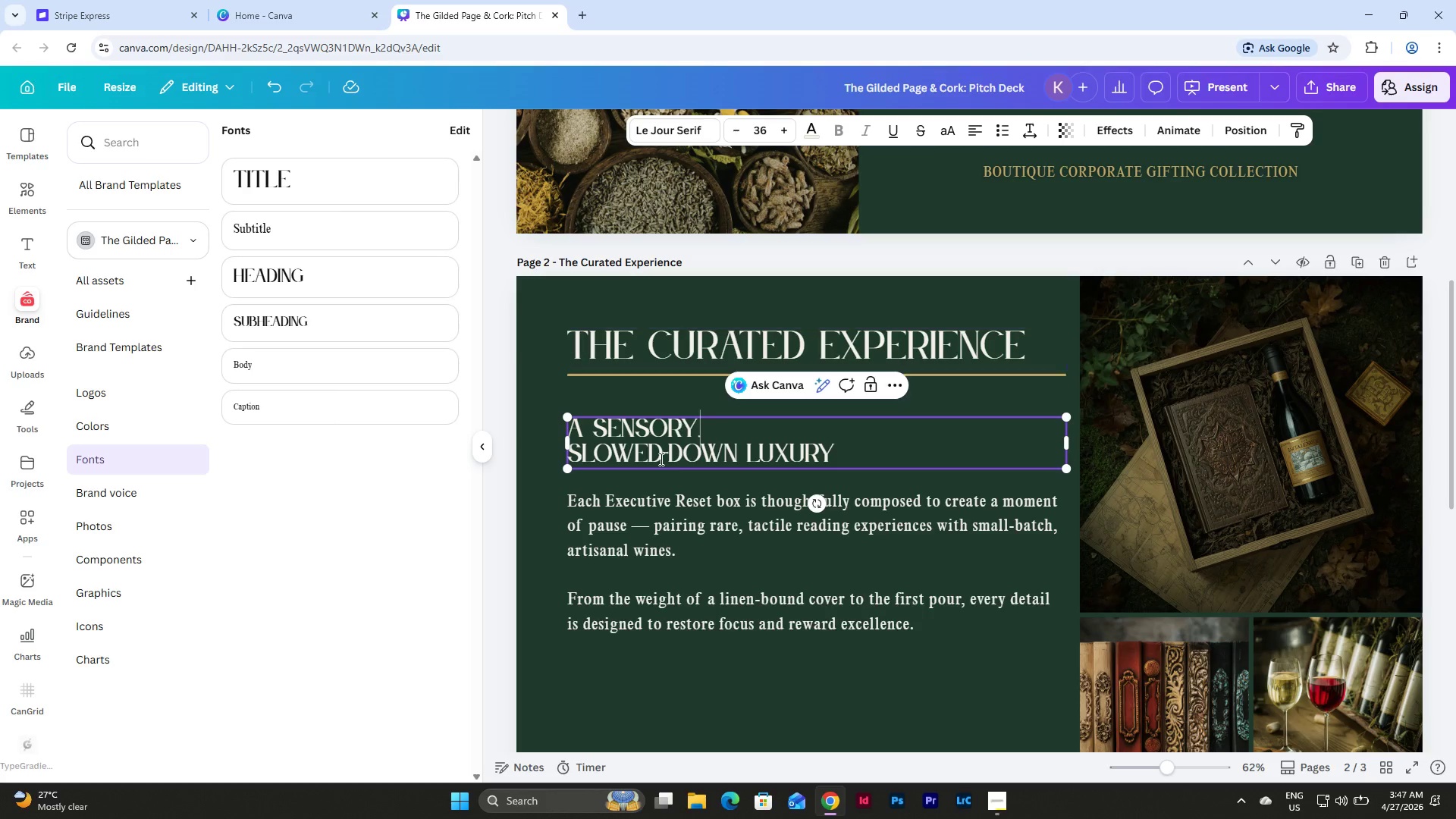 
left_click([573, 451])
 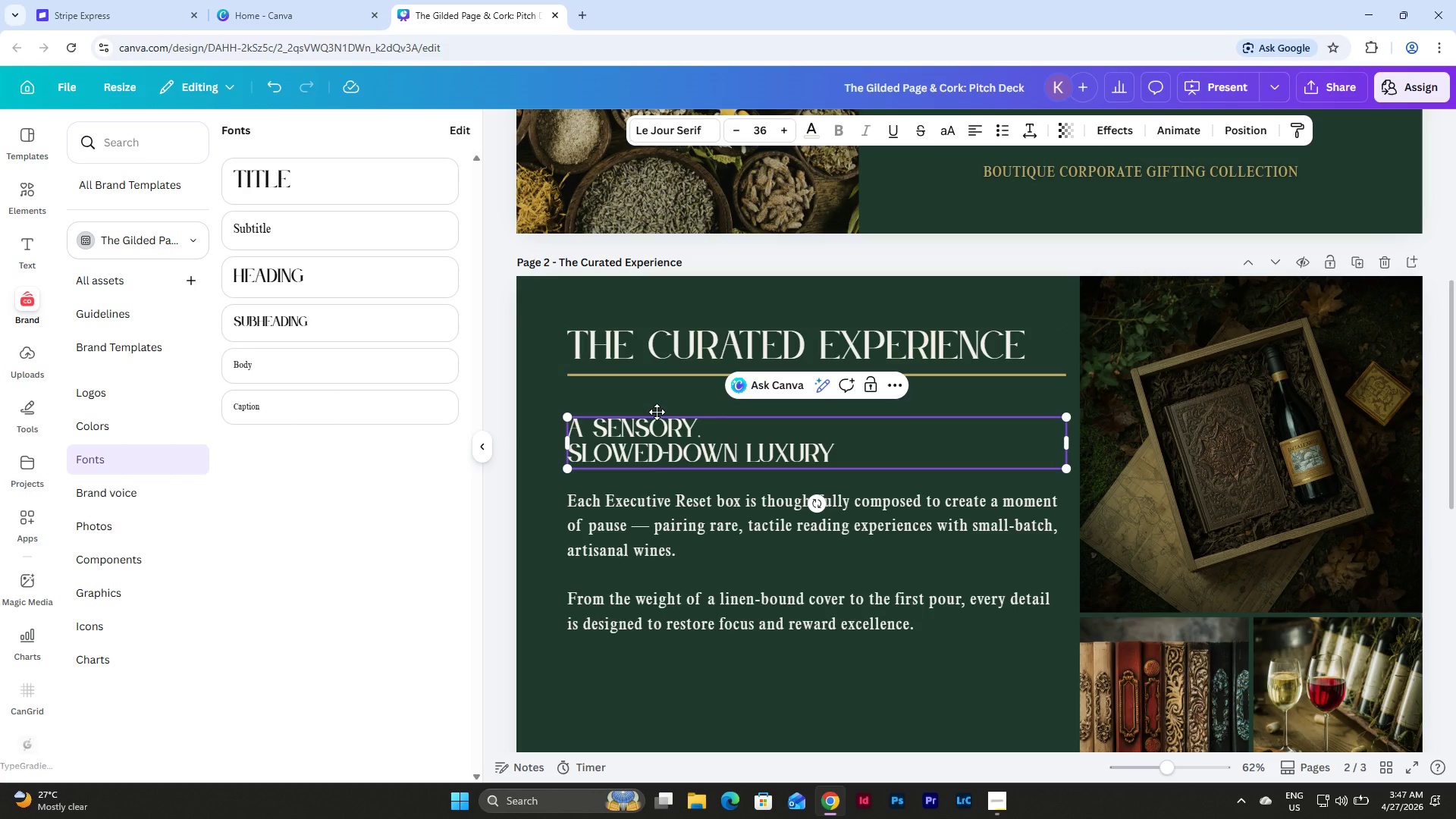 
key(Backspace)
 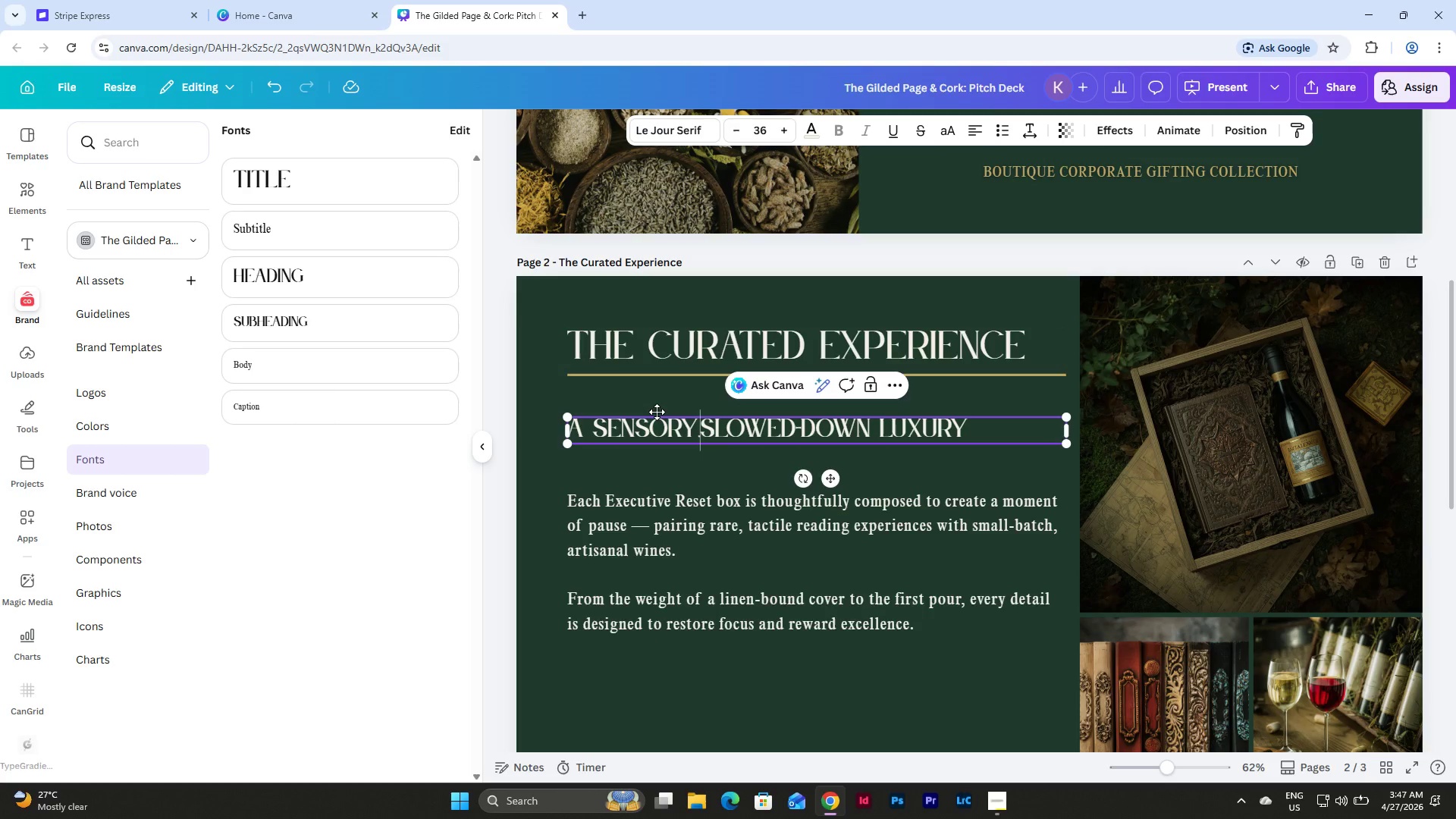 
key(Backspace)
 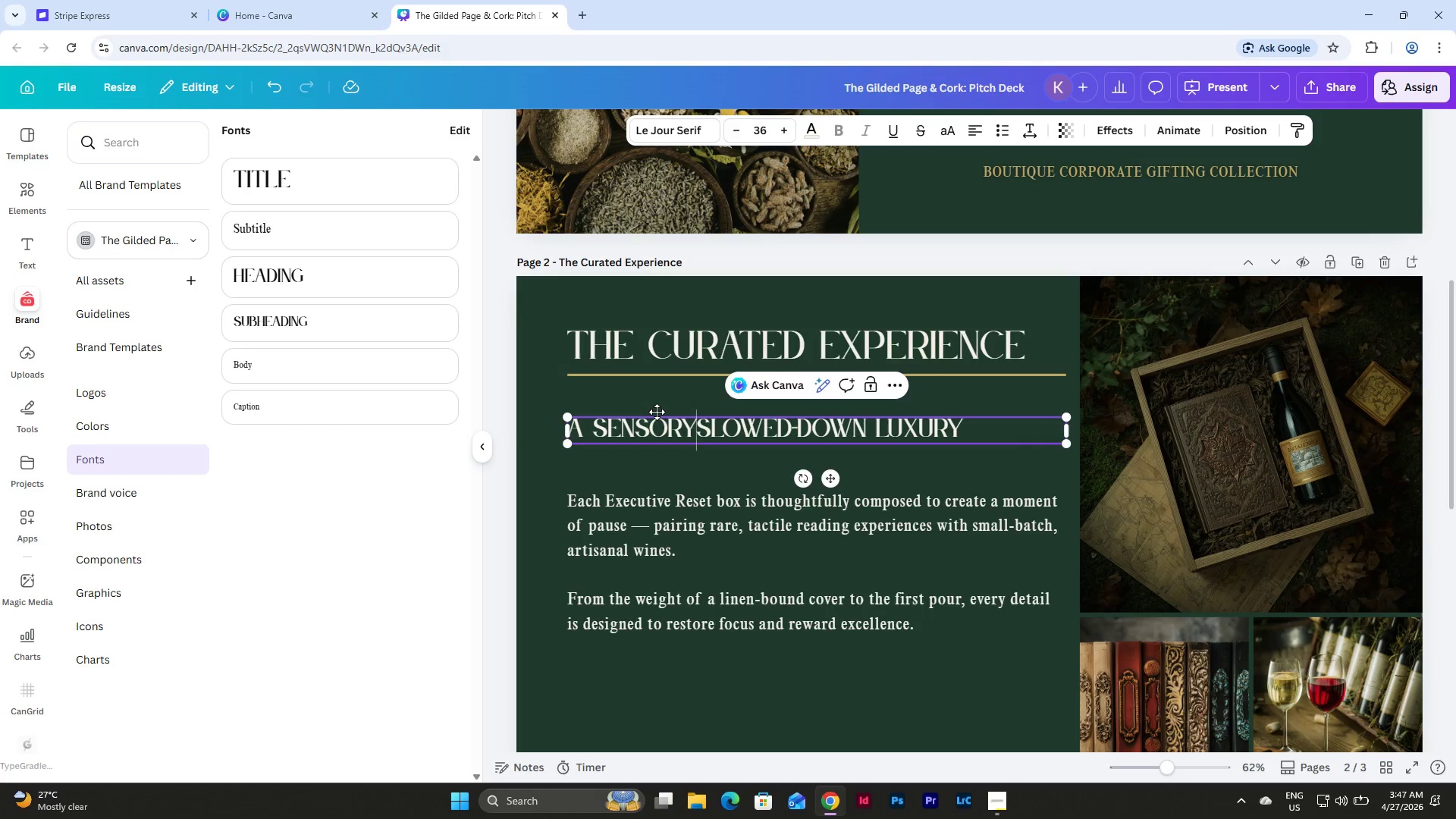 
key(Space)
 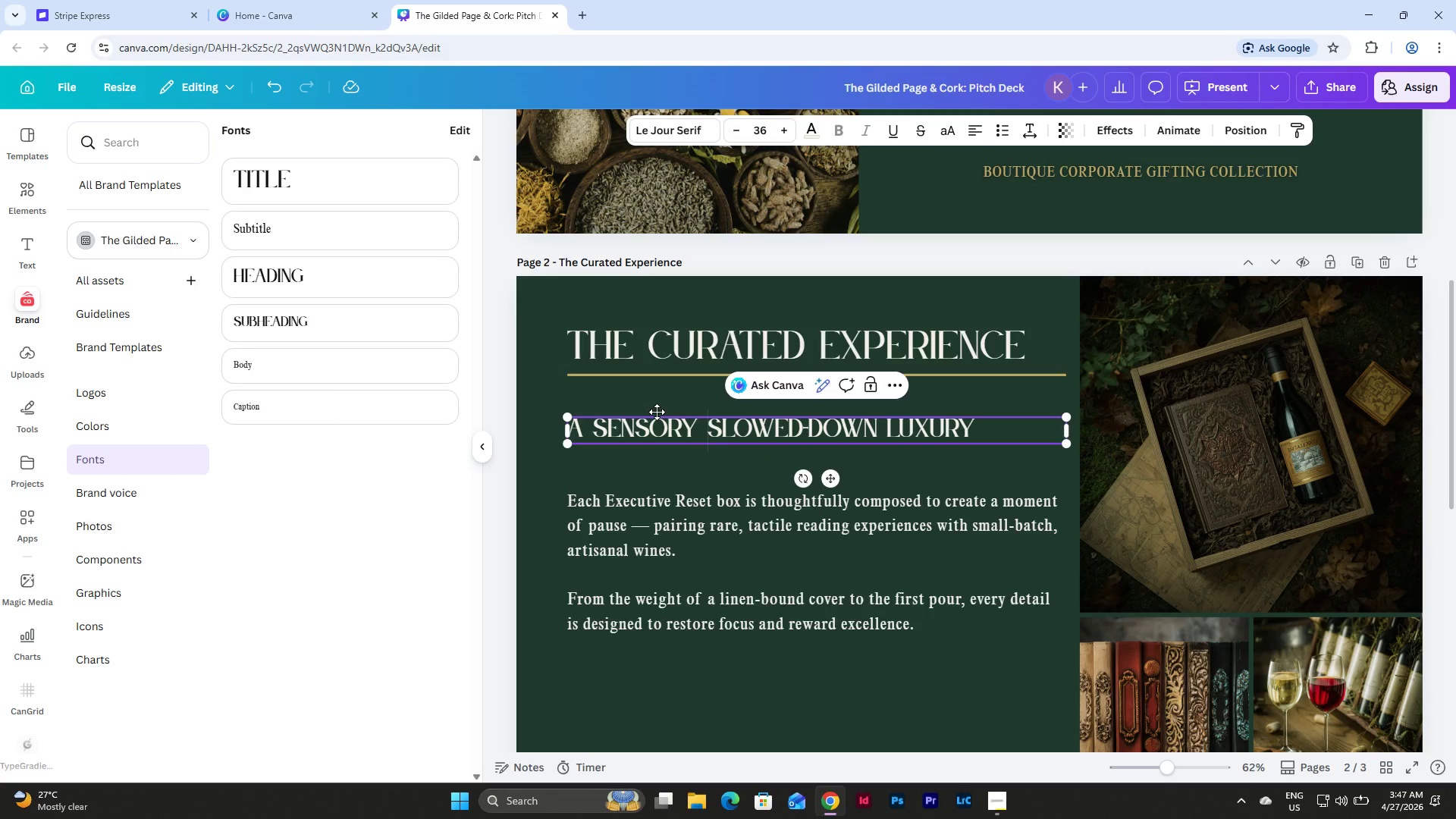 
key(Shift+7)
 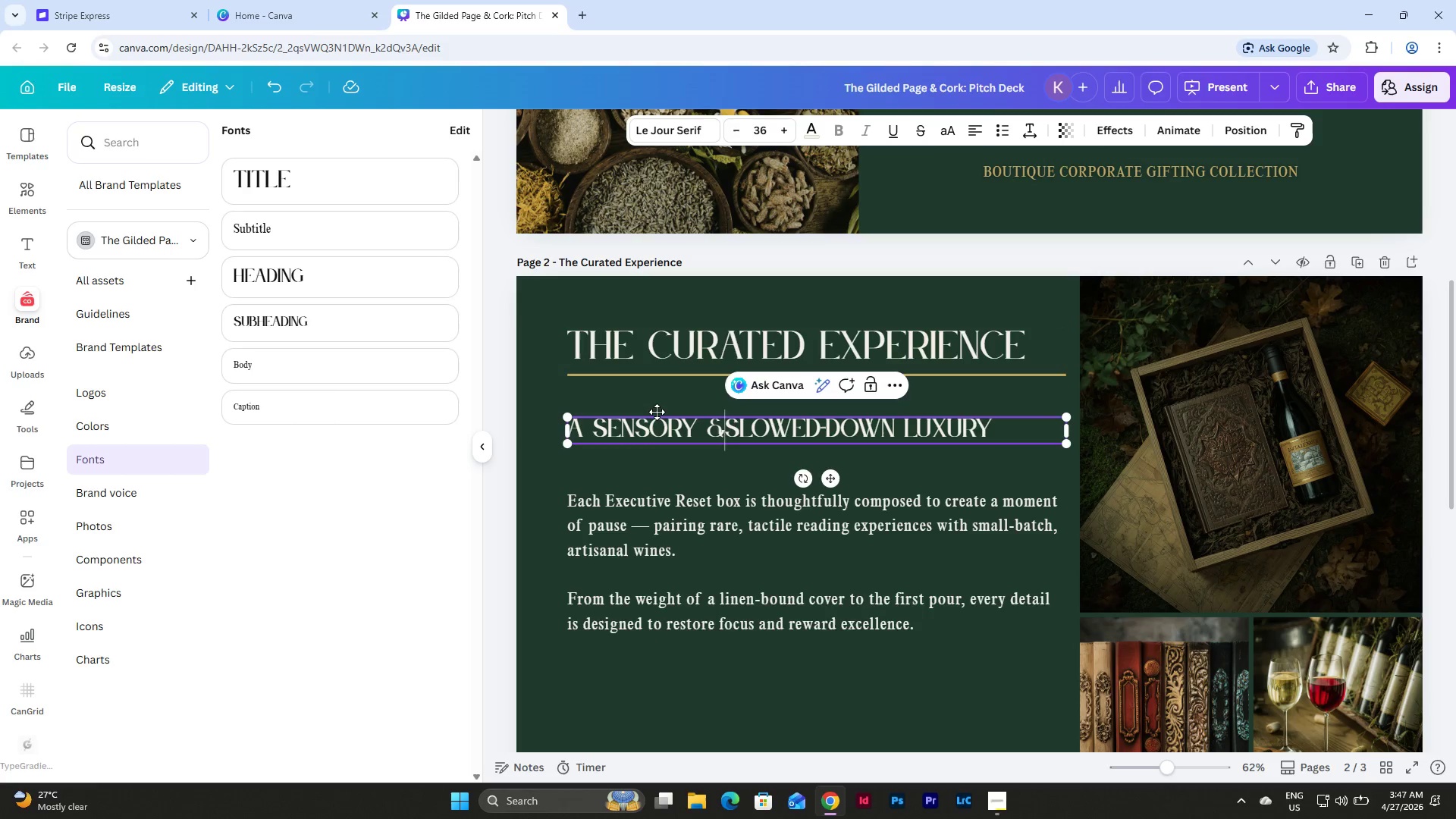 
key(Space)
 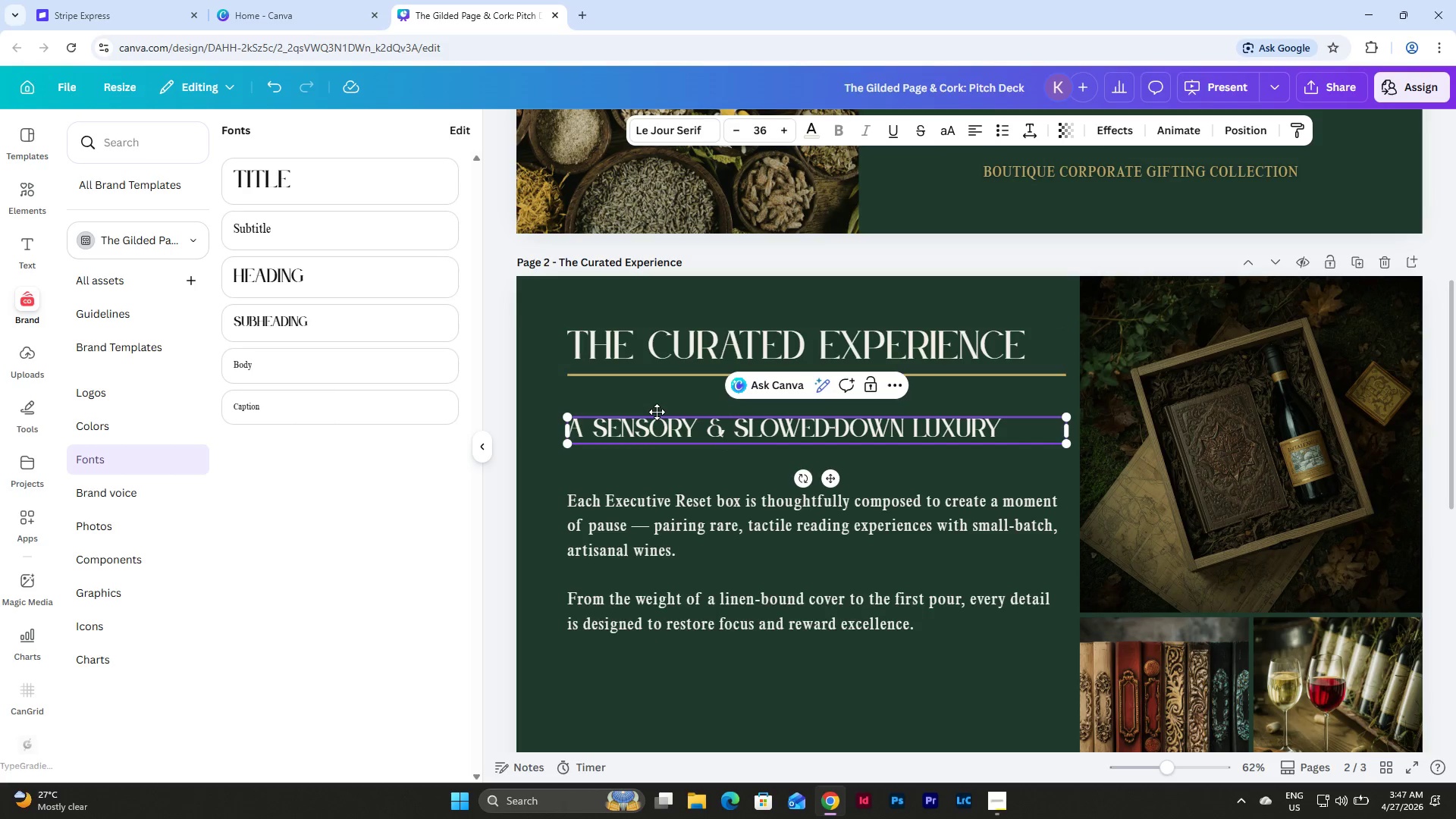 
key(Backspace)
 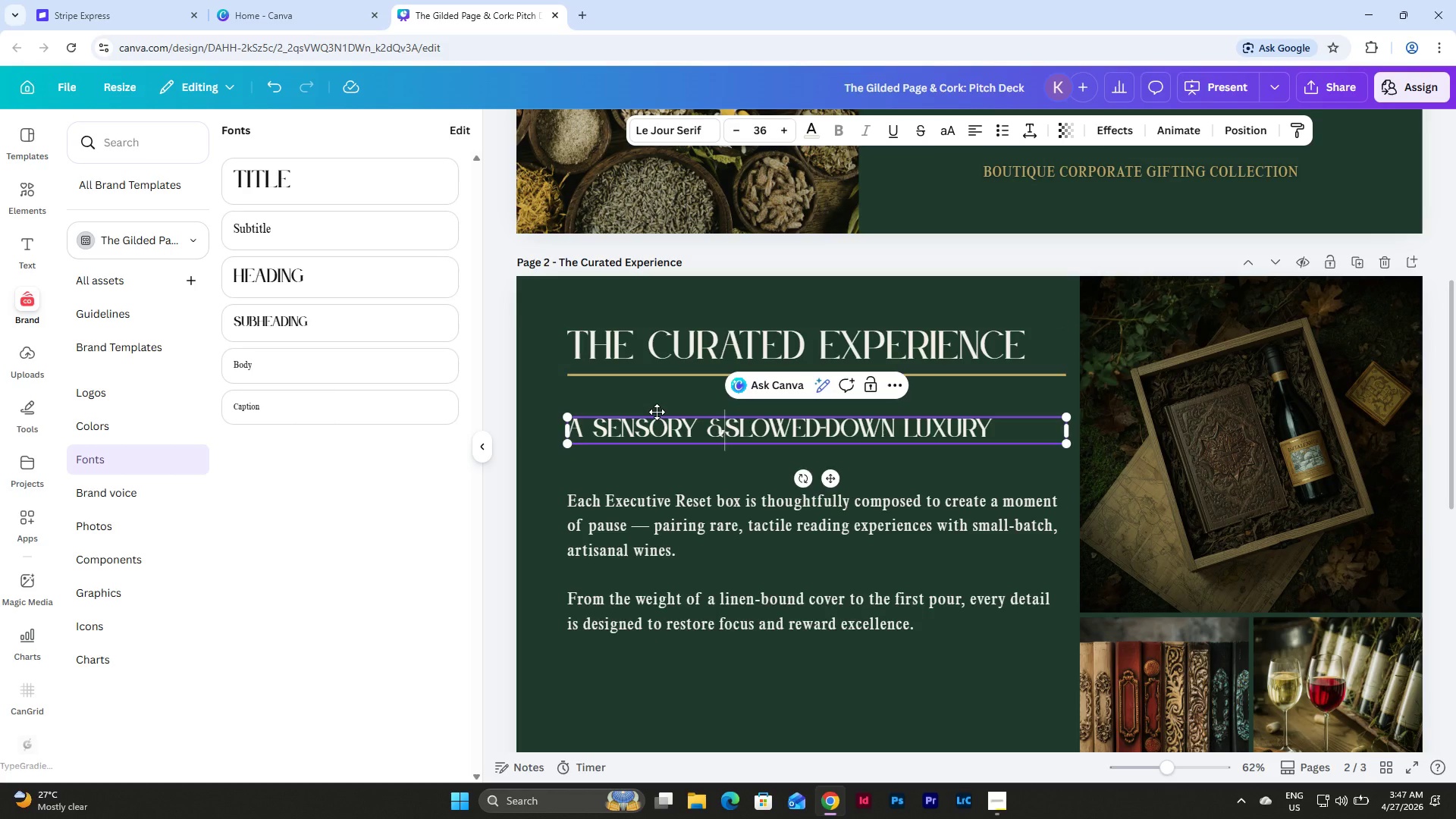 
key(Enter)
 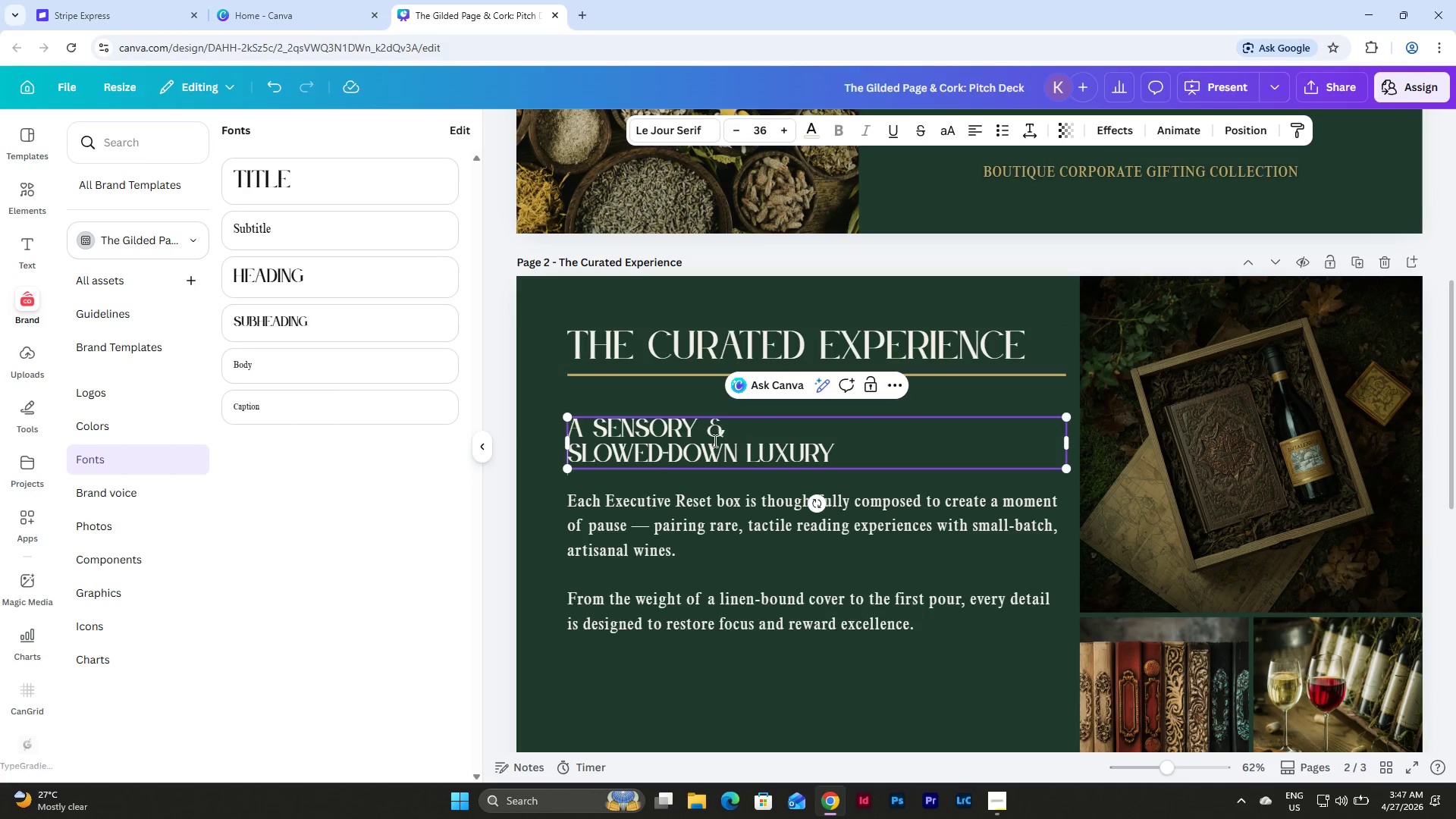 
double_click([721, 448])
 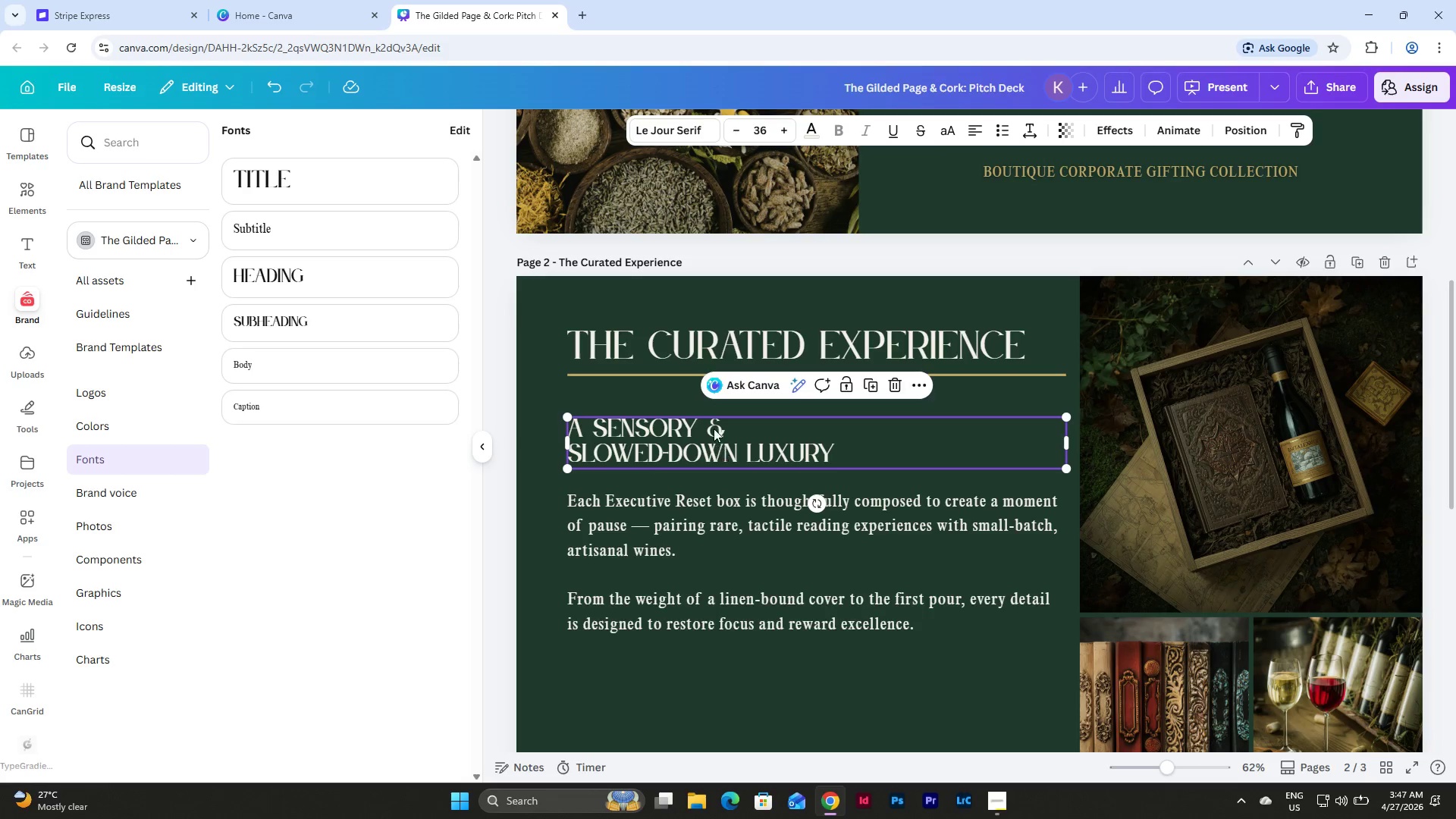 
triple_click([709, 423])
 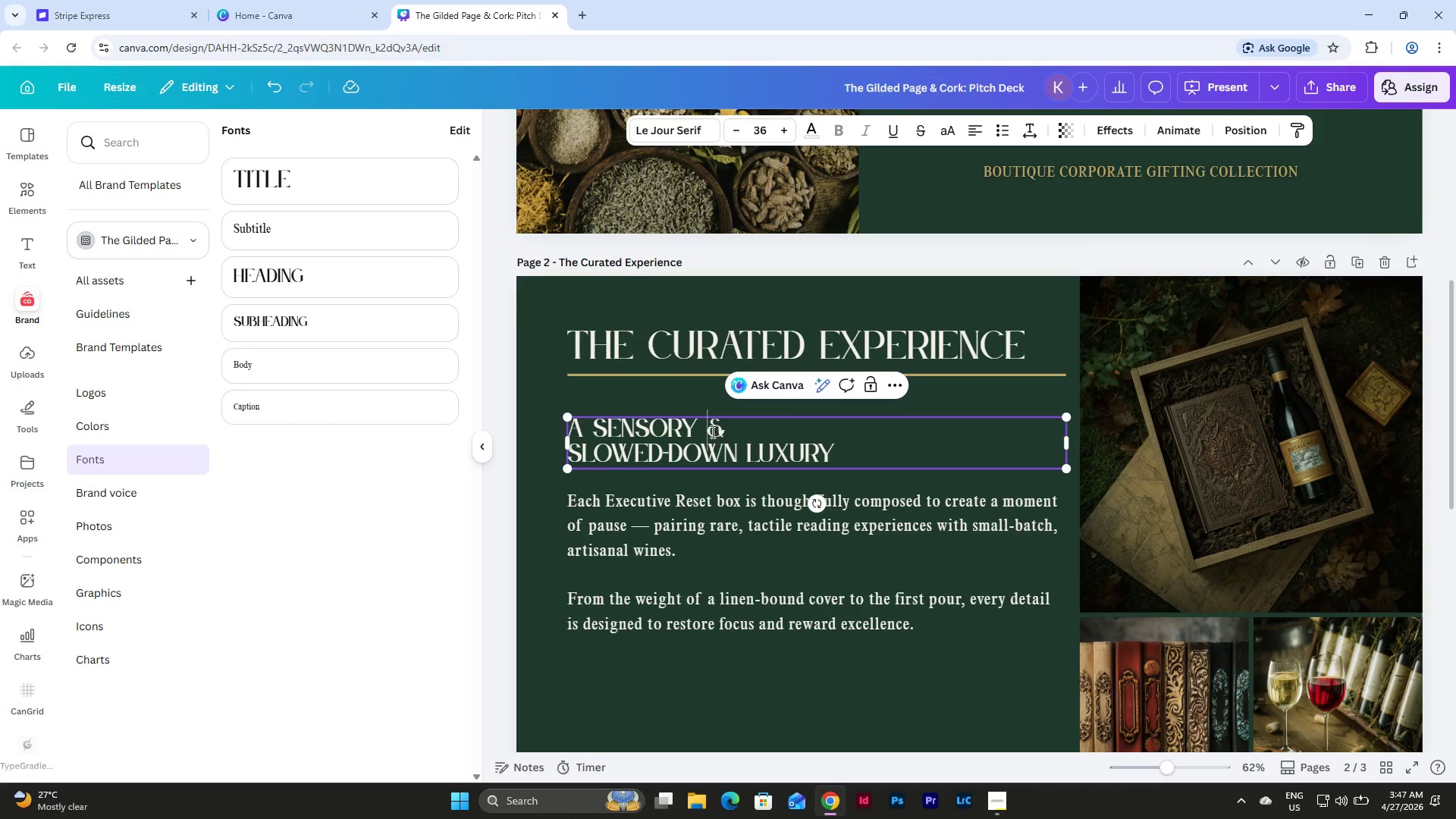 
left_click_drag(start_coordinate=[711, 430], to_coordinate=[728, 430])
 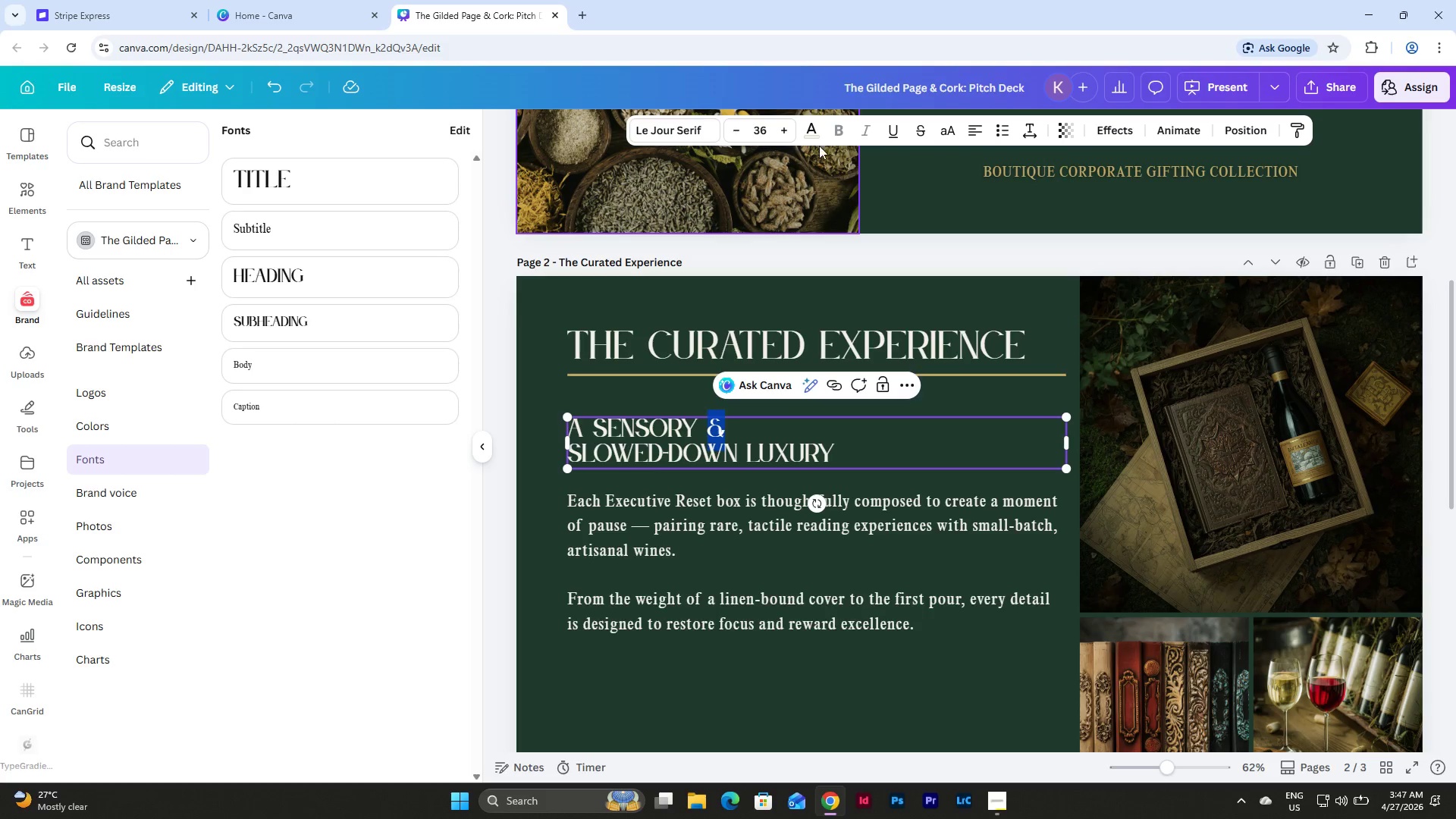 
left_click([817, 129])
 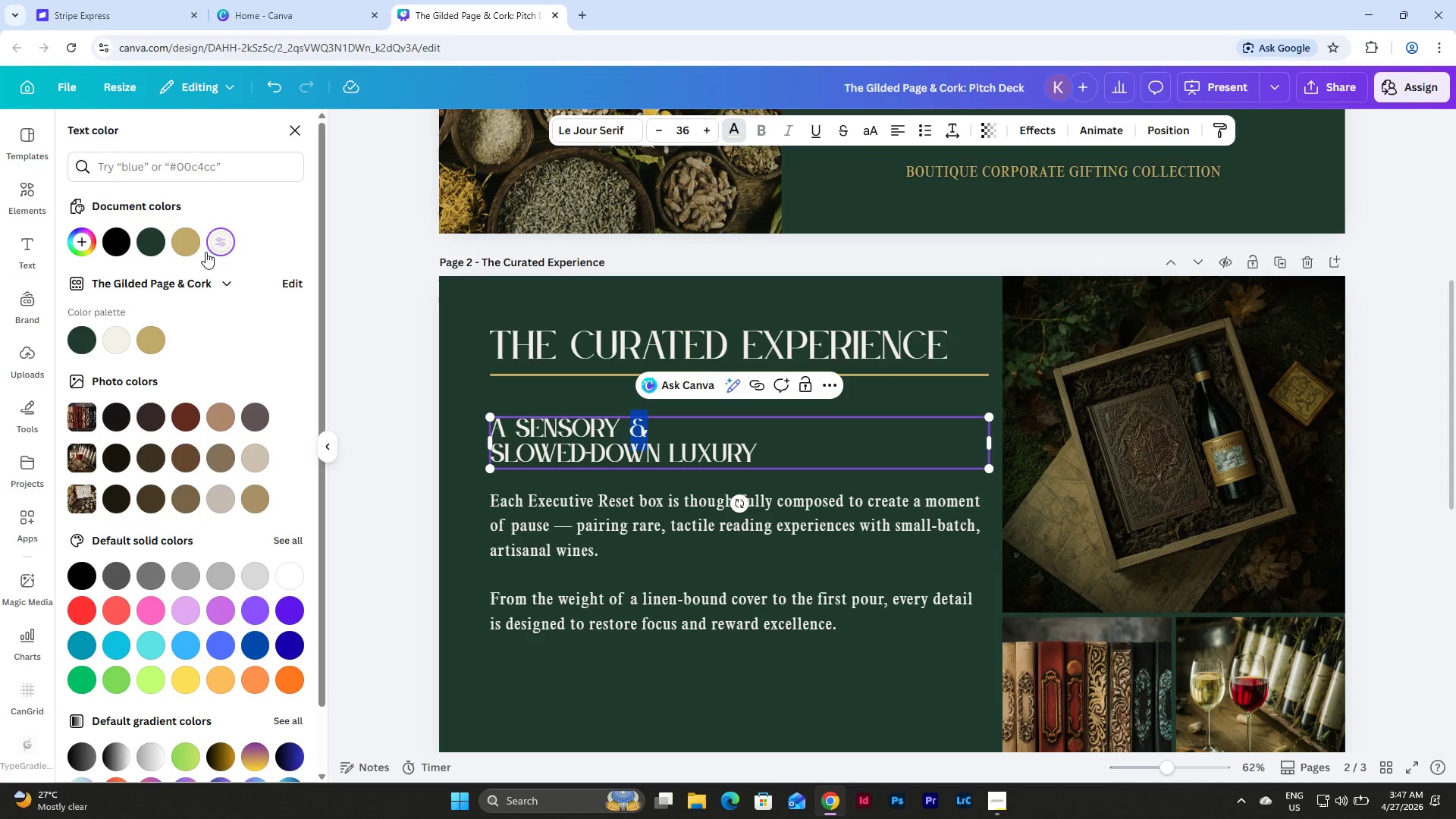 
left_click([190, 236])
 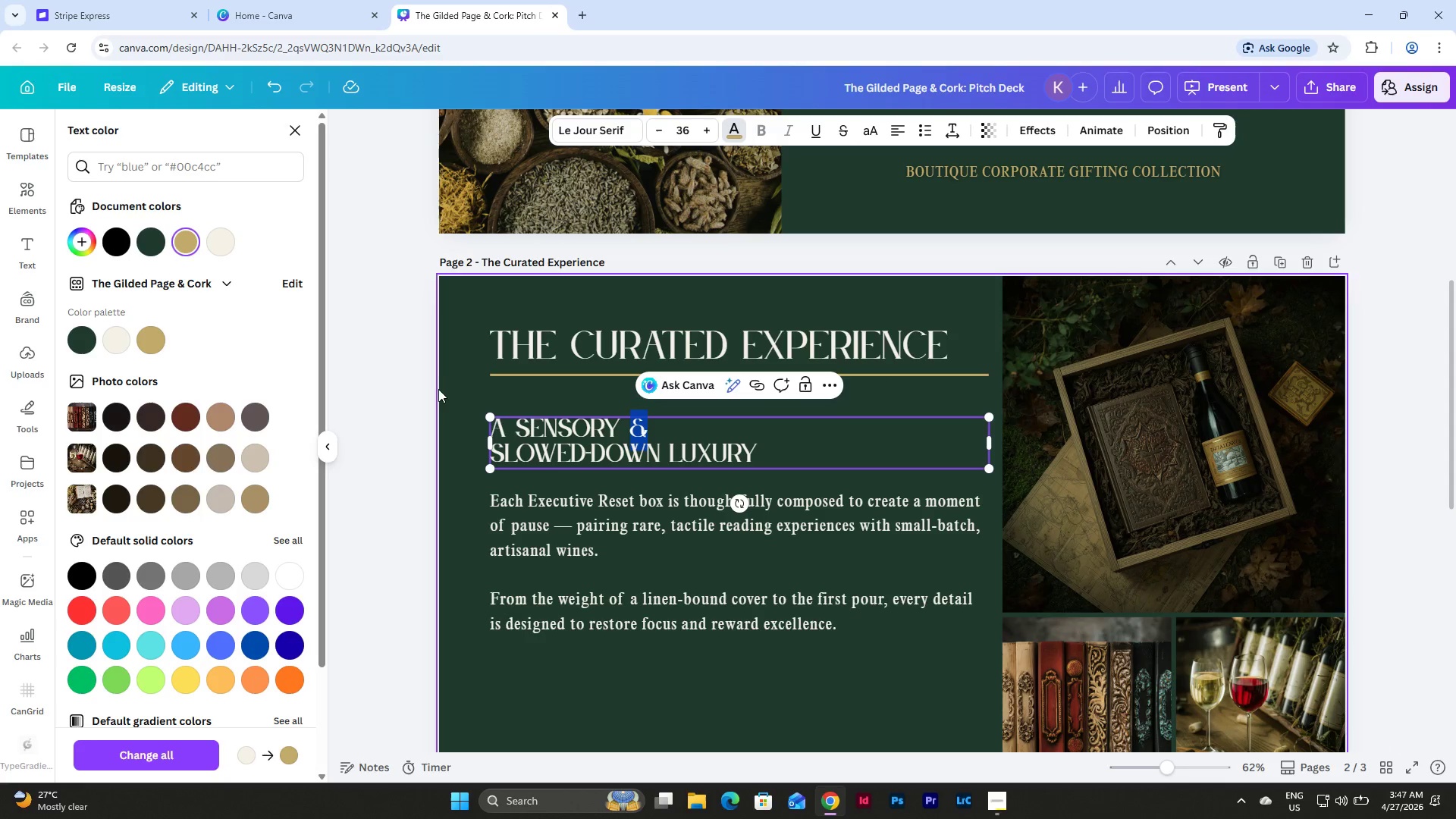 
left_click([453, 407])
 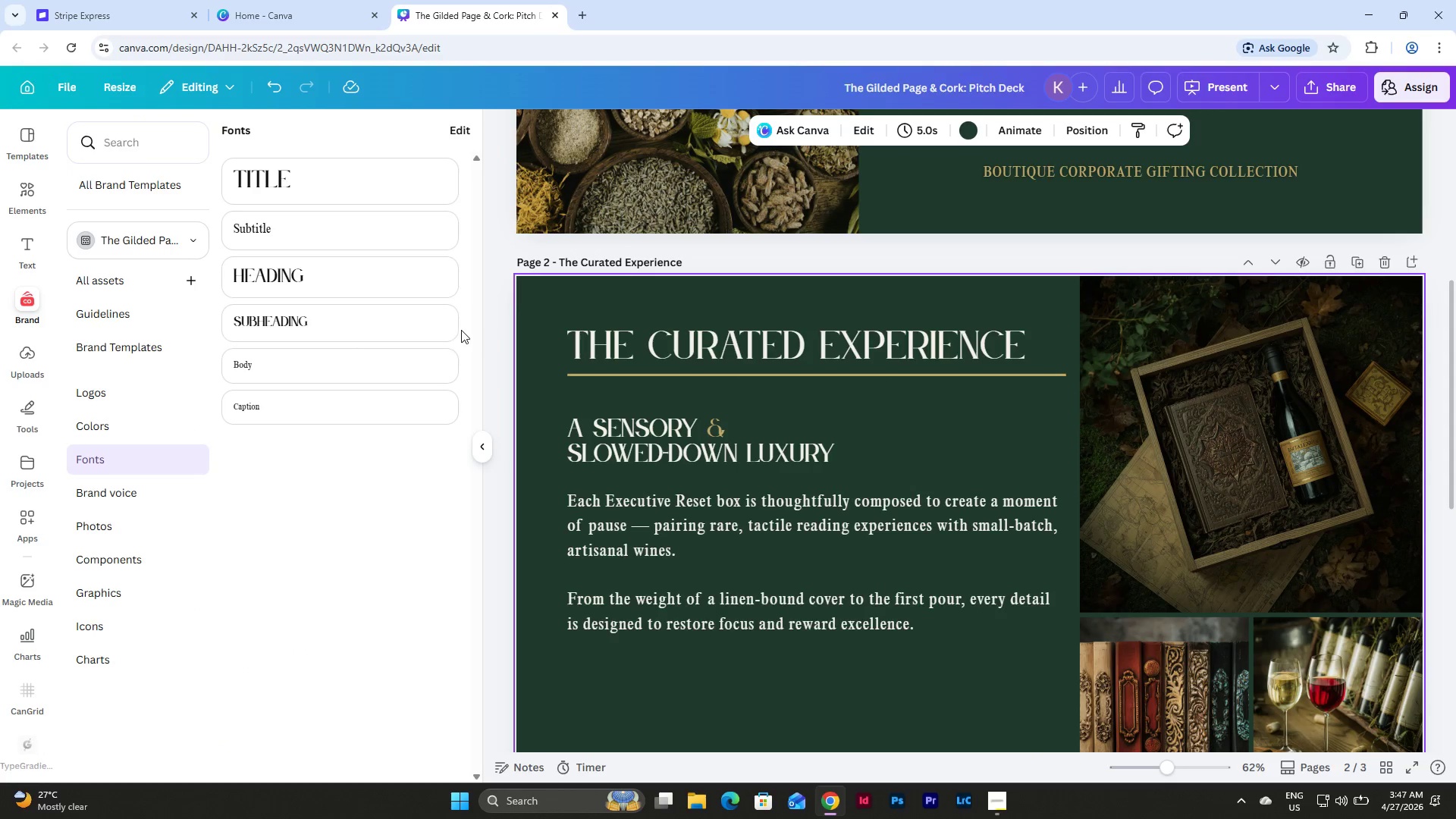 
left_click([688, 448])
 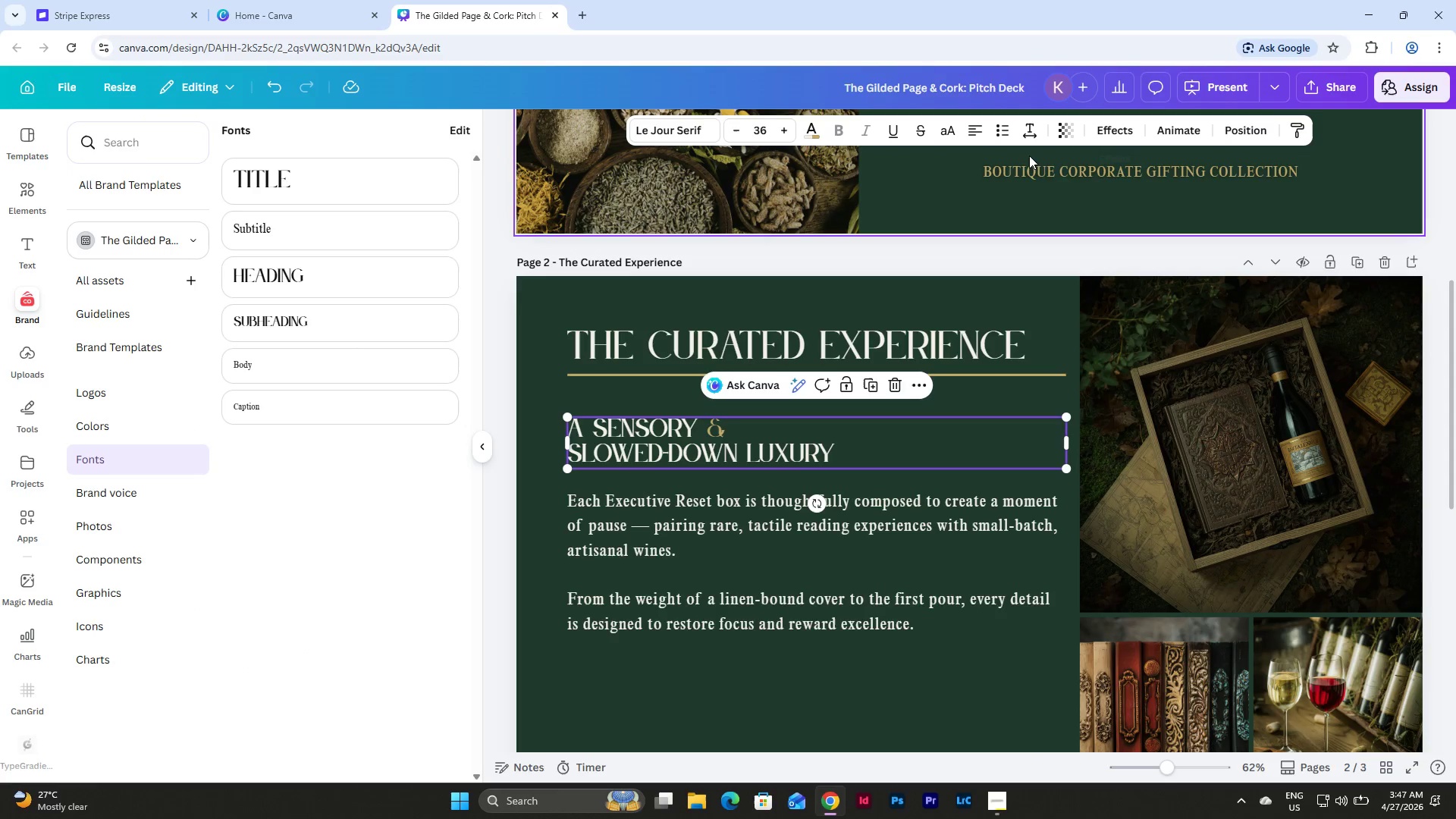 
left_click([1030, 131])
 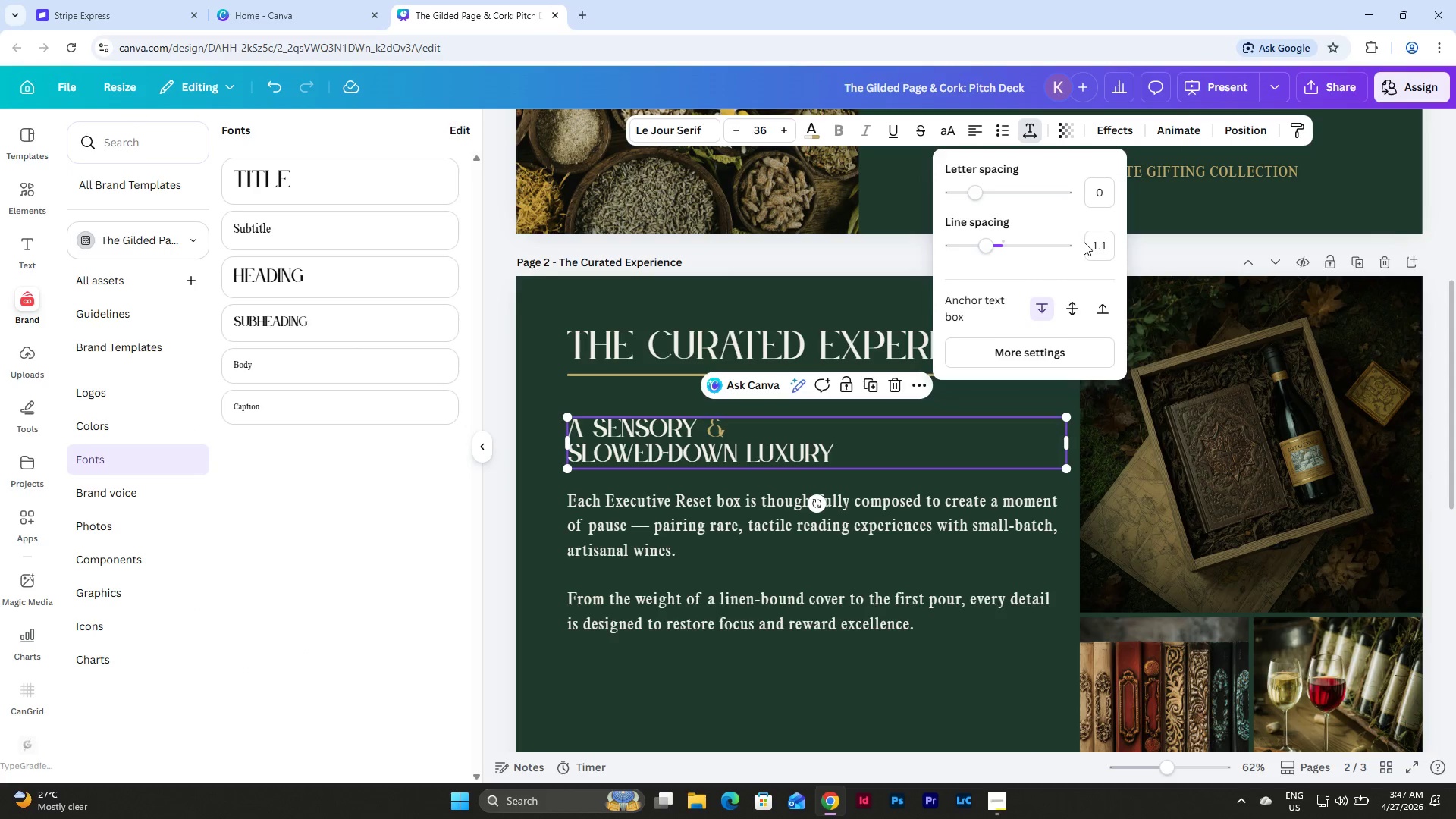 
left_click([1093, 243])
 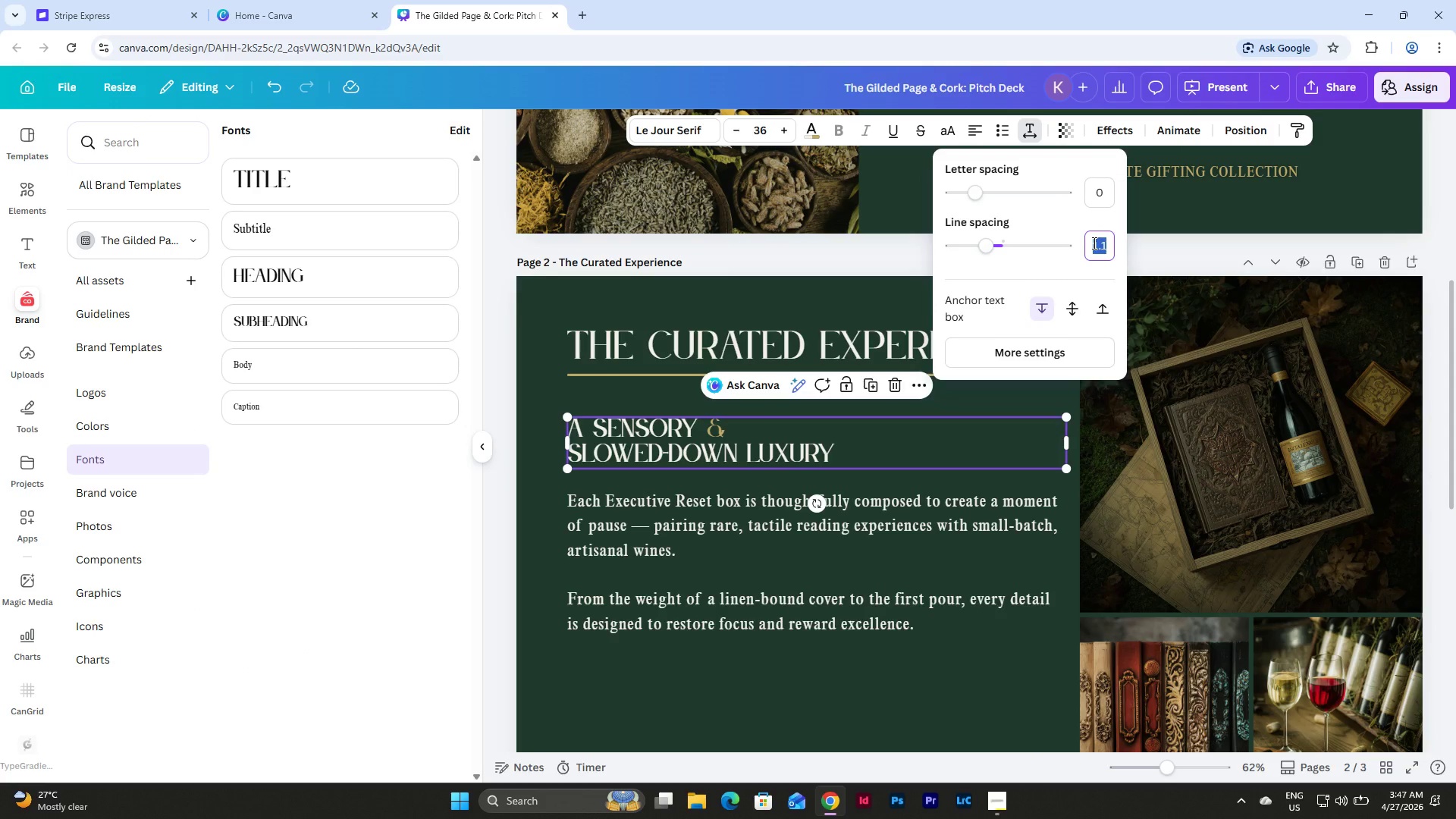 
key(Numpad1)
 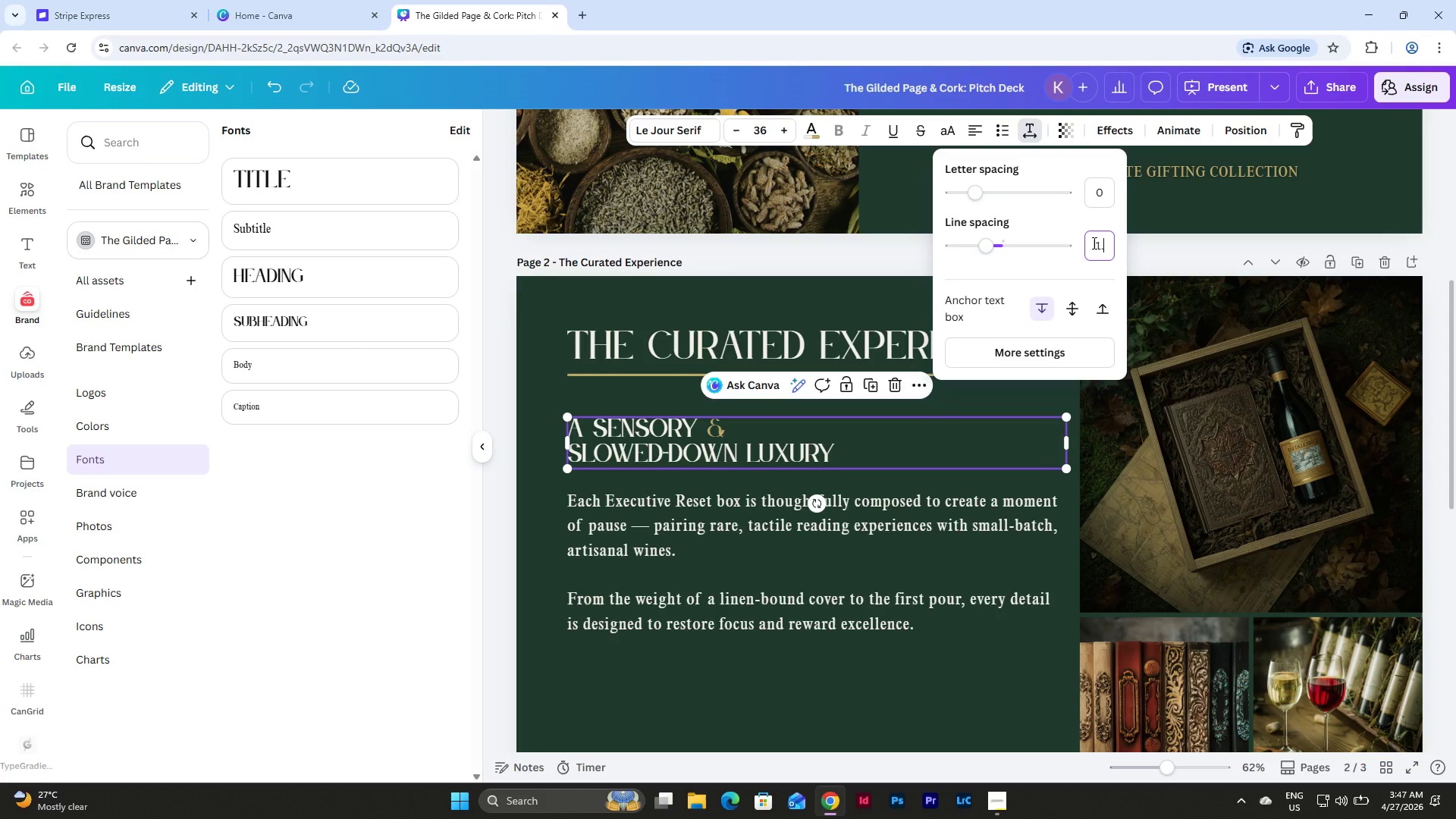 
key(NumpadDecimal)
 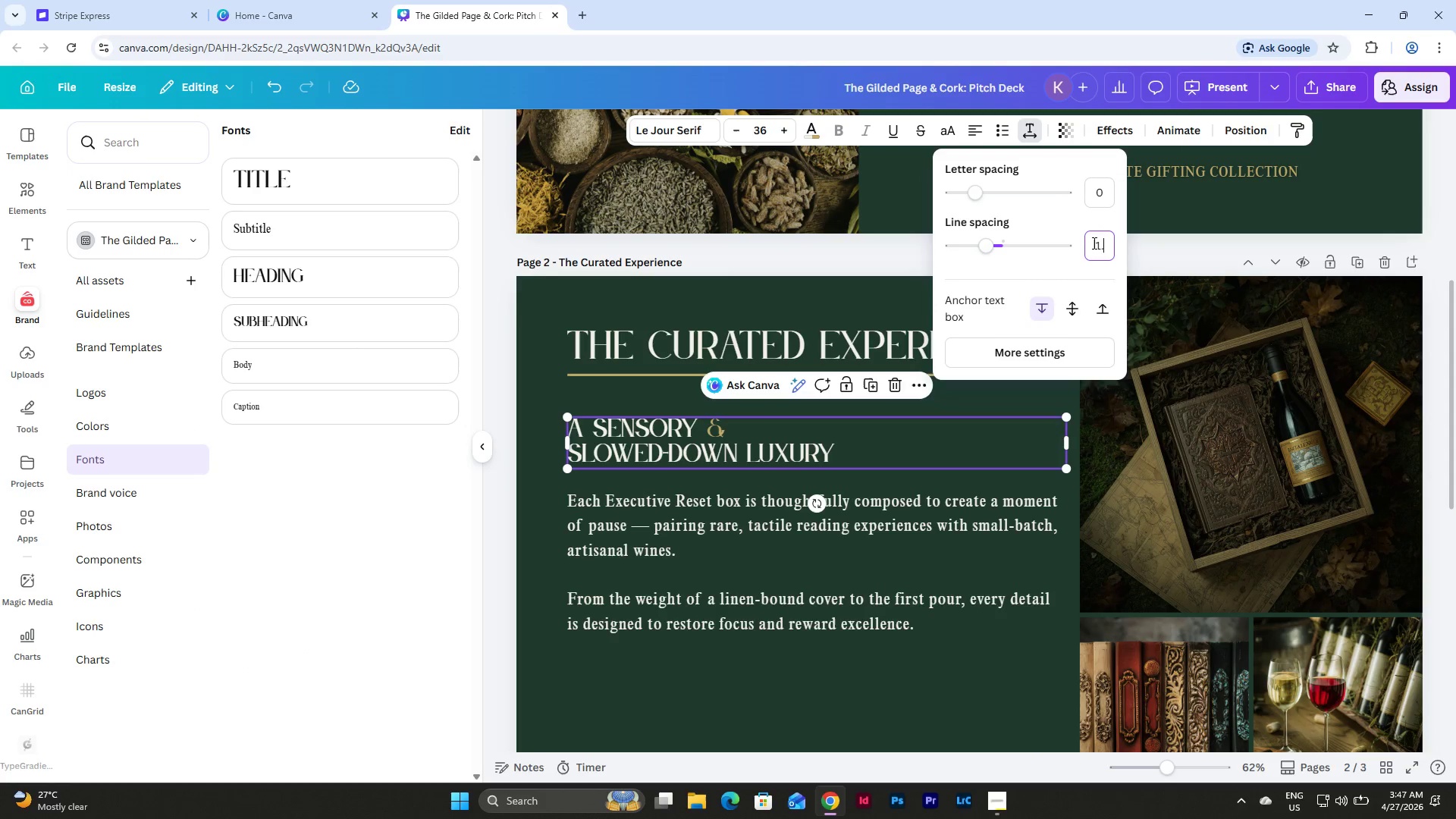 
key(Numpad2)
 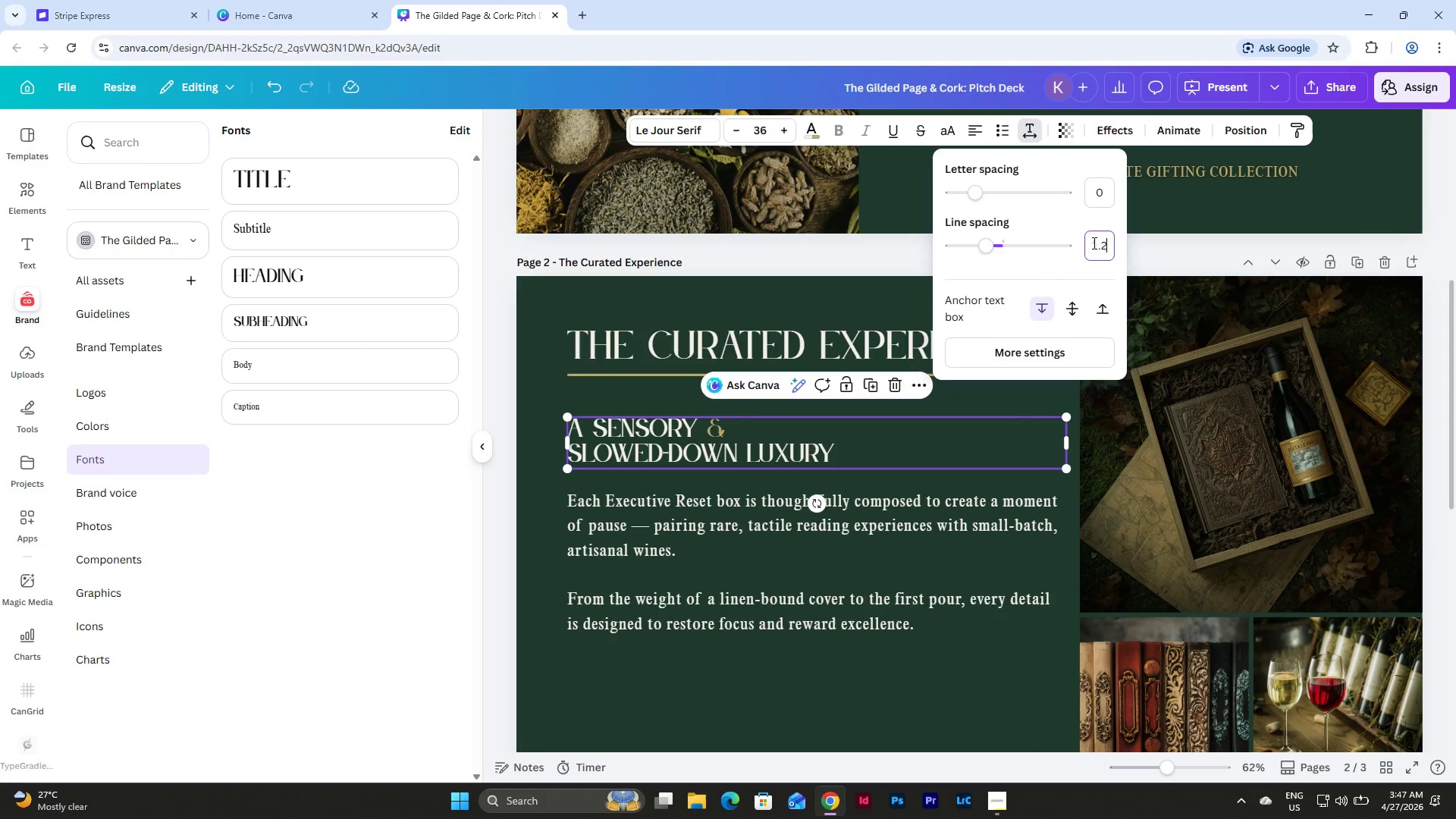 
key(NumpadEnter)
 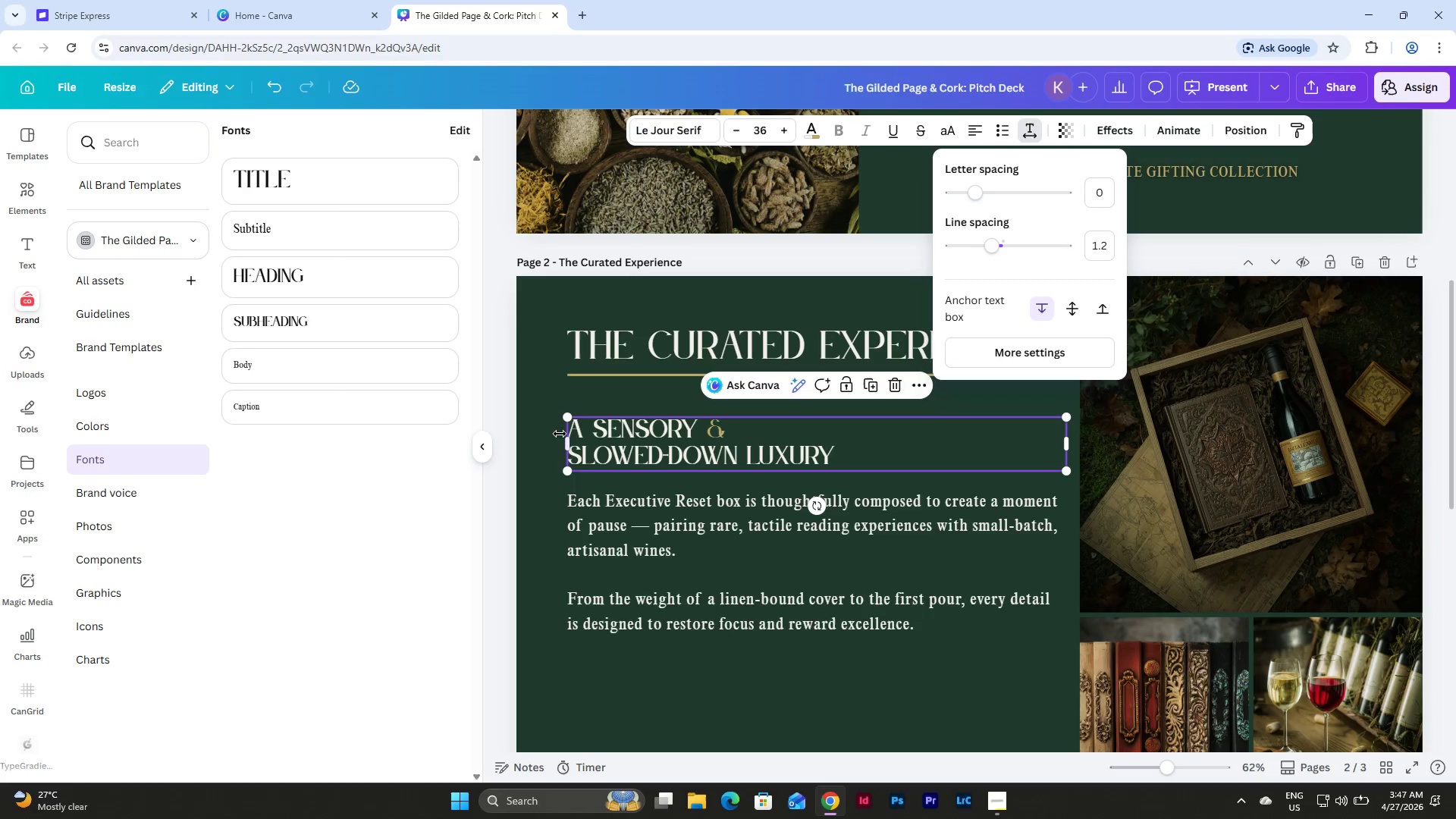 
left_click([540, 426])
 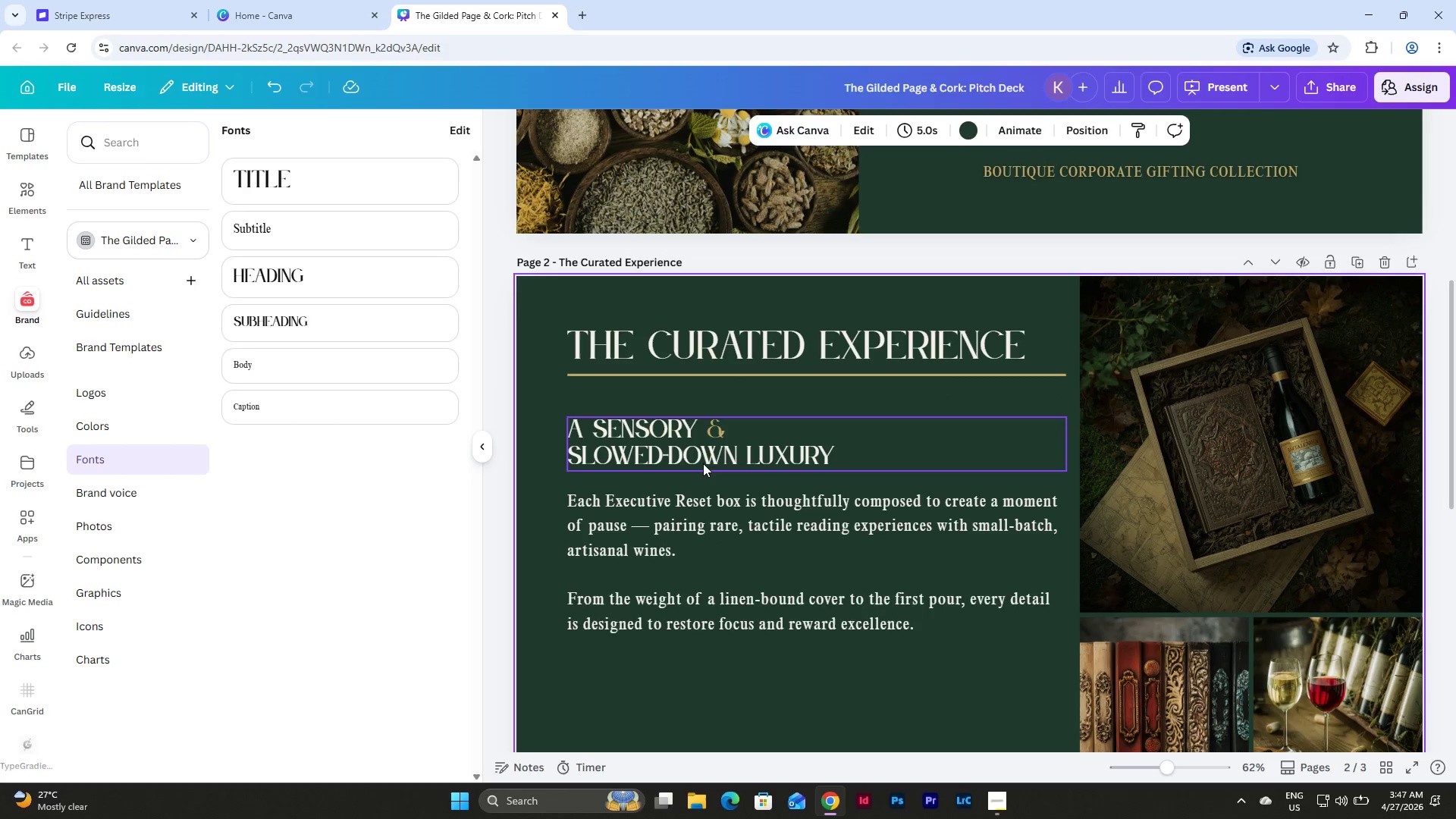 
left_click_drag(start_coordinate=[662, 448], to_coordinate=[662, 441])
 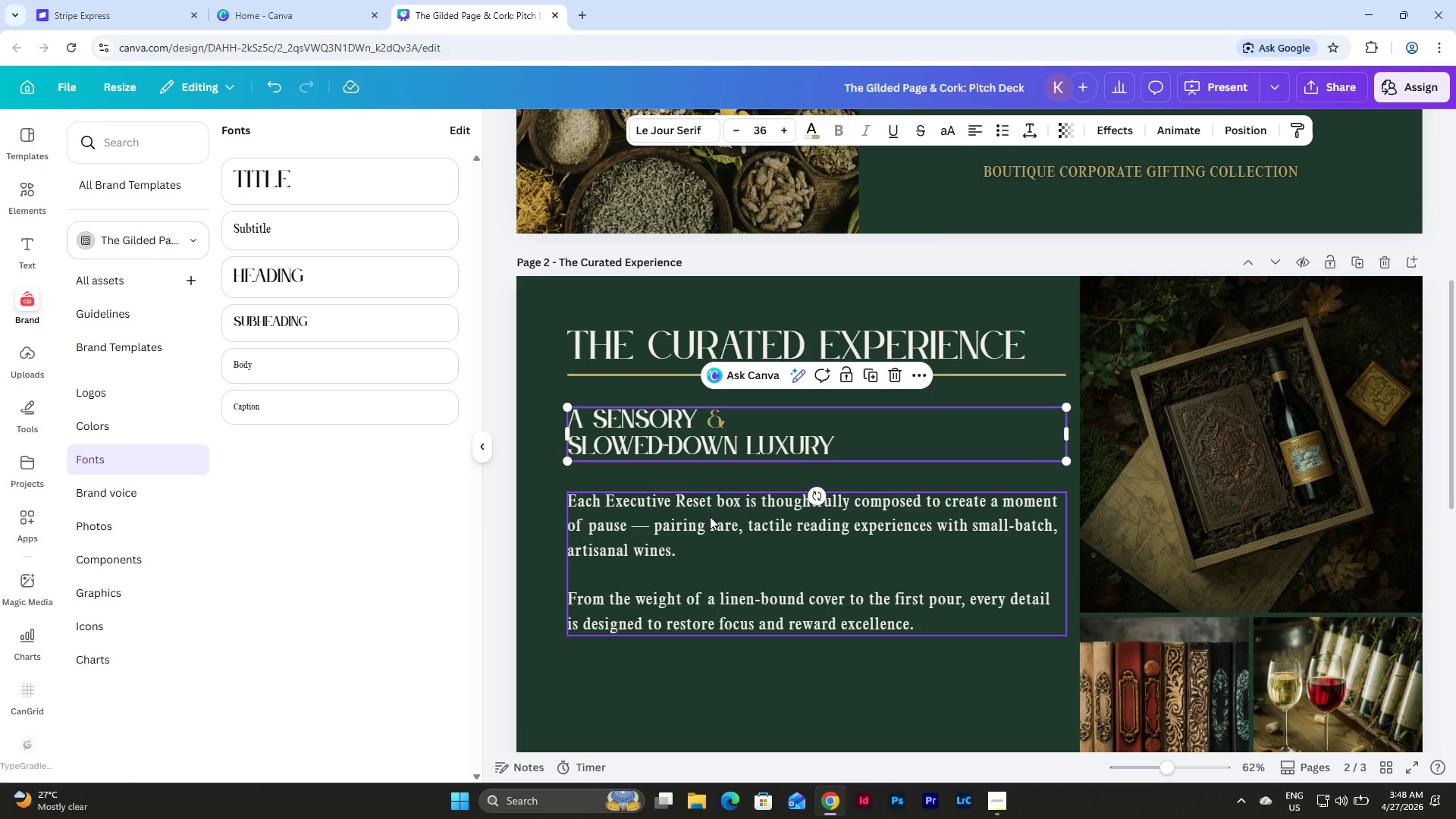 
left_click([710, 516])
 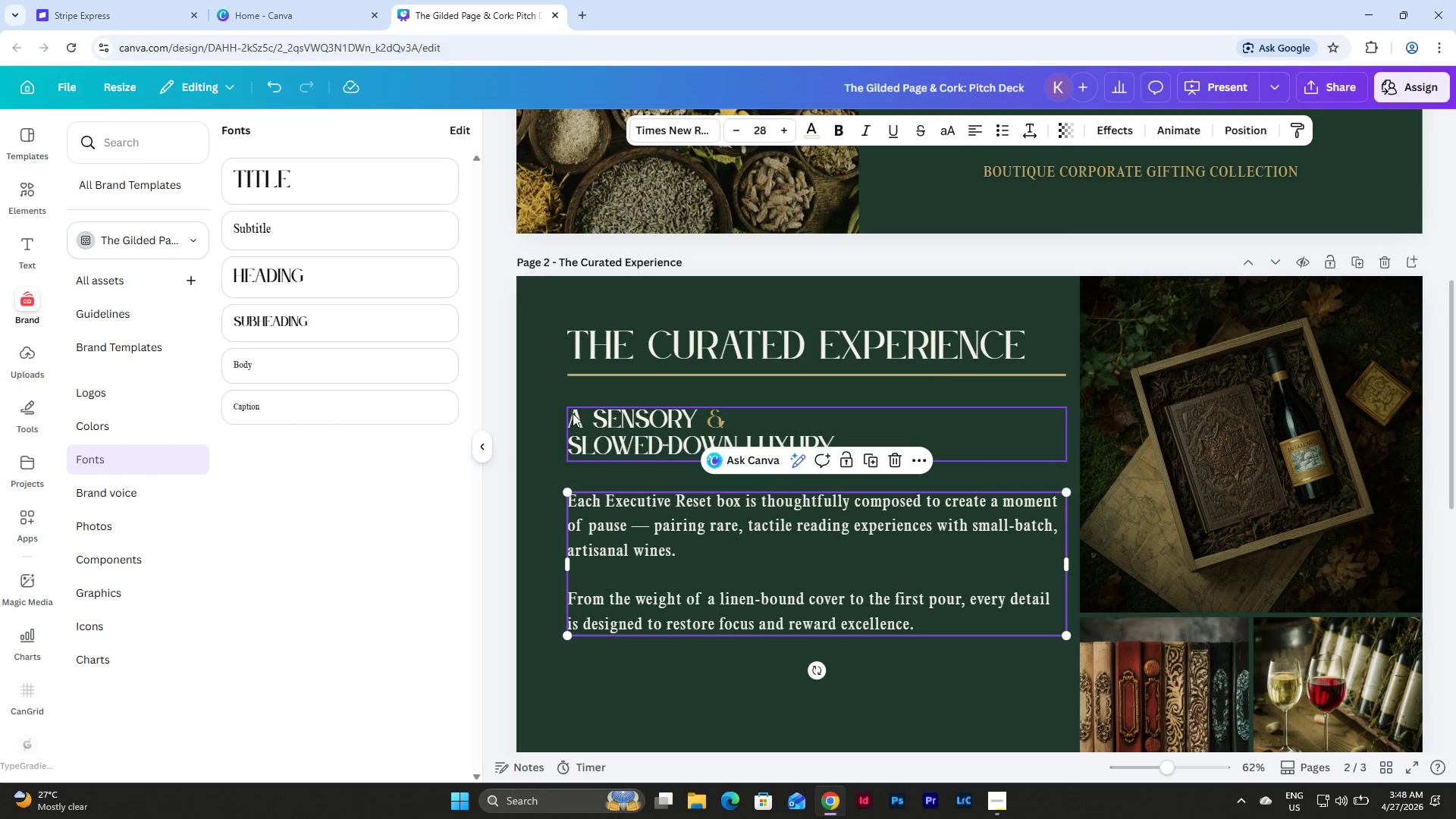 
double_click([529, 460])
 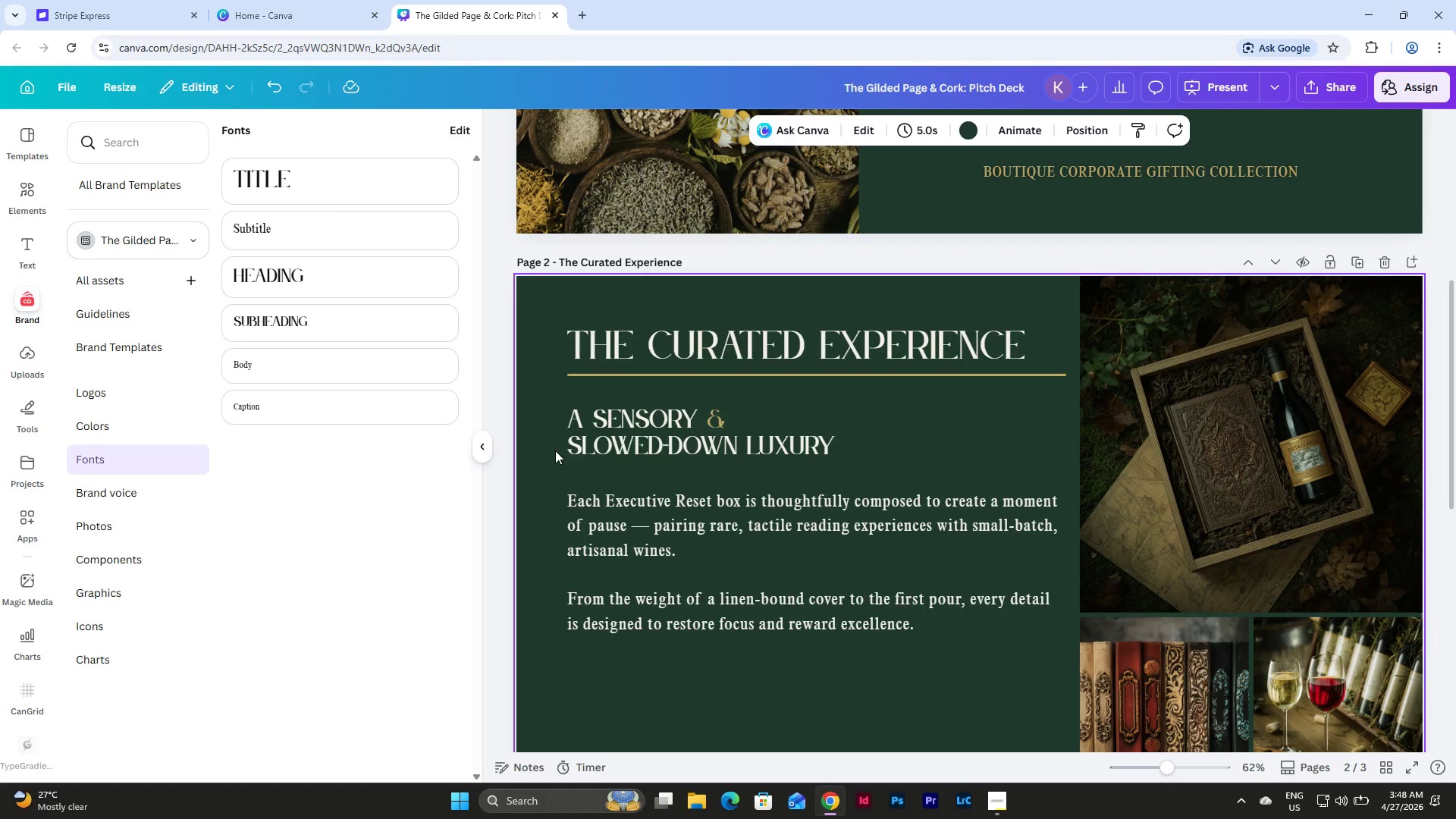 
left_click([837, 457])
 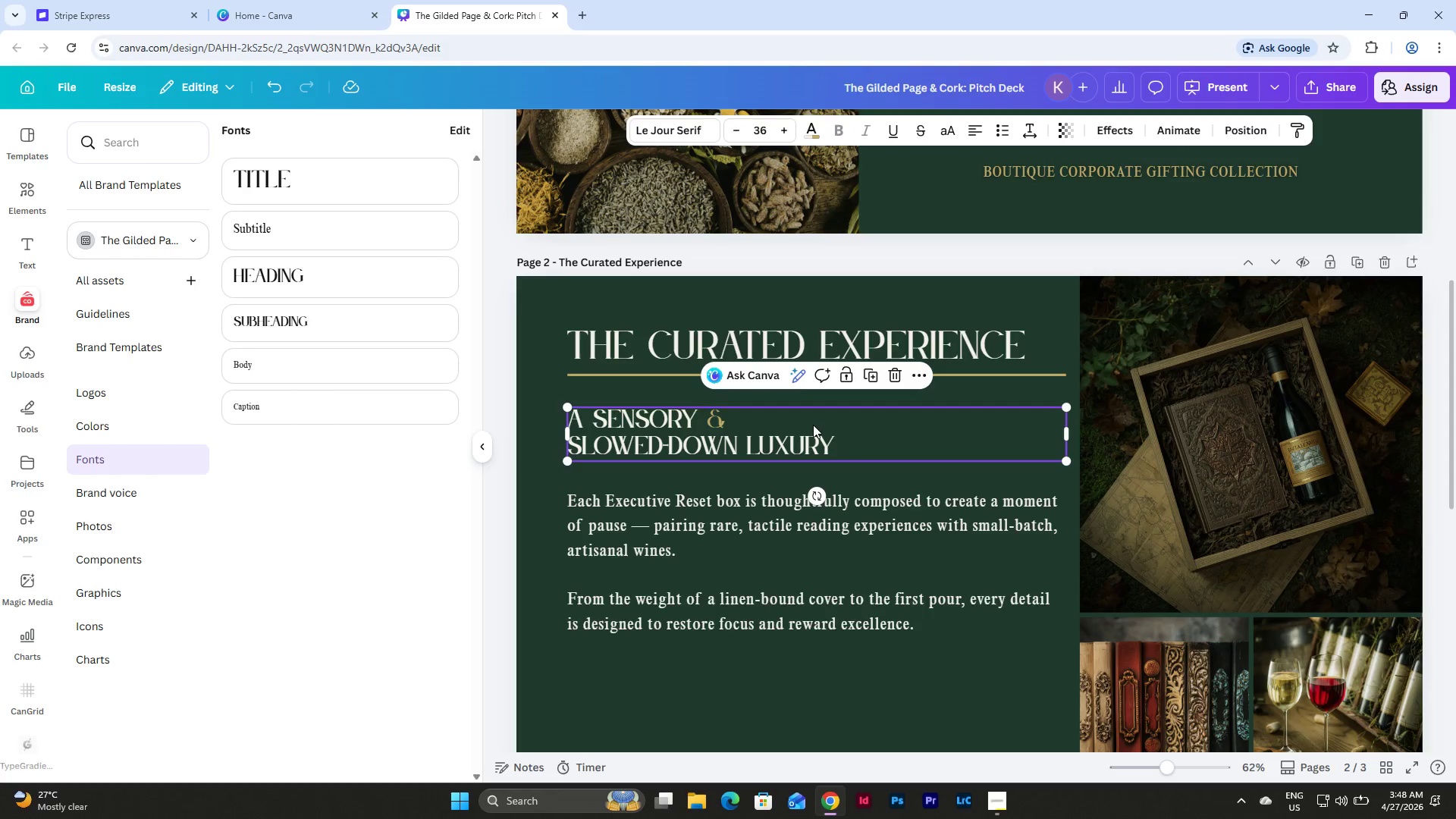 
left_click([812, 134])
 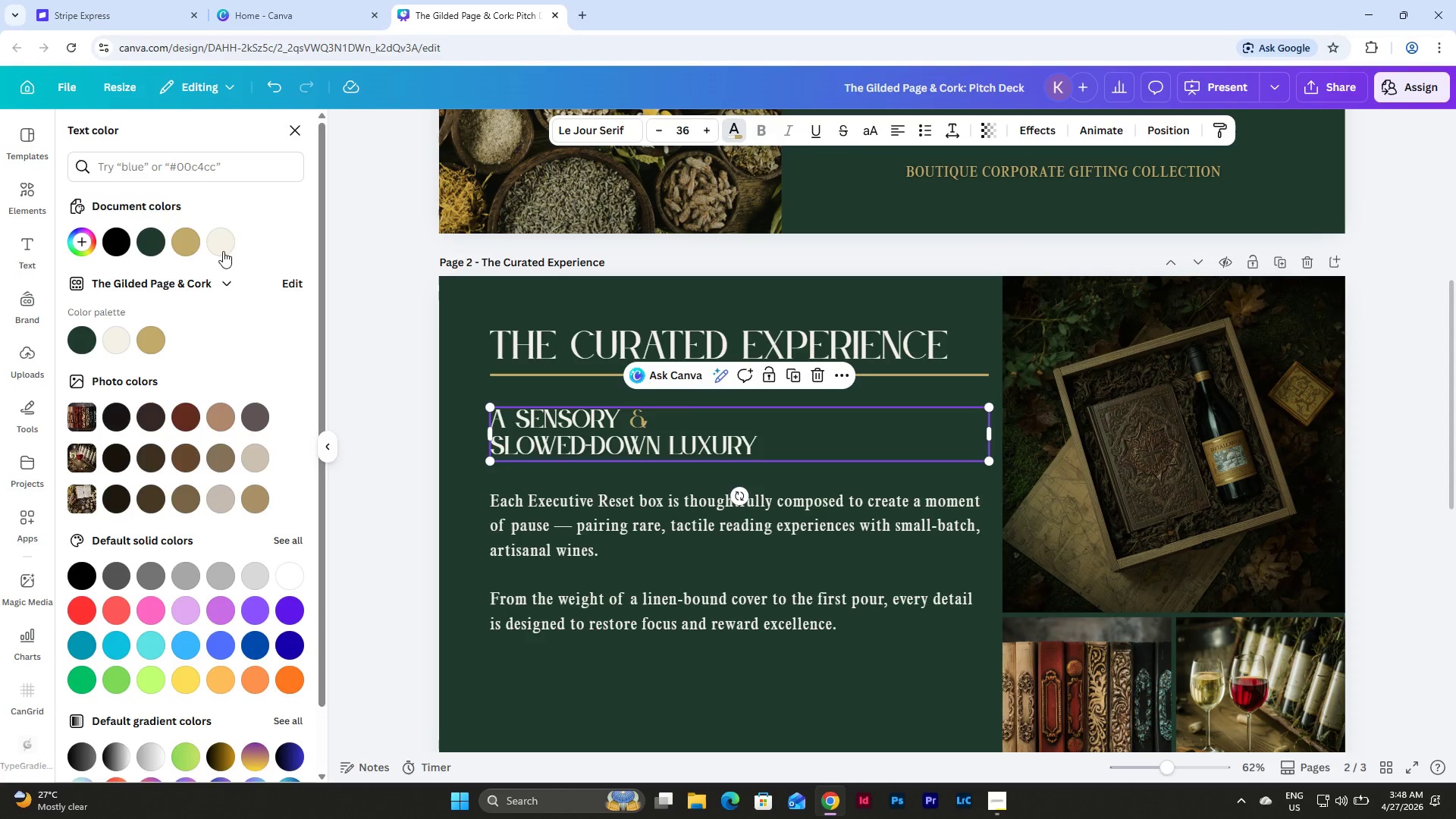 
left_click([192, 244])
 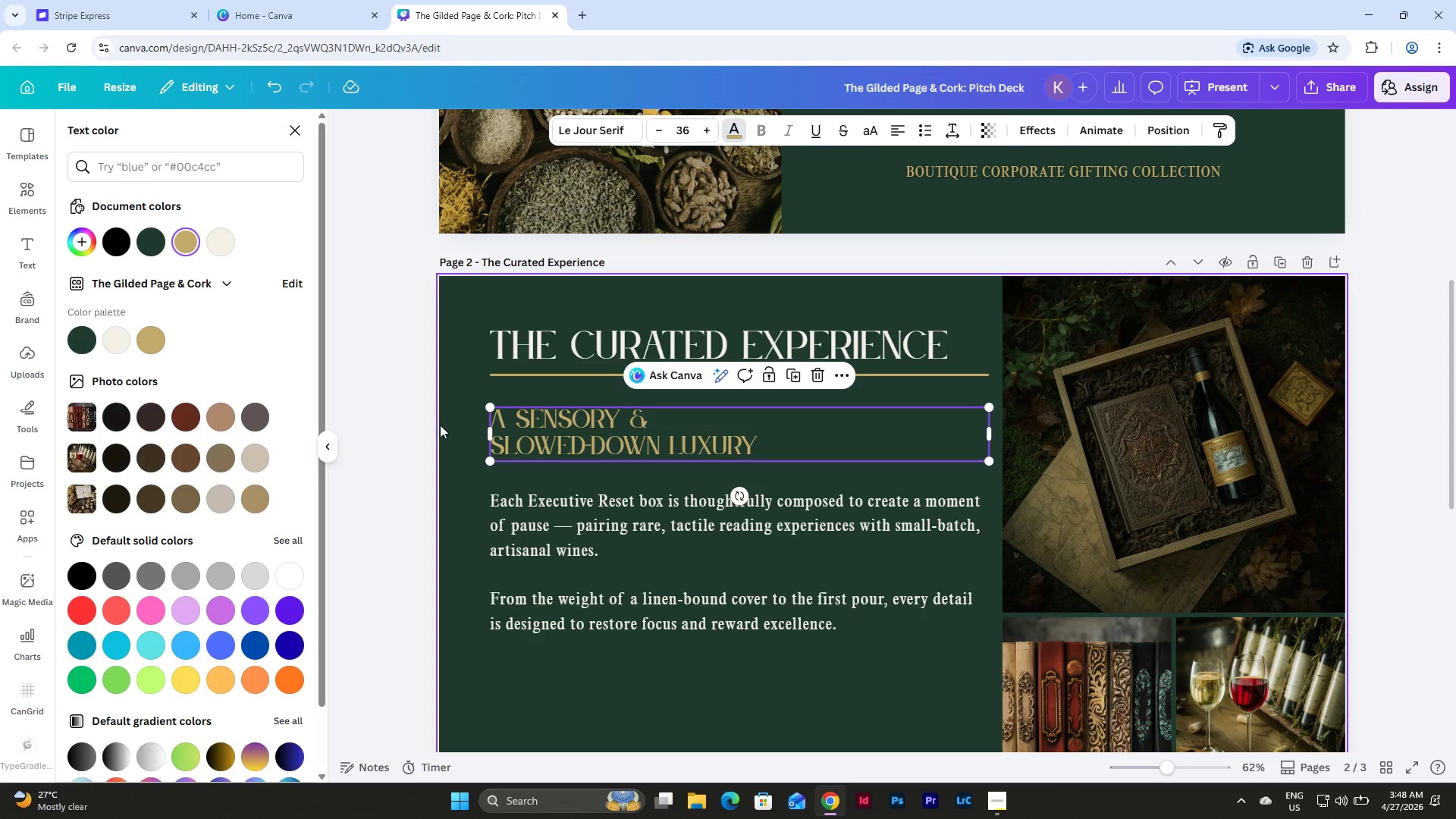 
left_click([462, 444])
 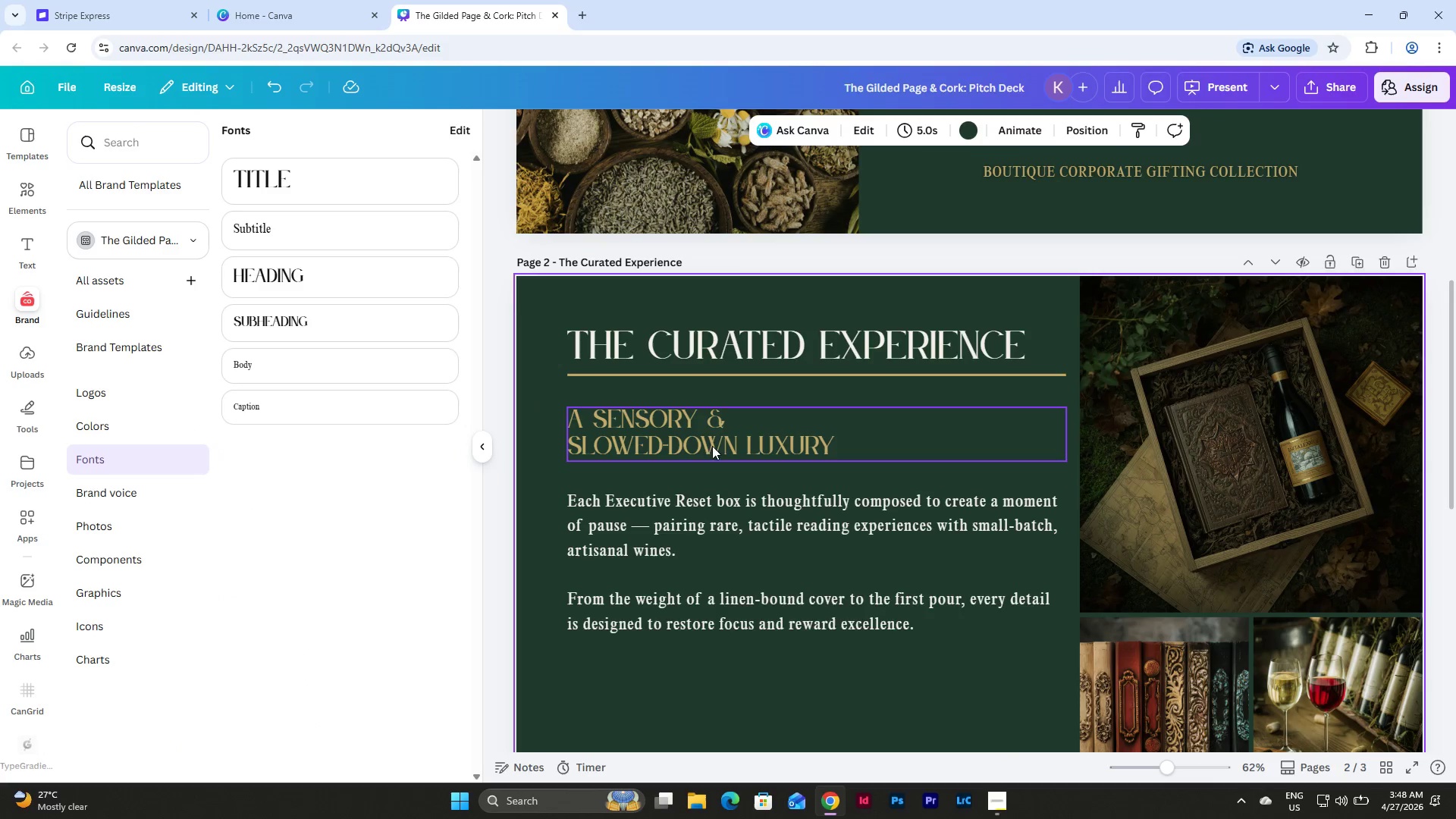 
left_click([748, 444])
 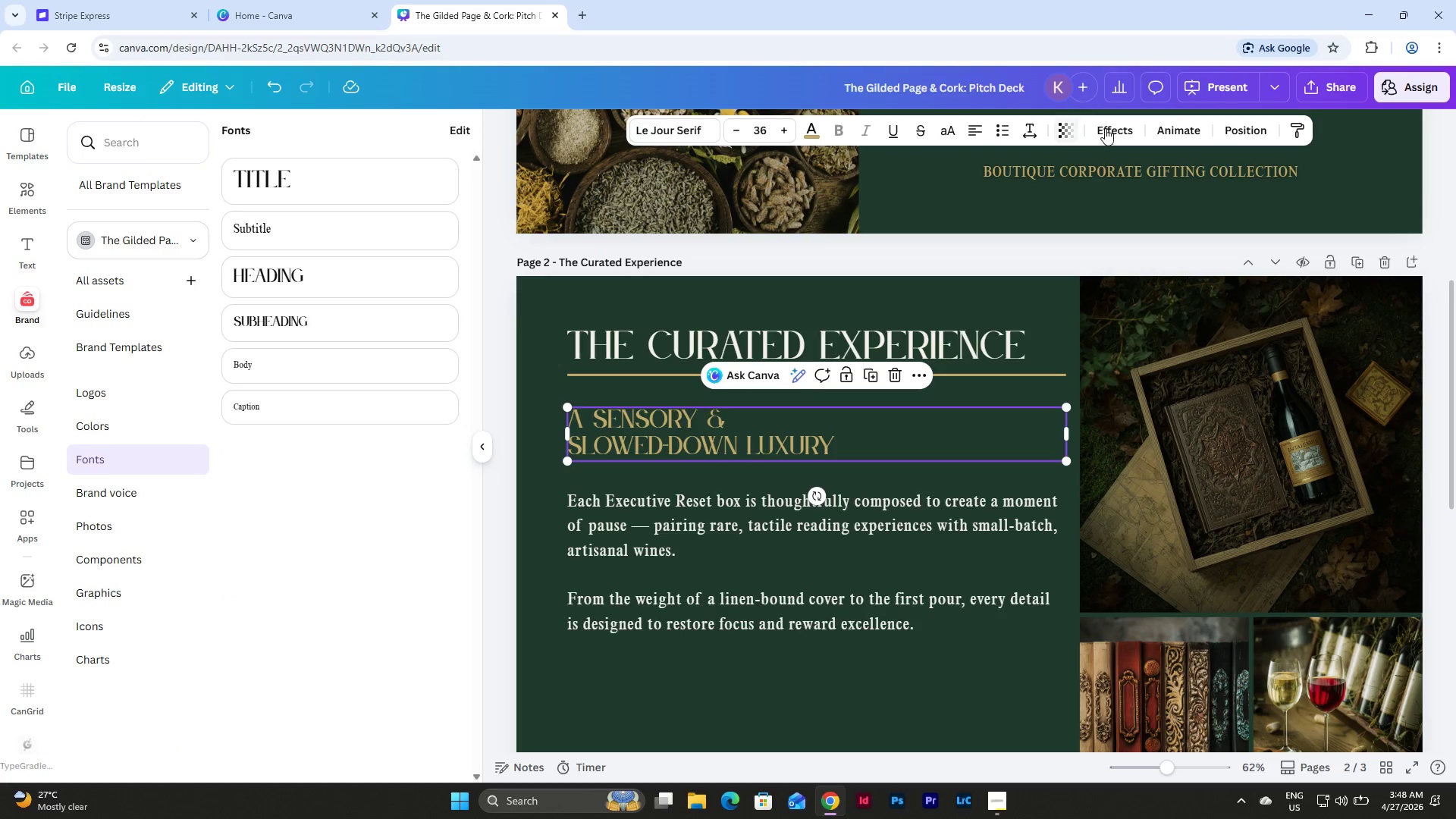 
left_click([1110, 128])
 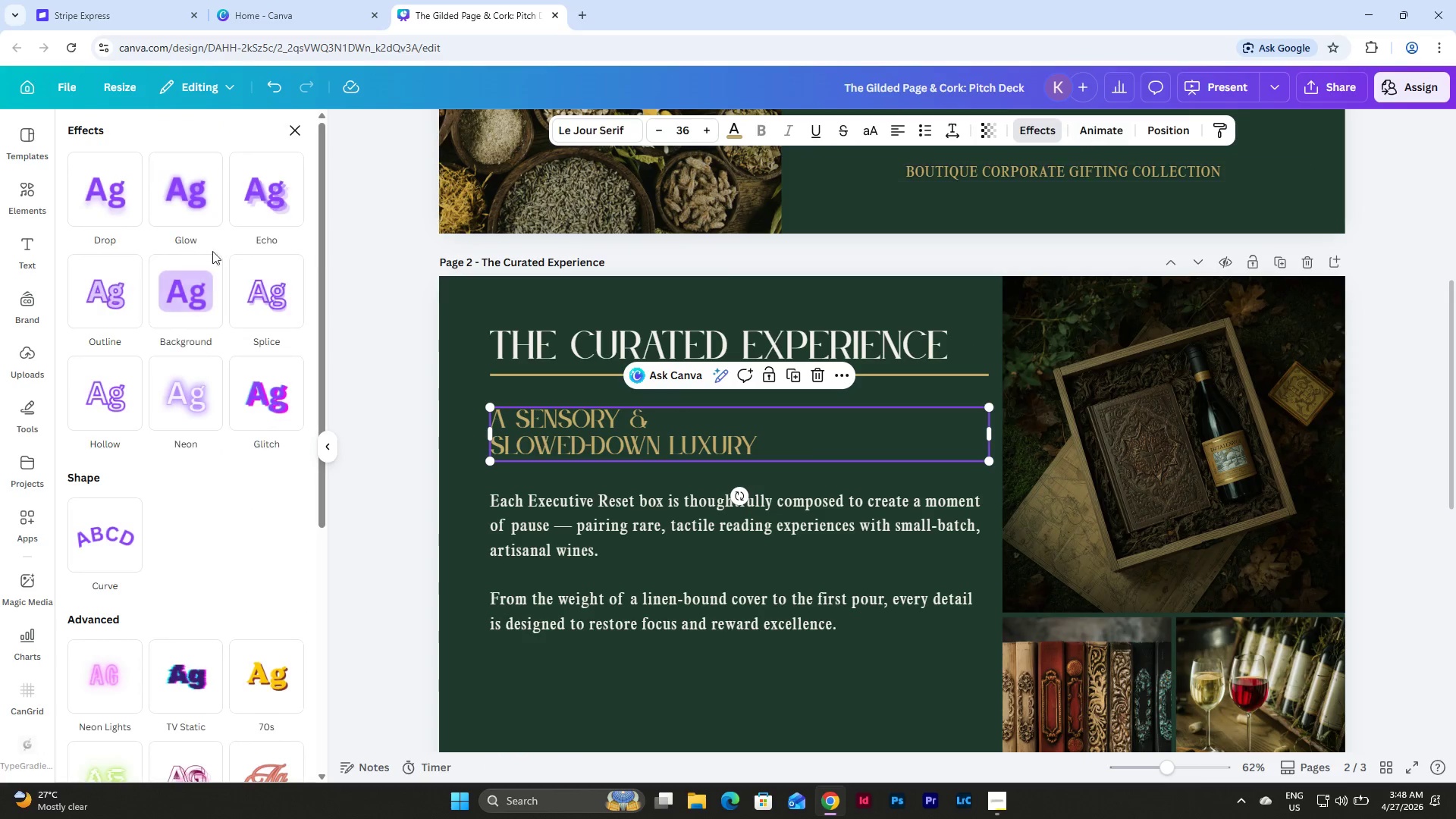 
left_click([162, 199])
 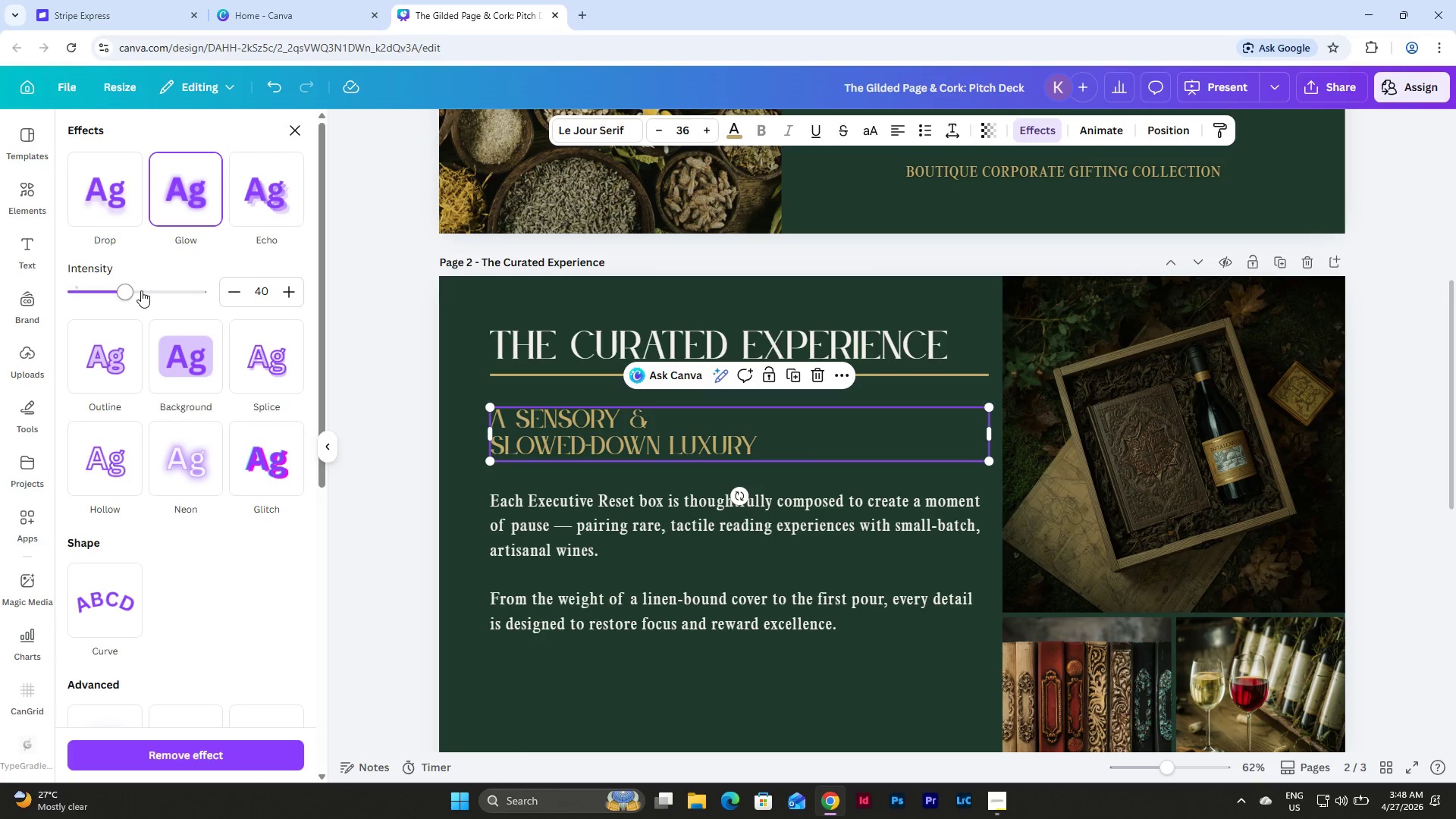 
left_click_drag(start_coordinate=[138, 289], to_coordinate=[262, 307])
 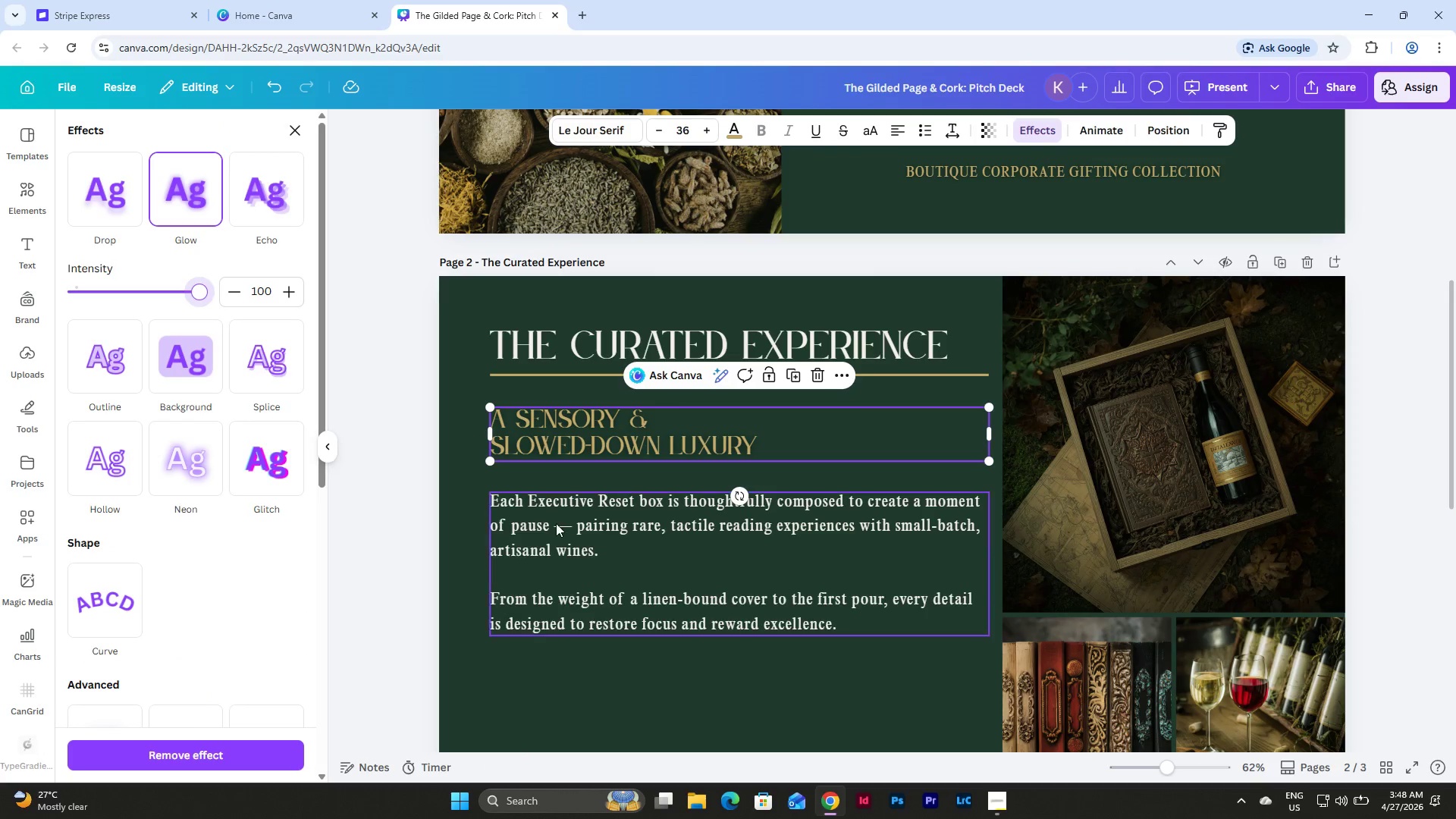 
left_click([556, 523])
 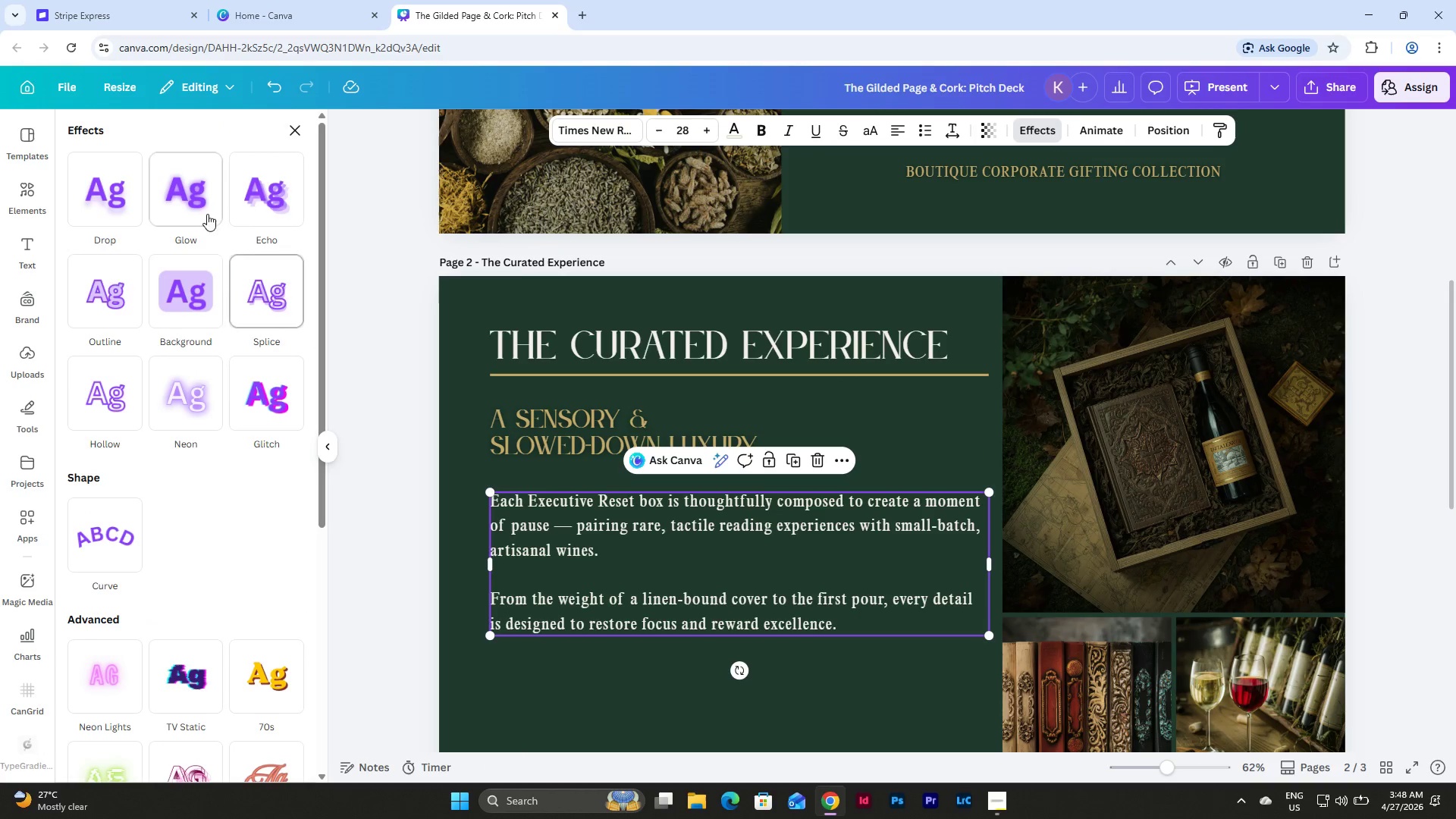 
left_click([193, 196])
 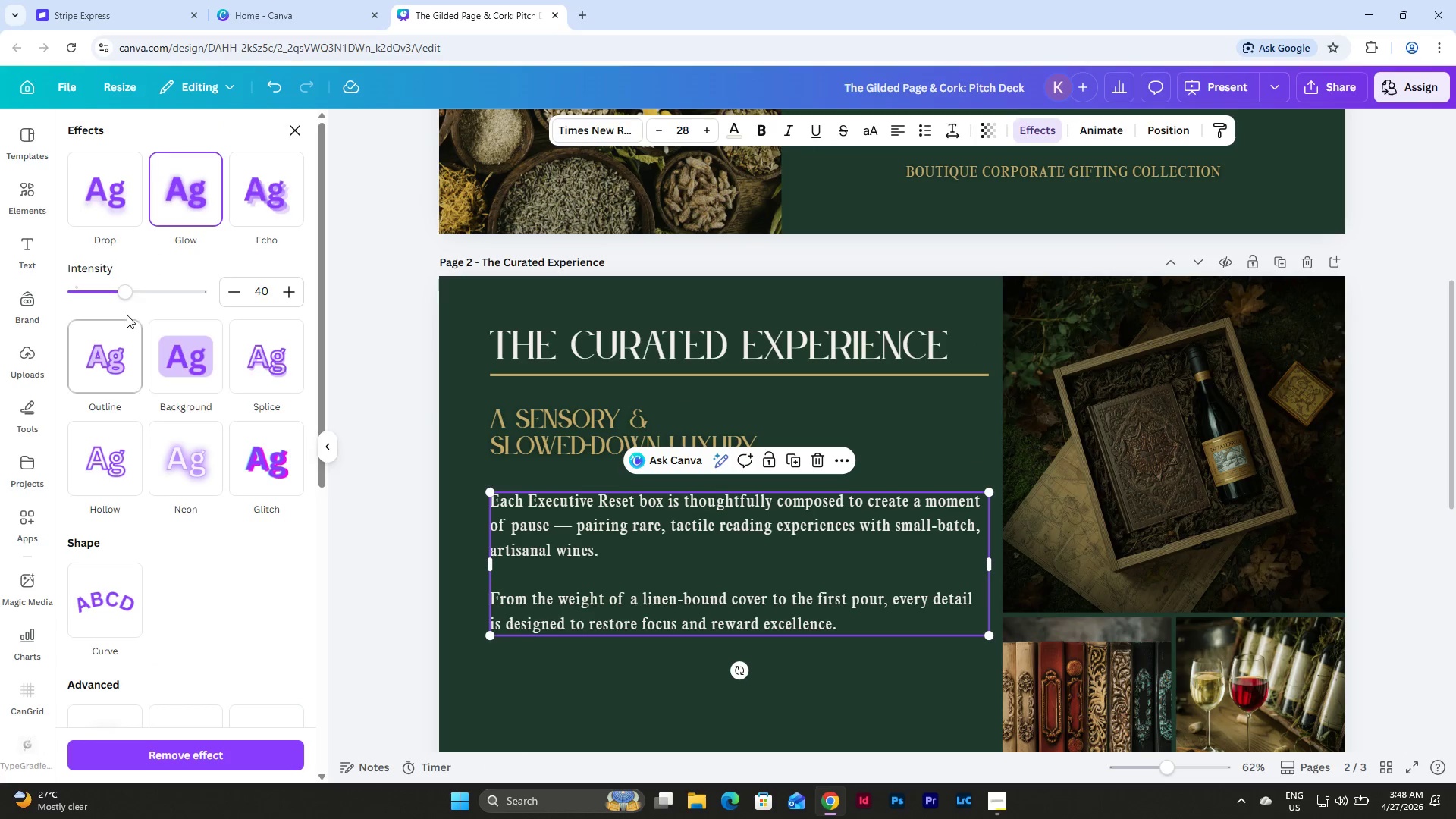 
left_click_drag(start_coordinate=[121, 291], to_coordinate=[266, 302])
 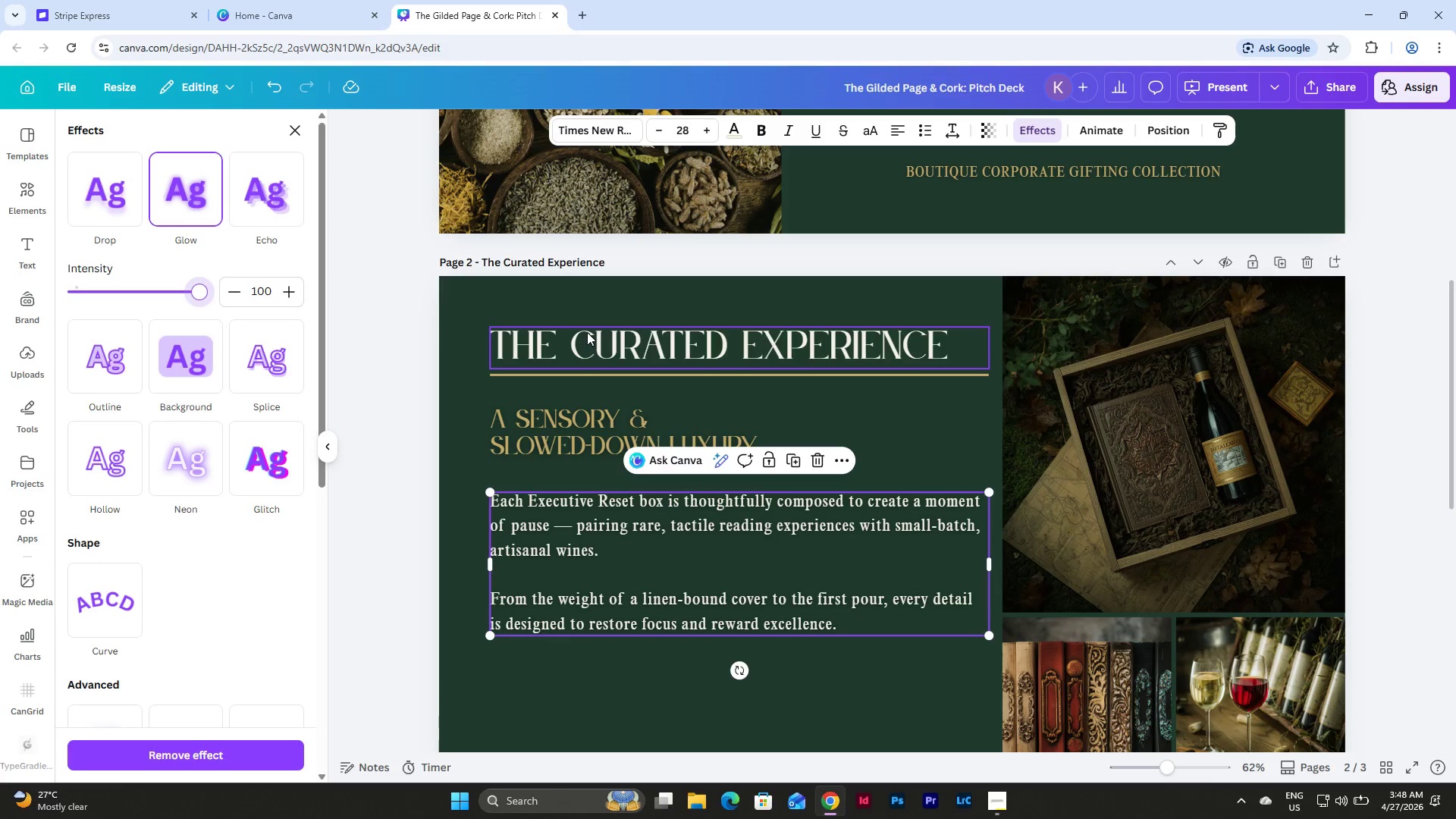 
left_click([587, 332])
 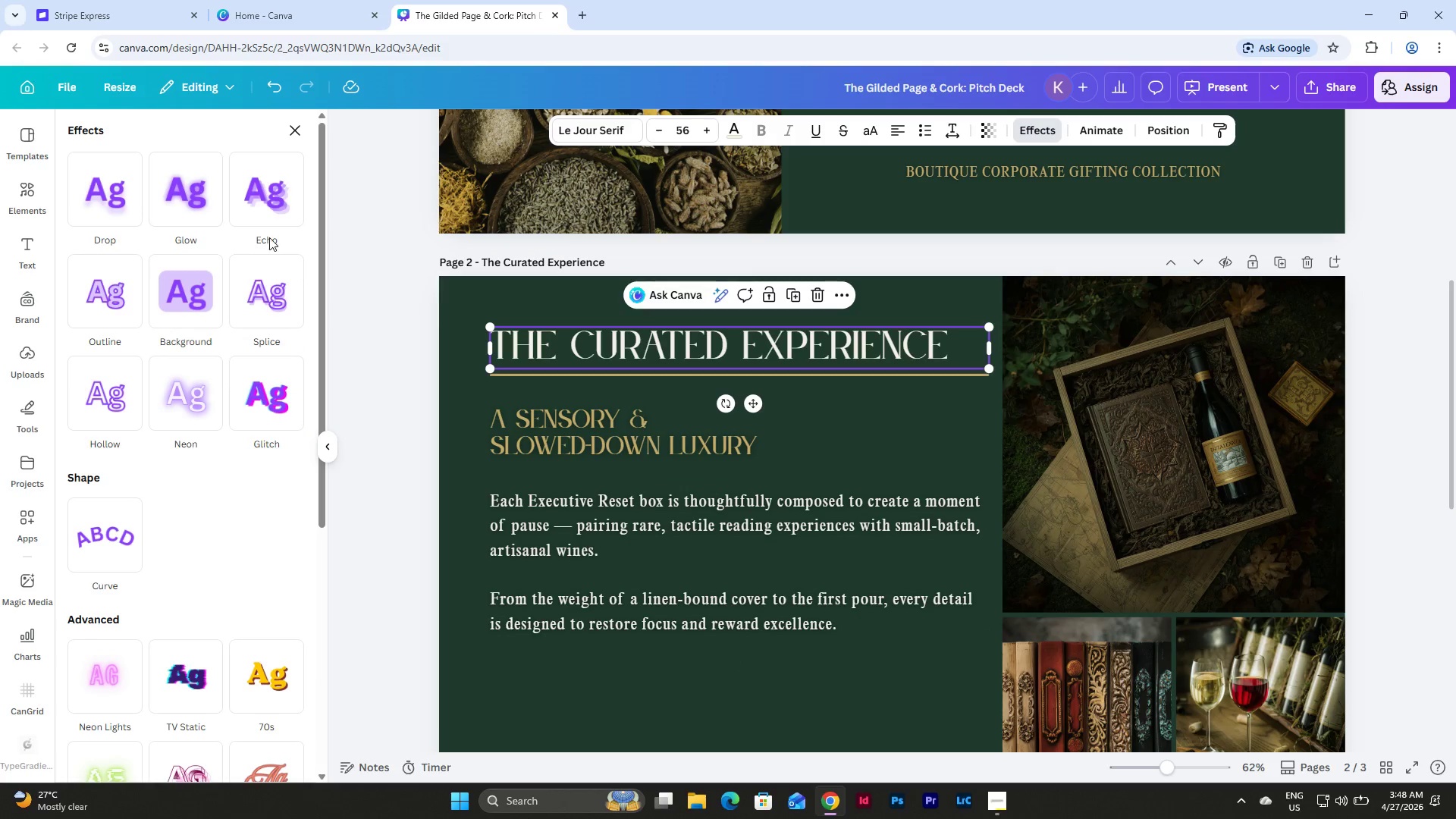 
left_click([197, 206])
 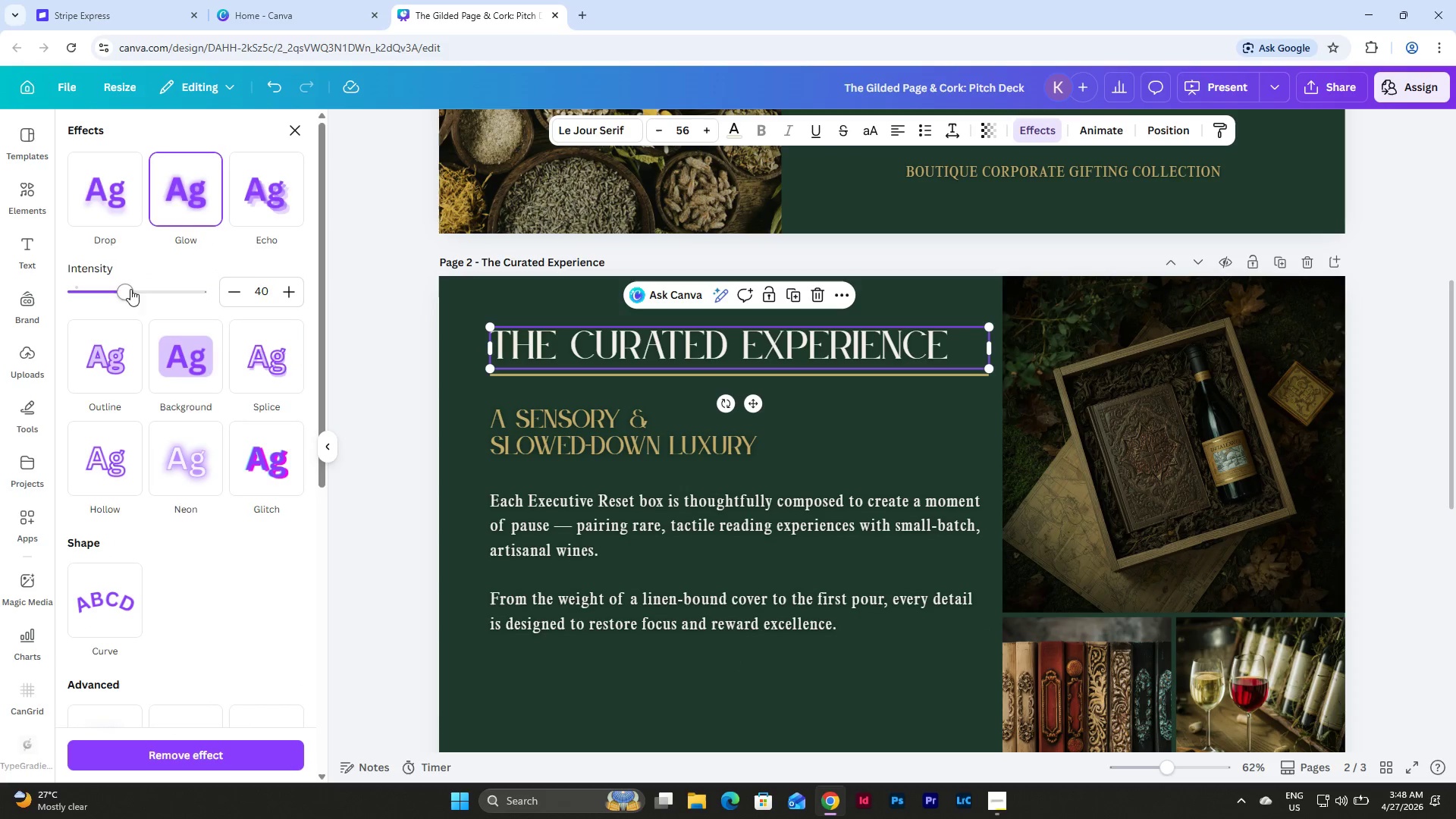 
left_click_drag(start_coordinate=[124, 294], to_coordinate=[218, 300])
 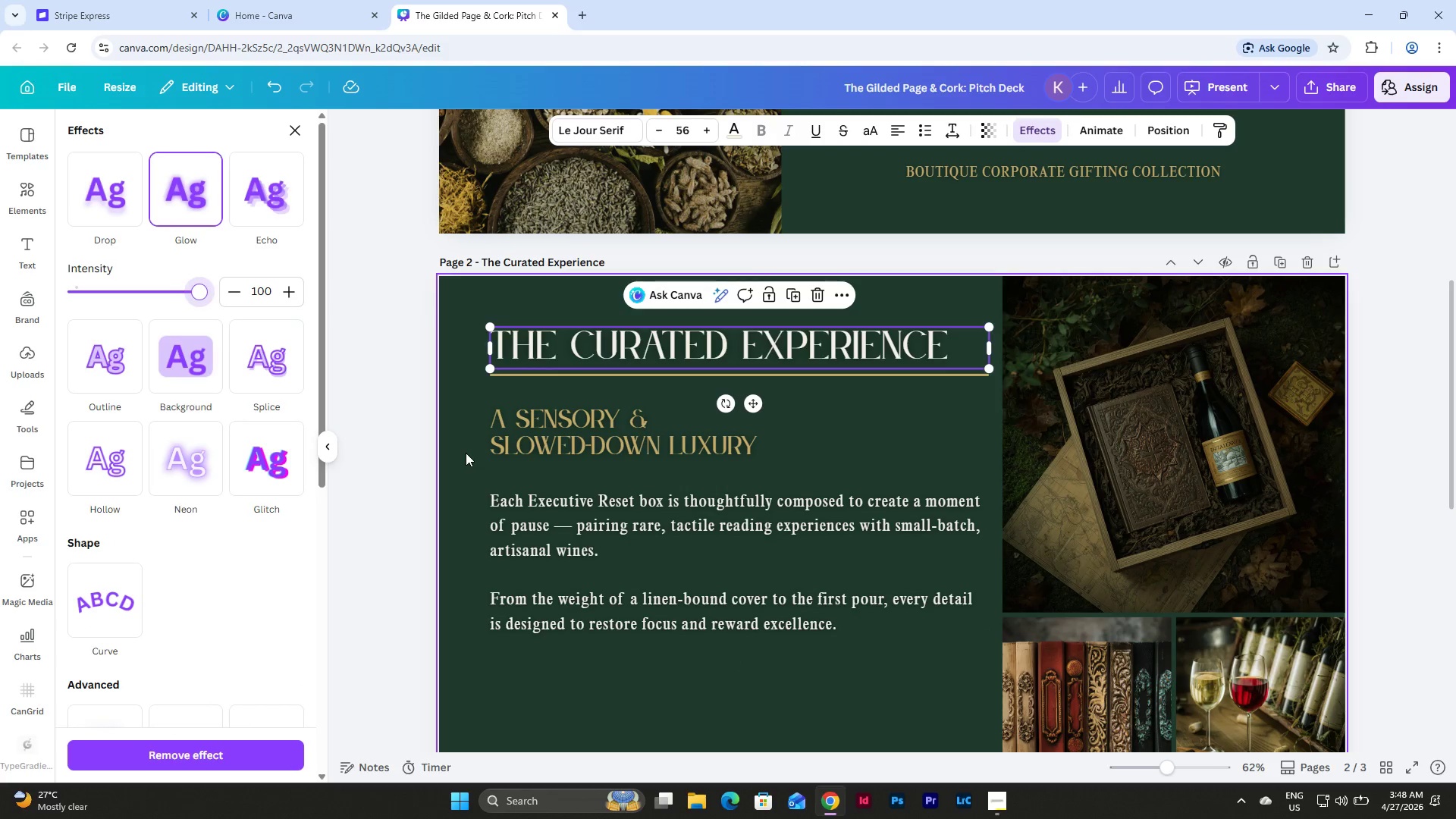 
left_click([466, 453])
 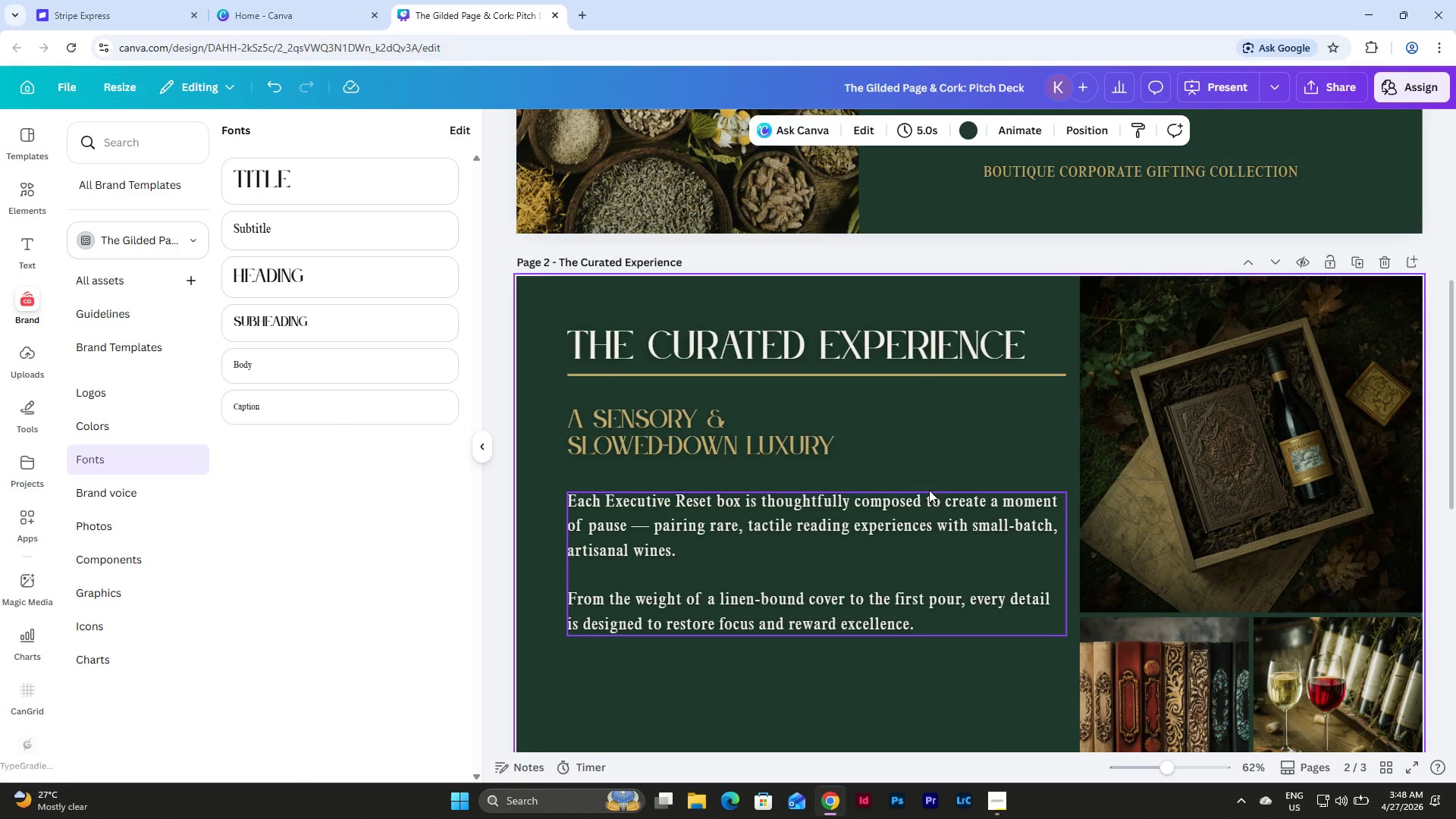 
double_click([700, 416])
 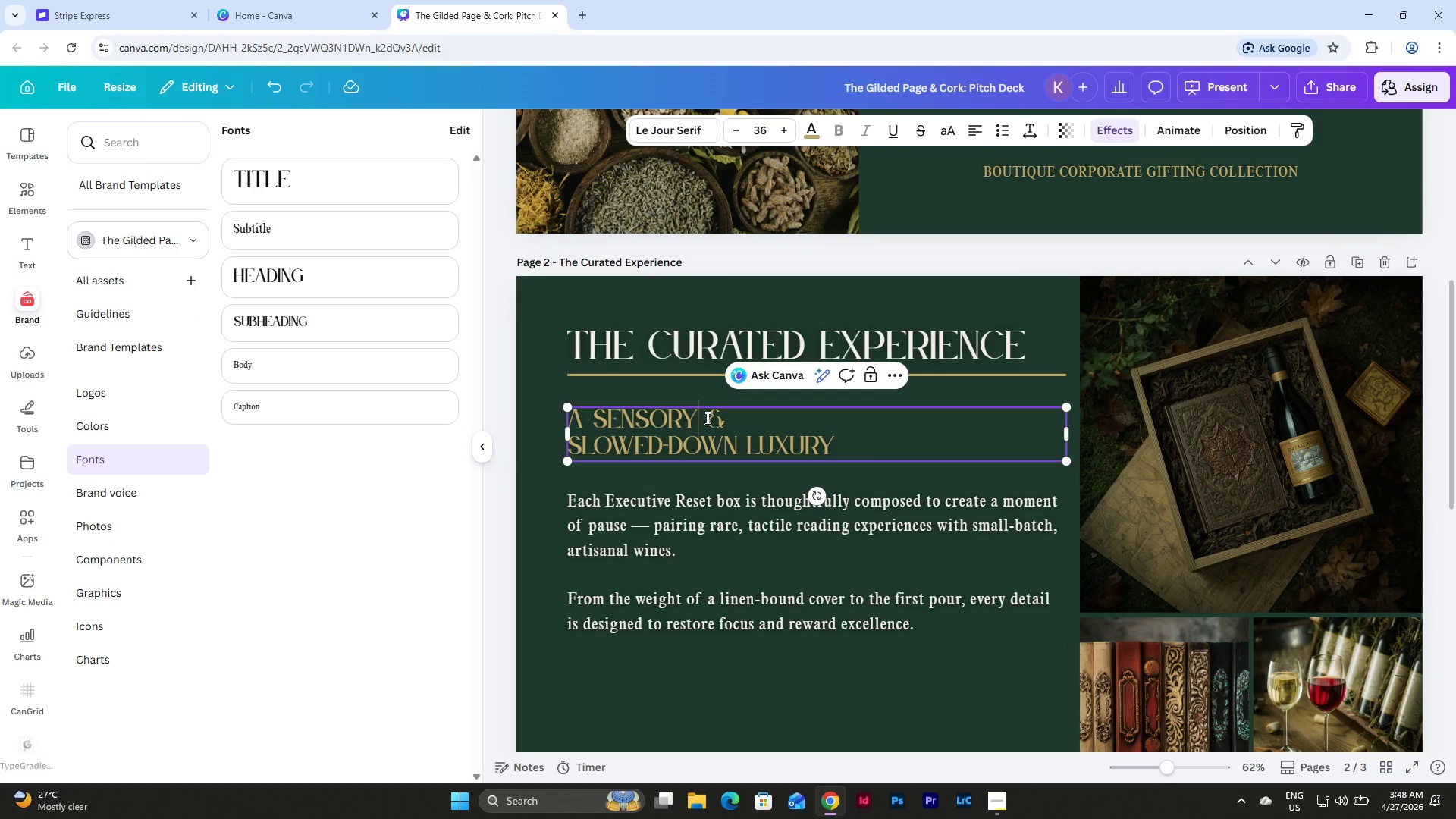 
left_click_drag(start_coordinate=[706, 418], to_coordinate=[733, 419])
 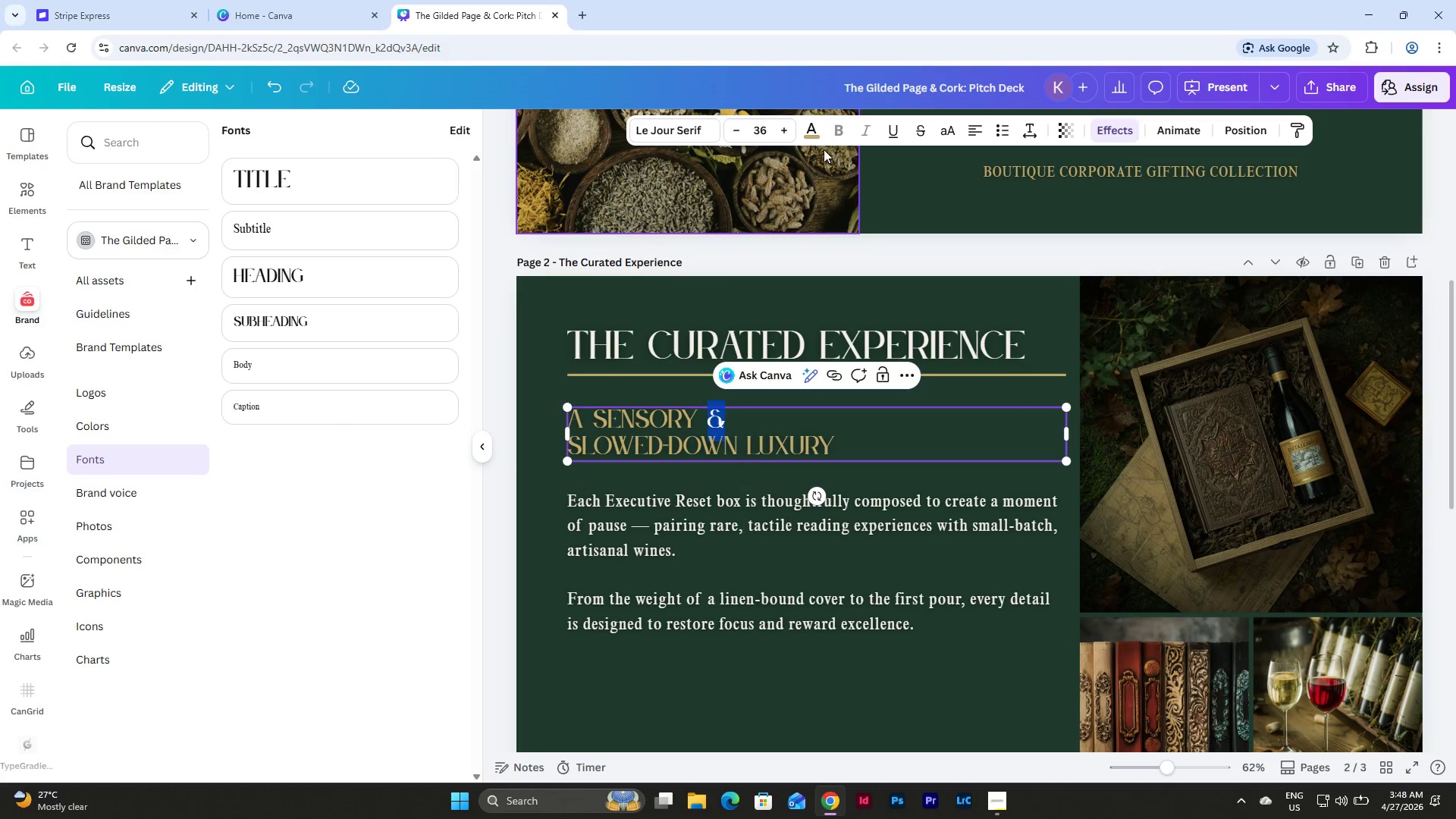 
left_click([815, 135])
 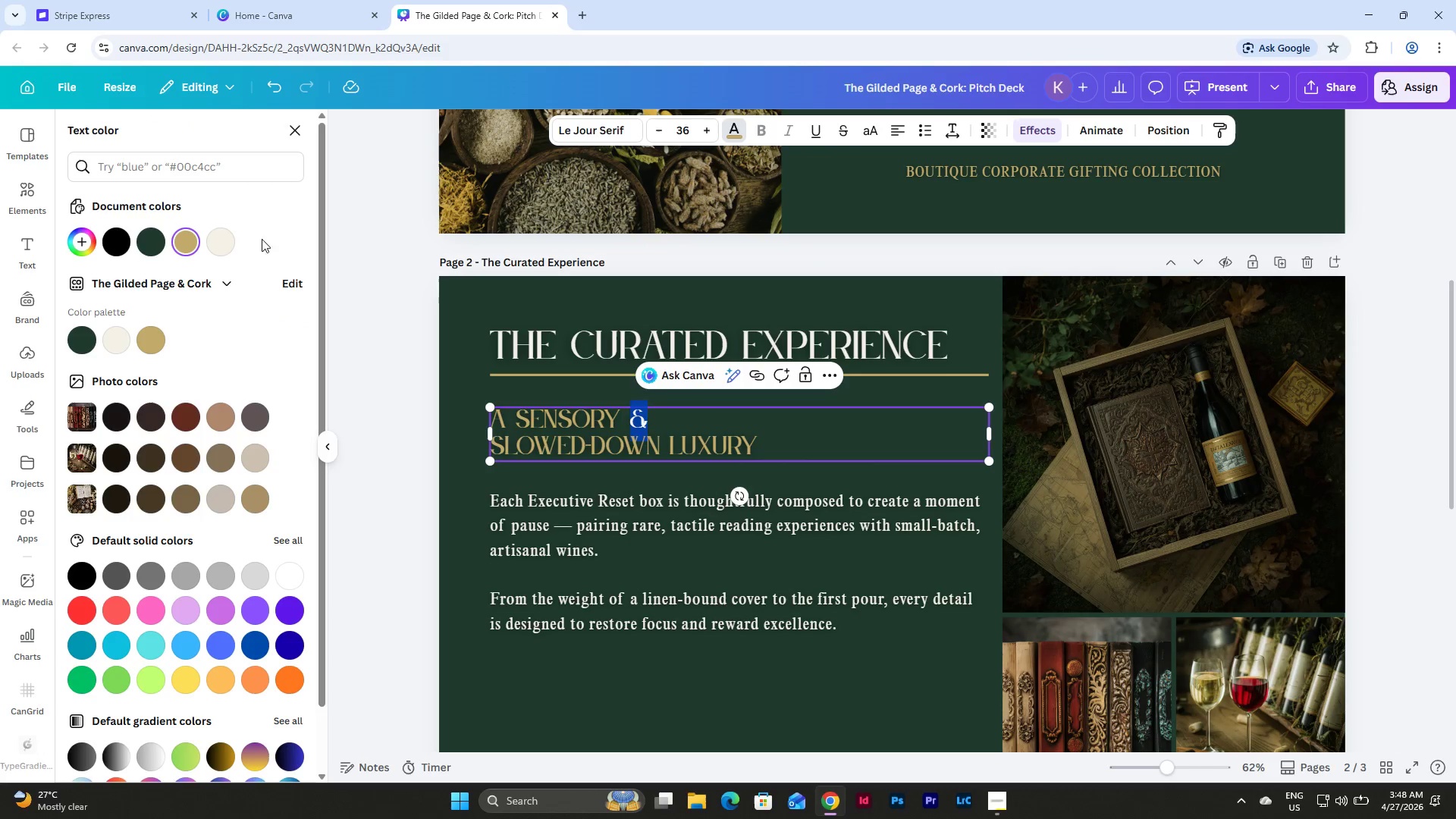 
left_click([218, 245])
 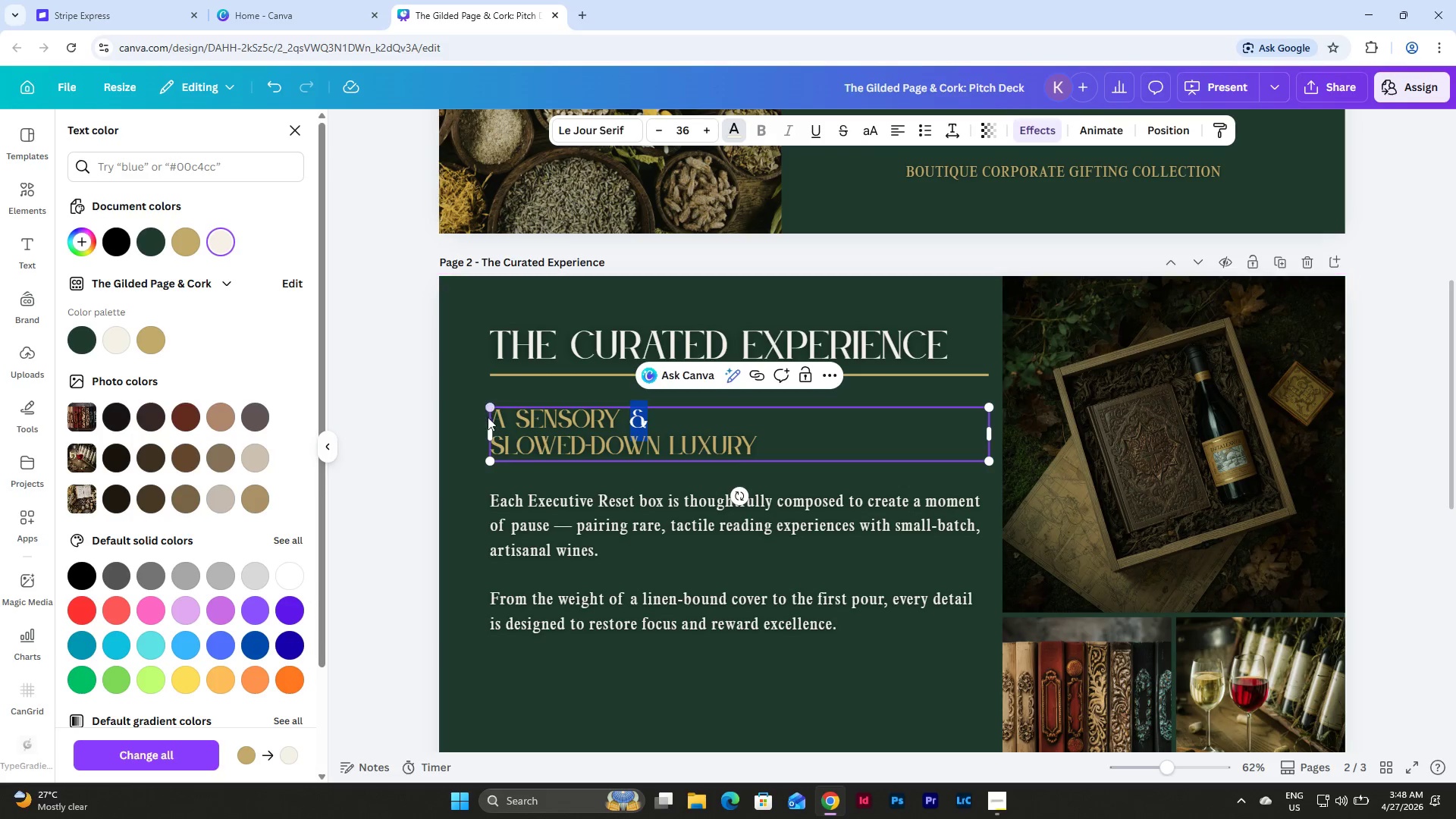 
left_click([475, 429])
 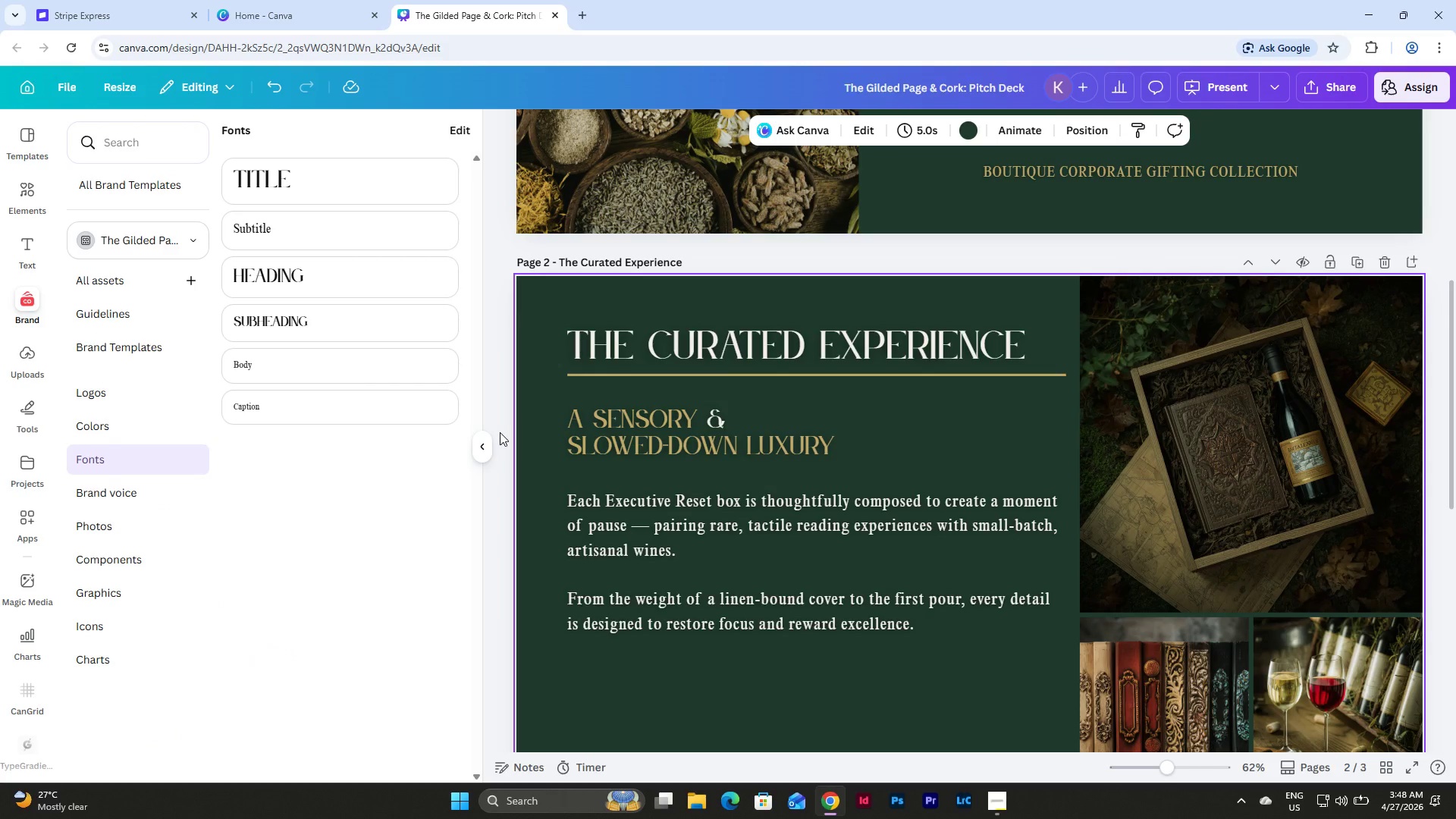 
wait(5.69)
 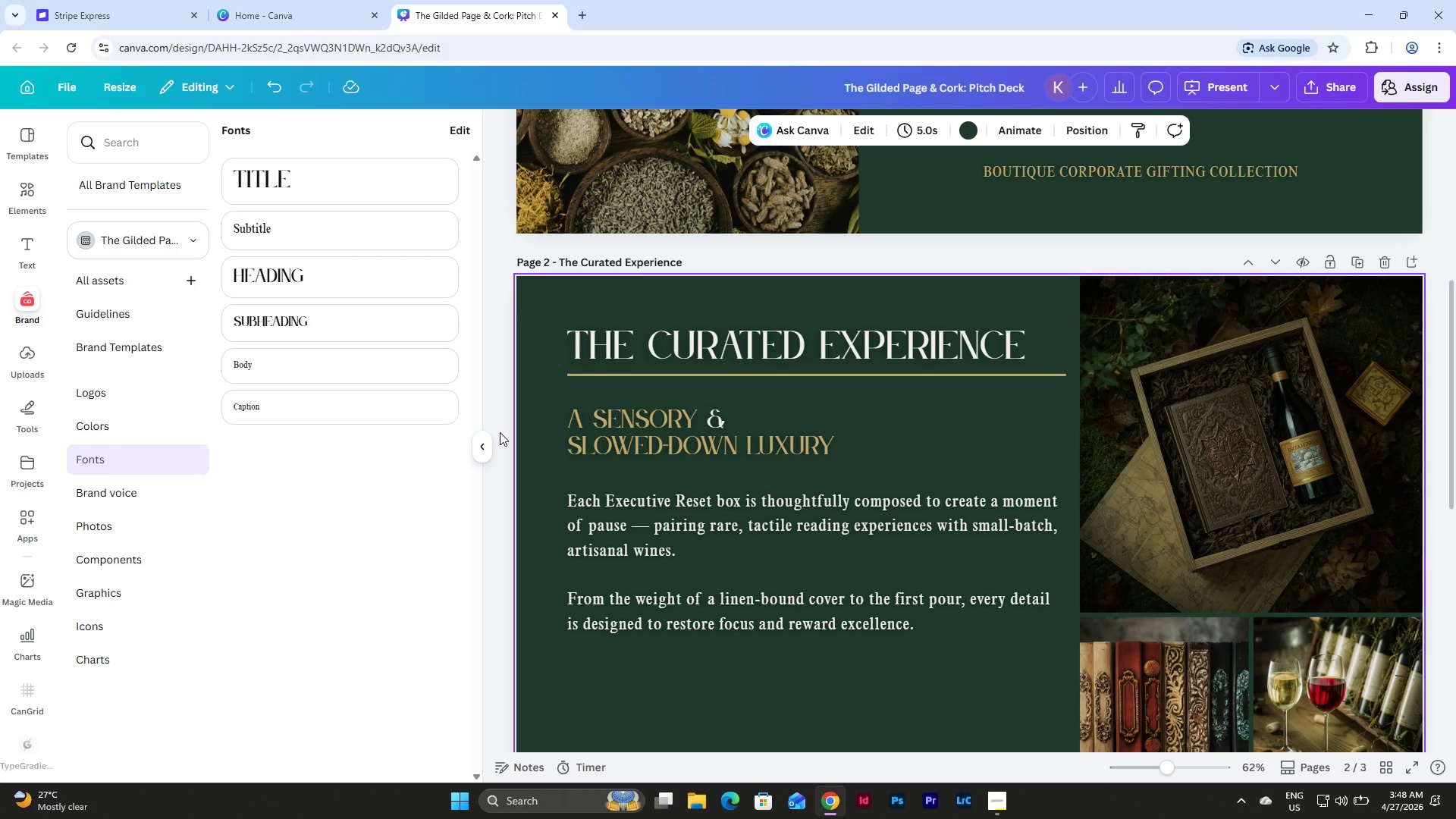 
left_click([1026, 519])
 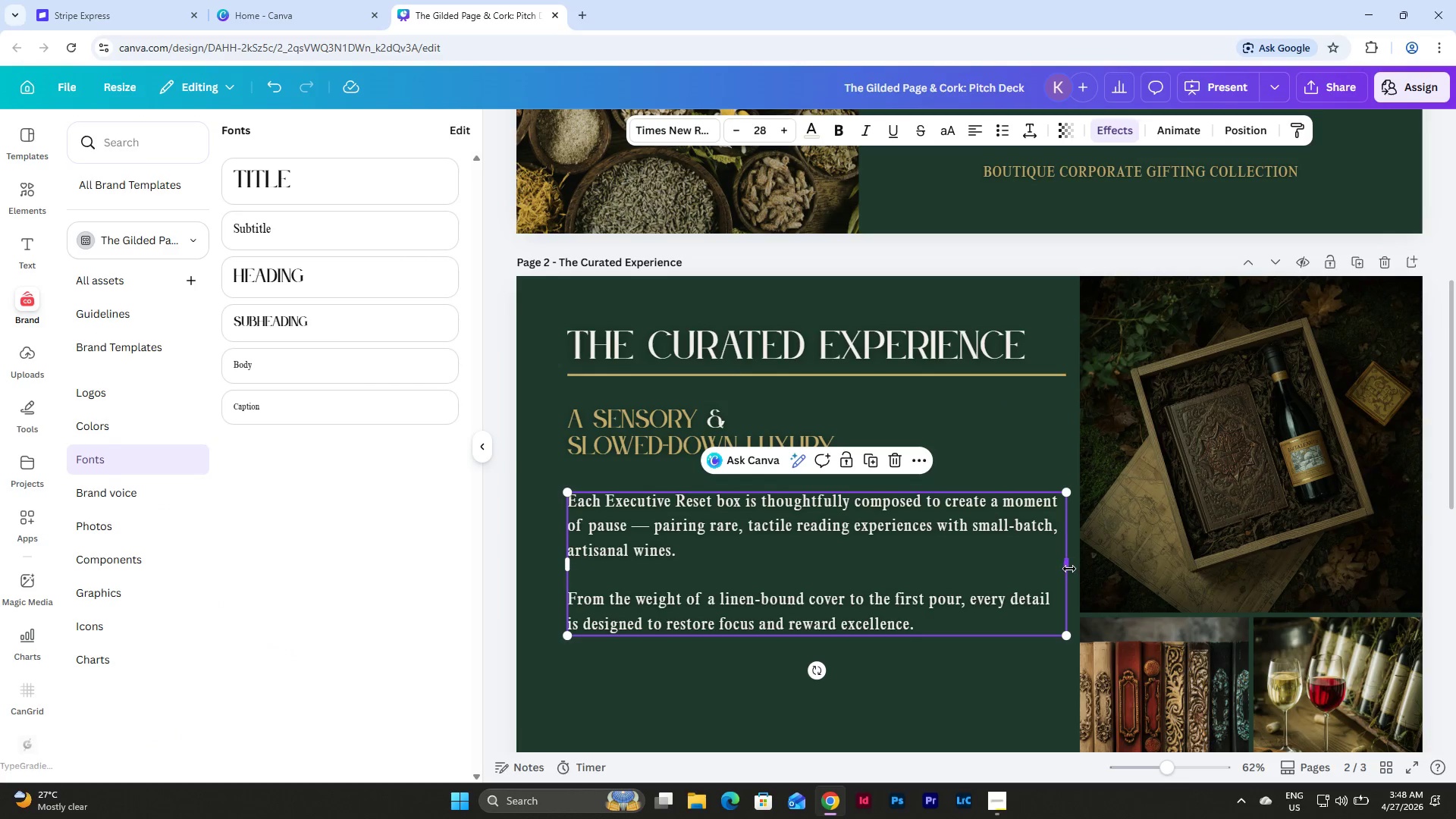 
left_click_drag(start_coordinate=[1069, 569], to_coordinate=[1051, 569])
 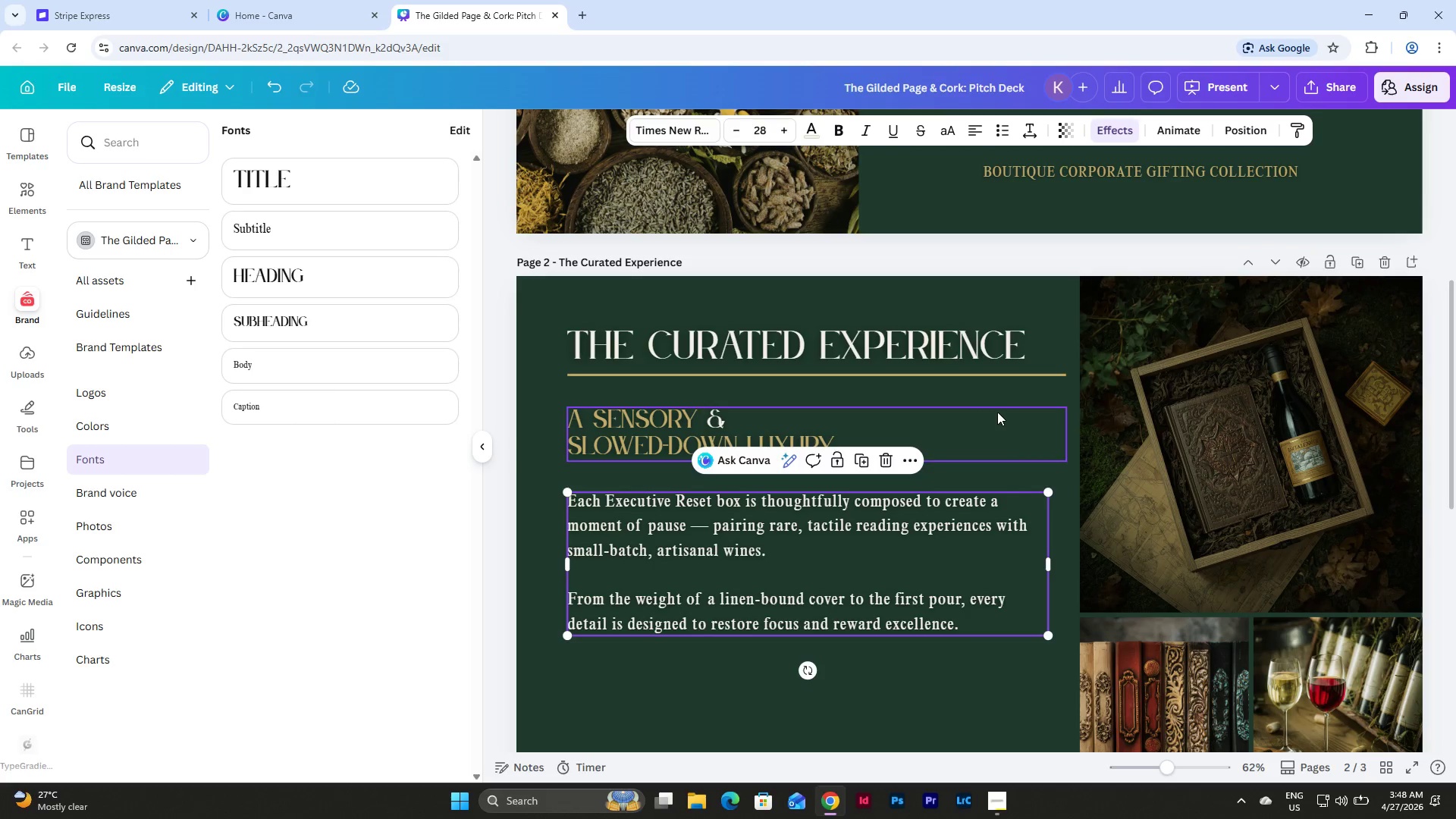 
left_click([997, 412])
 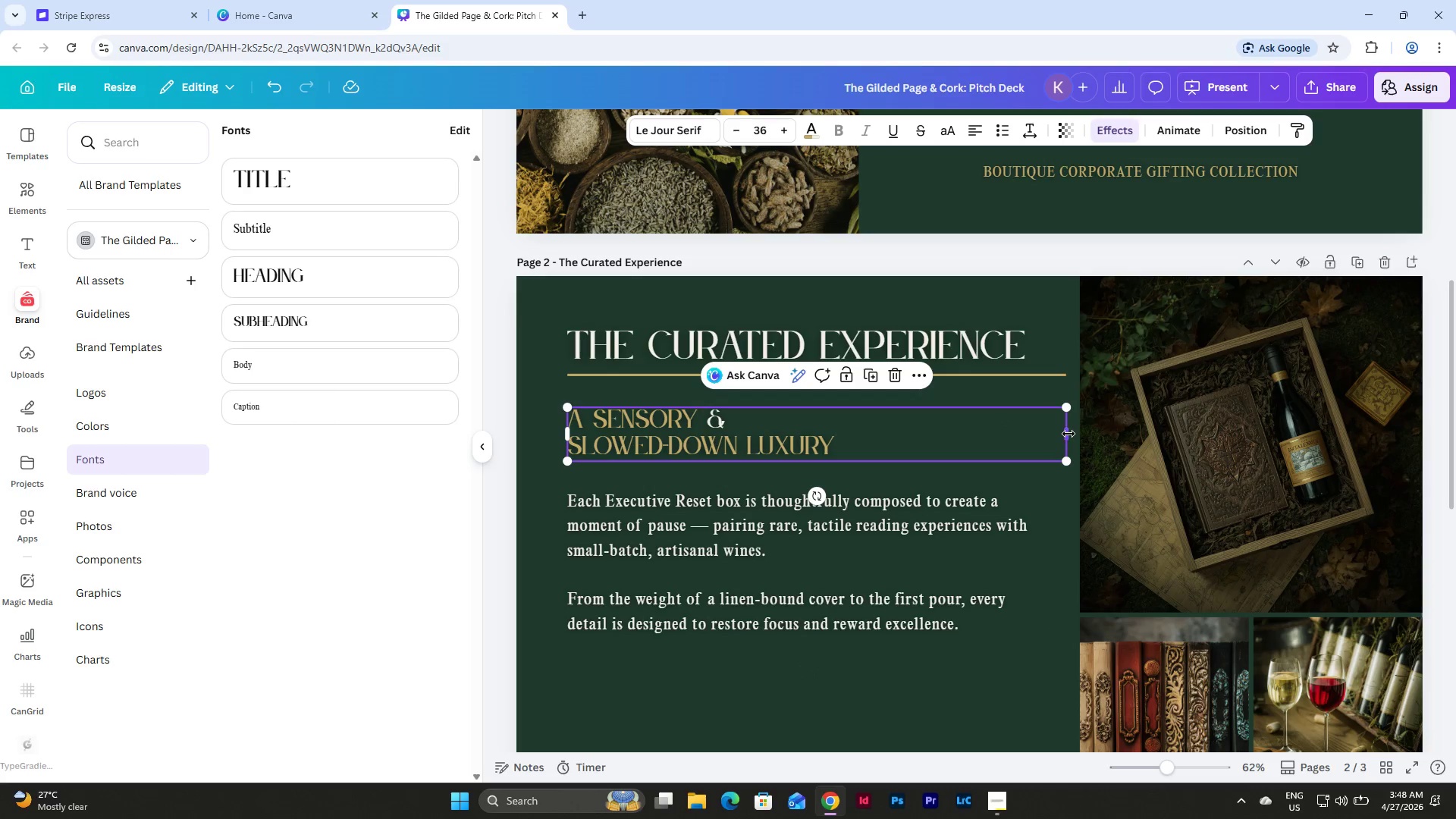 
left_click_drag(start_coordinate=[1068, 434], to_coordinate=[1050, 435])
 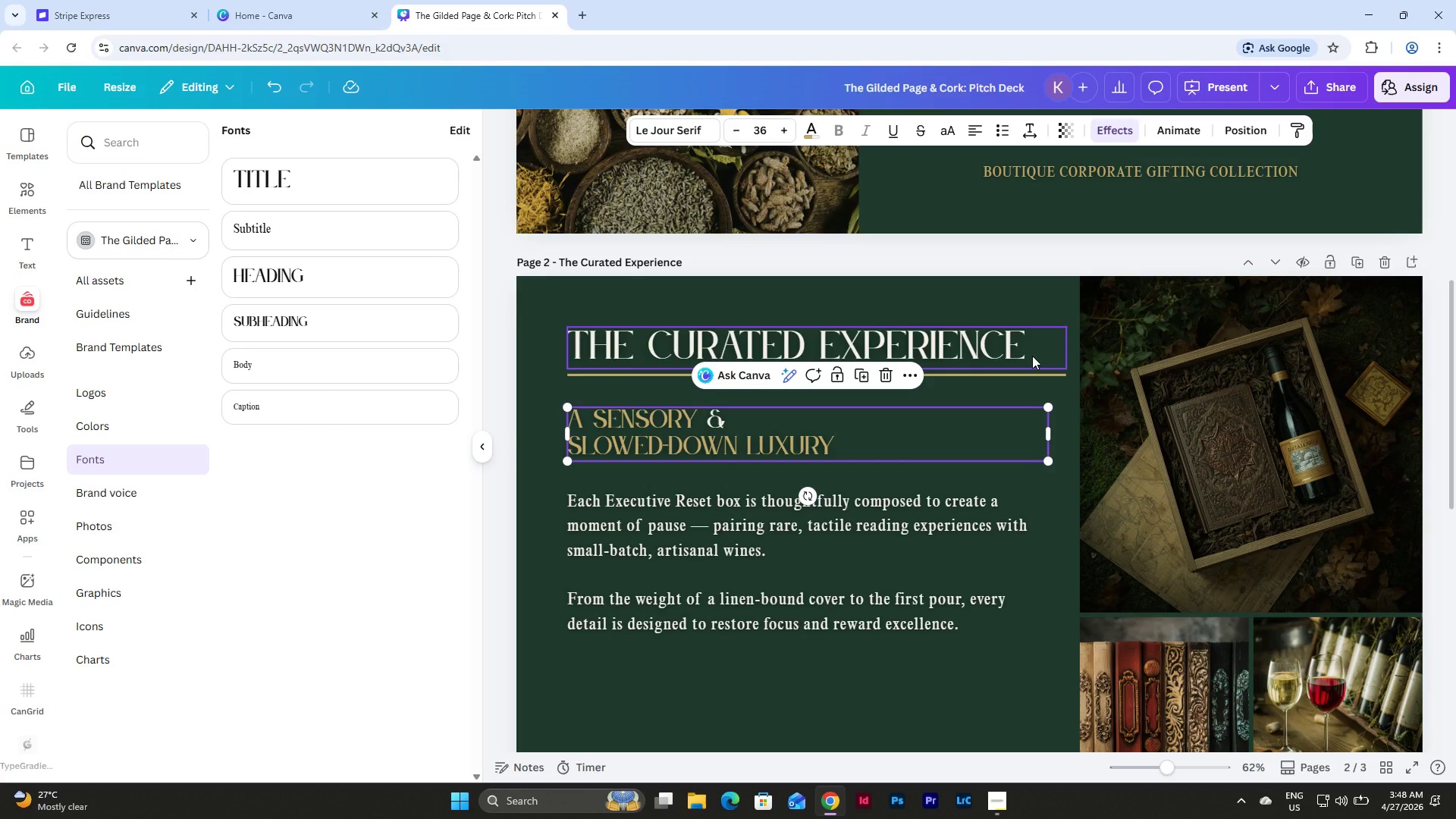 
left_click([1032, 356])
 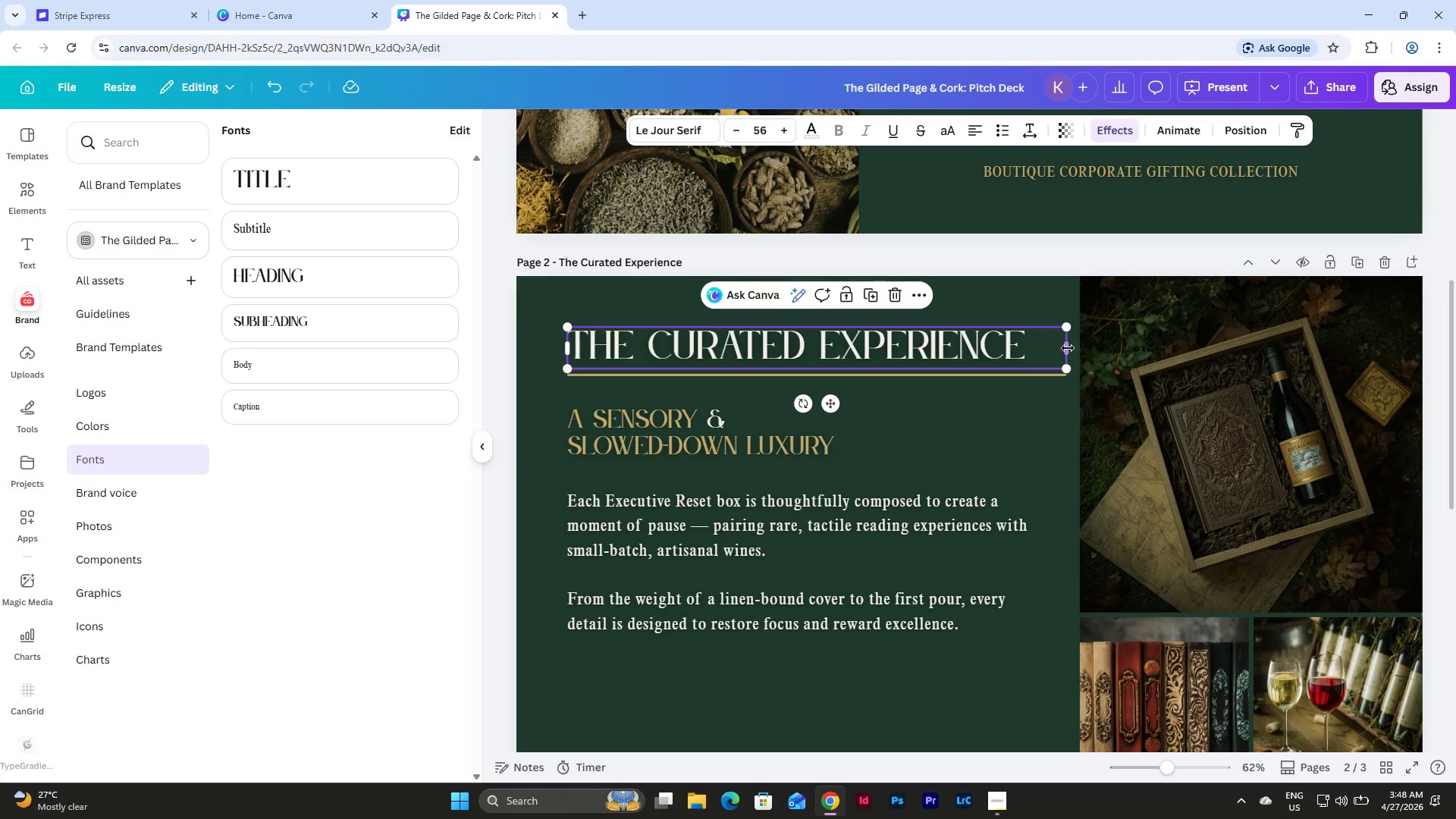 
left_click_drag(start_coordinate=[1068, 348], to_coordinate=[1049, 347])
 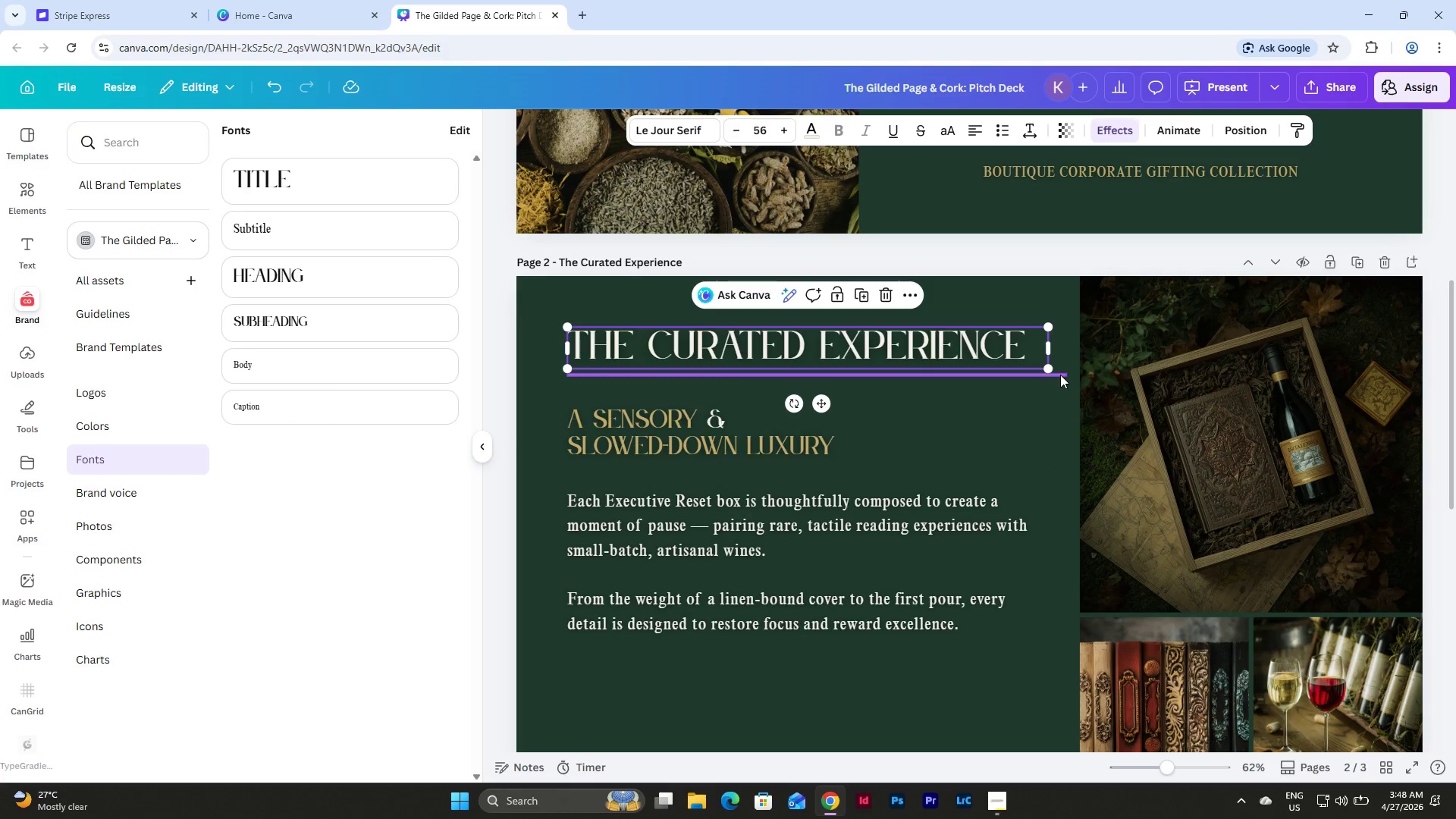 
left_click([1060, 375])
 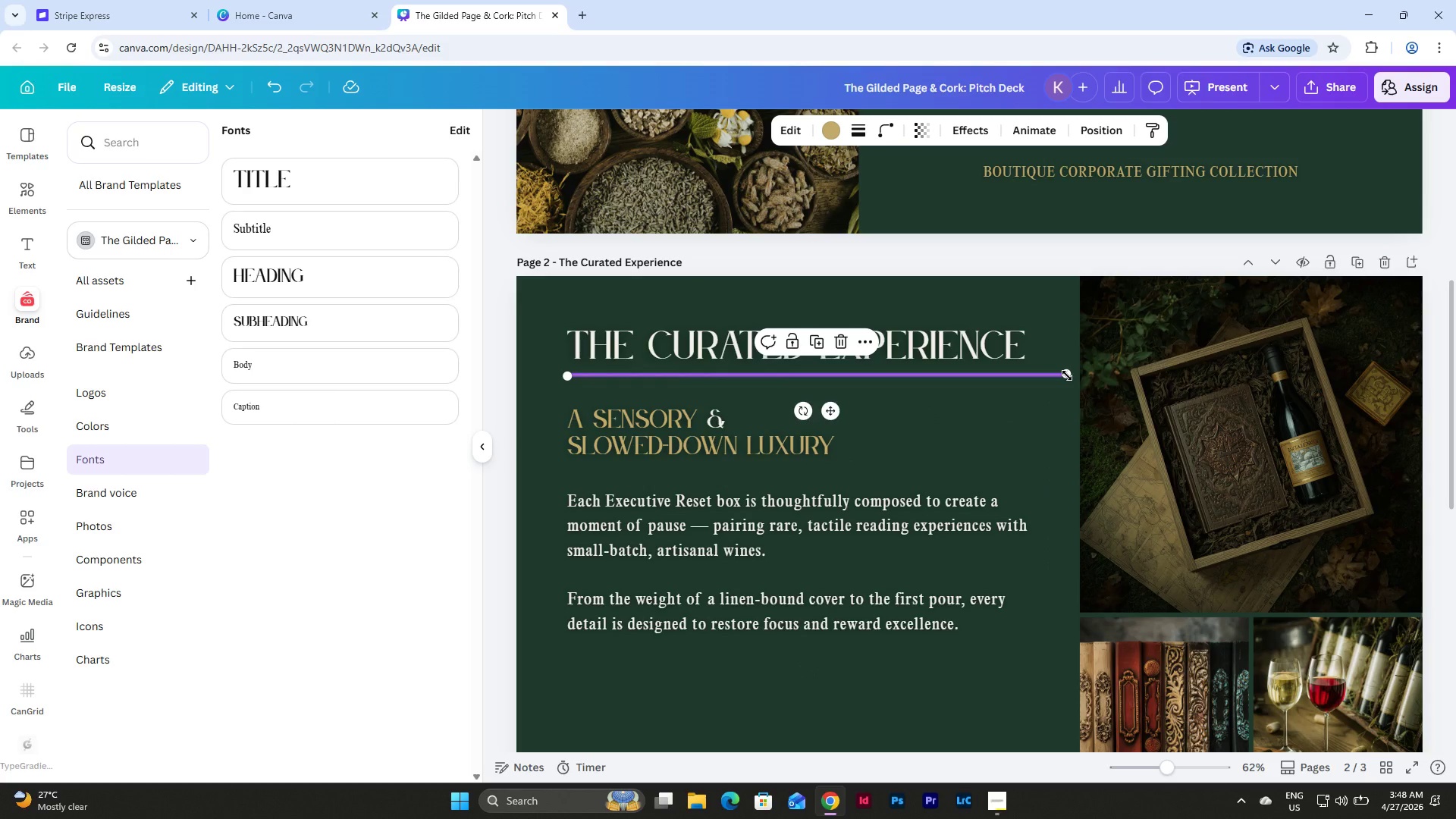 
left_click_drag(start_coordinate=[1067, 375], to_coordinate=[1048, 373])
 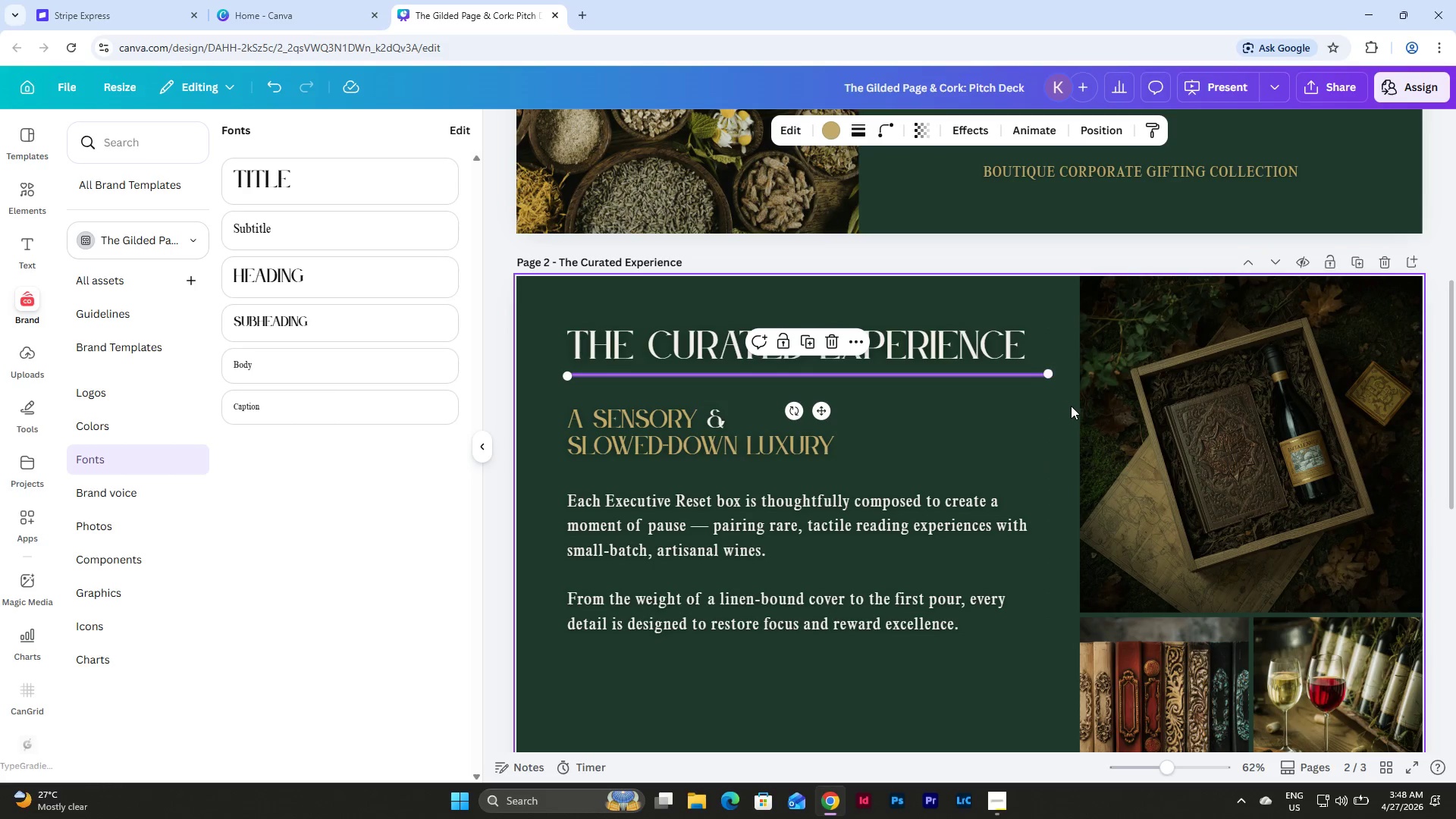 
left_click([1071, 406])
 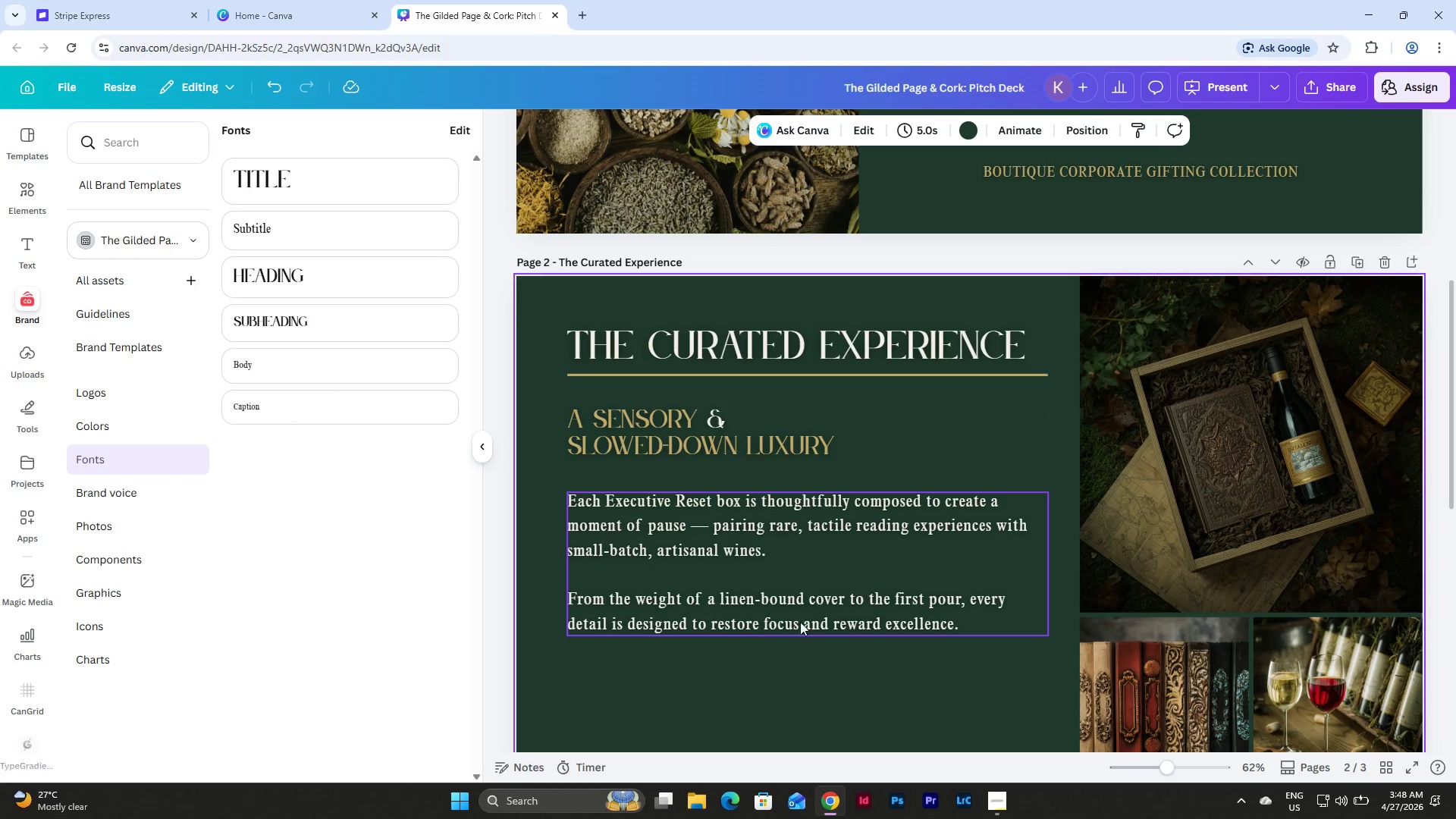 
wait(6.92)
 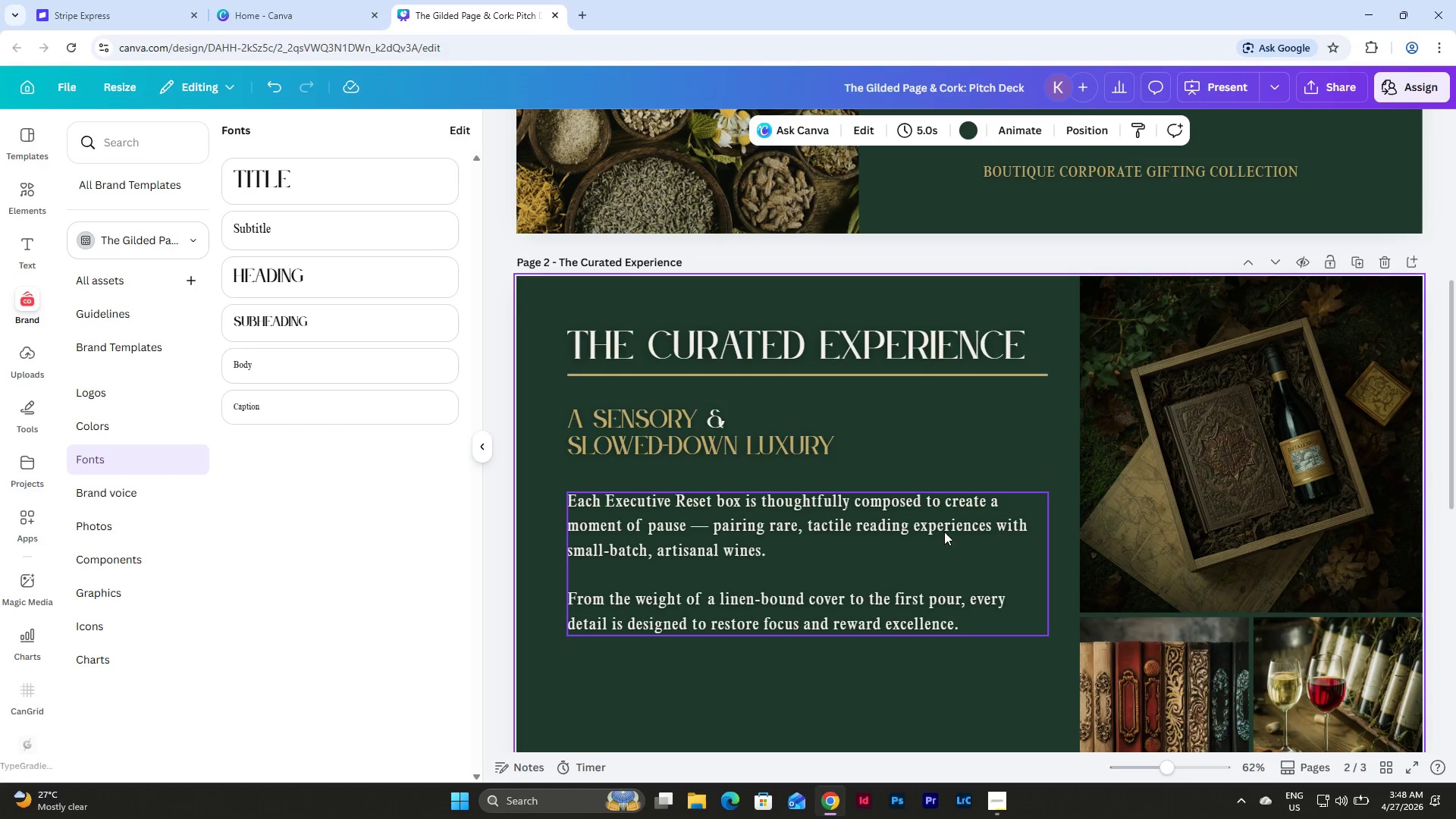 
left_click_drag(start_coordinate=[553, 416], to_coordinate=[699, 579])
 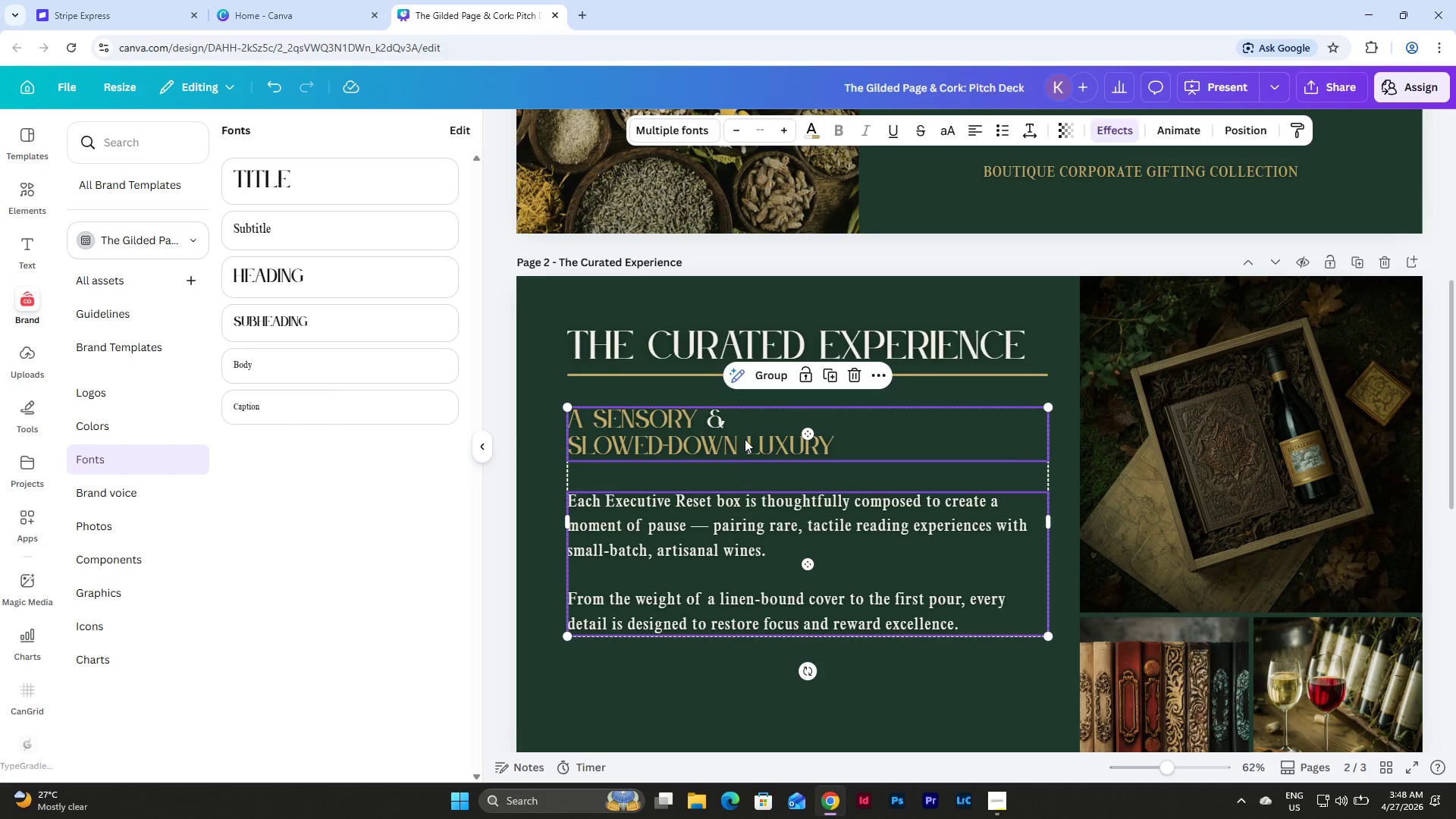 
left_click_drag(start_coordinate=[745, 435], to_coordinate=[748, 441])
 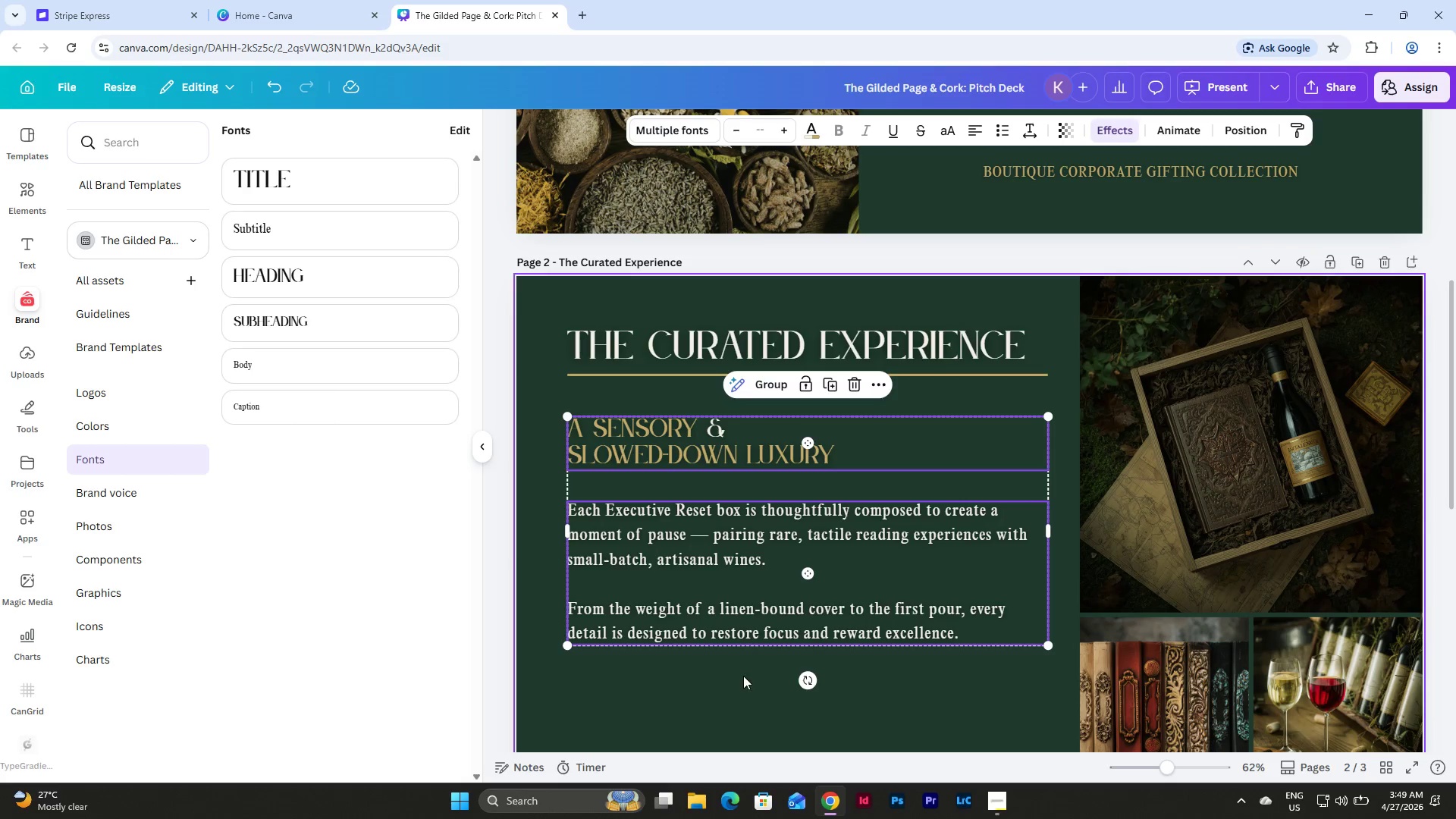 
left_click([741, 686])
 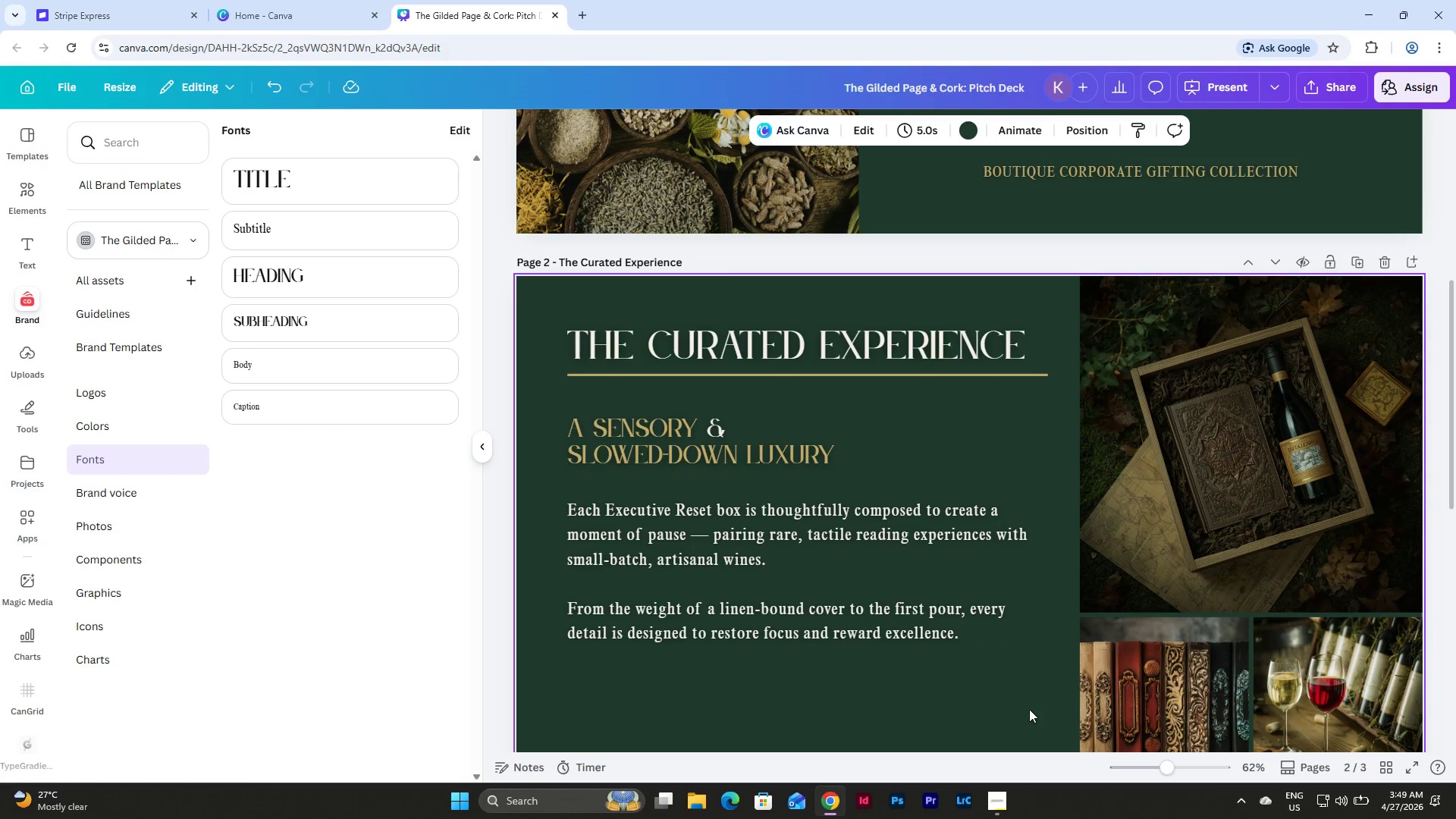 
scroll: coordinate [1030, 709], scroll_direction: none, amount: 0.0
 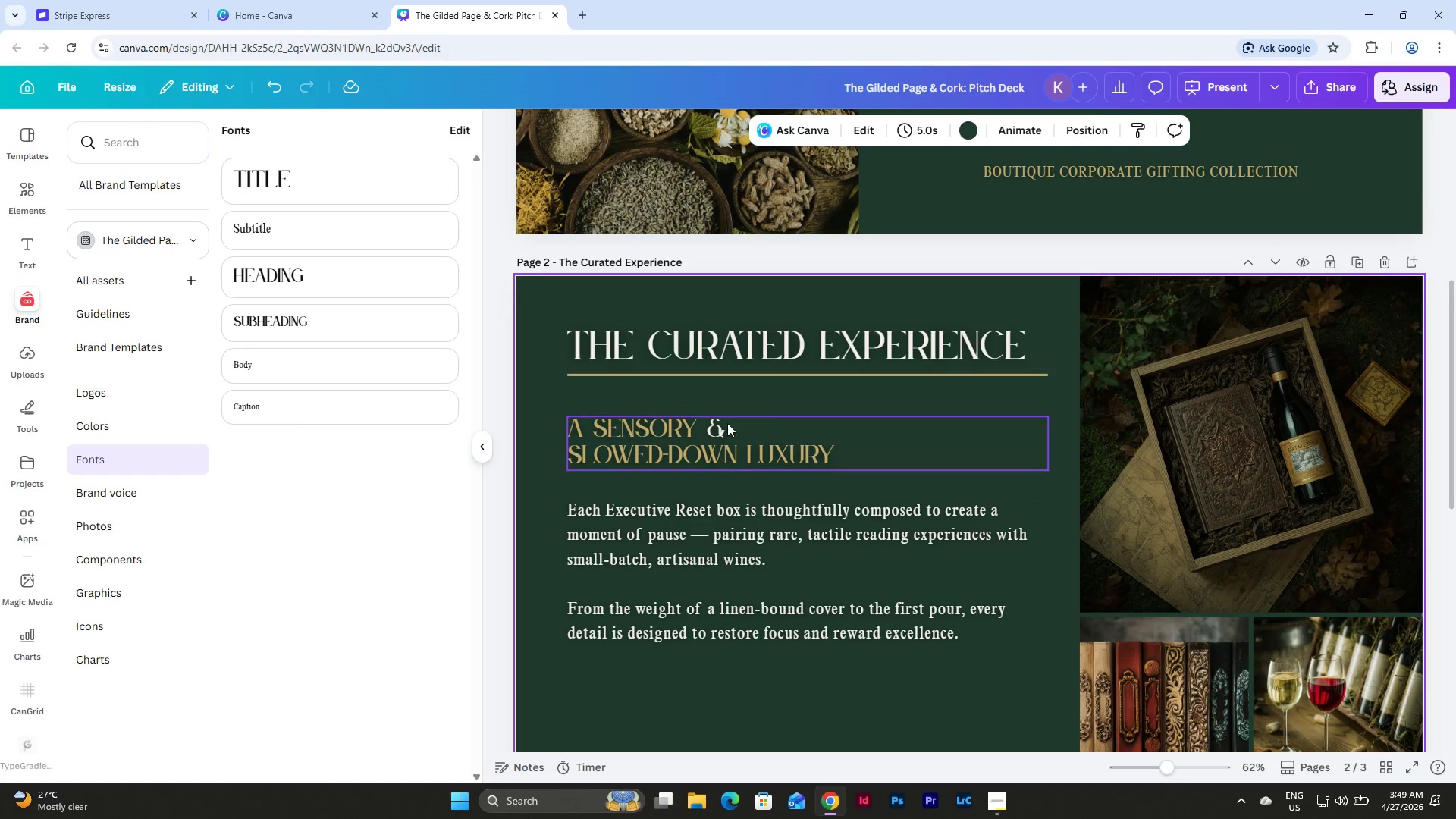 
left_click([719, 437])
 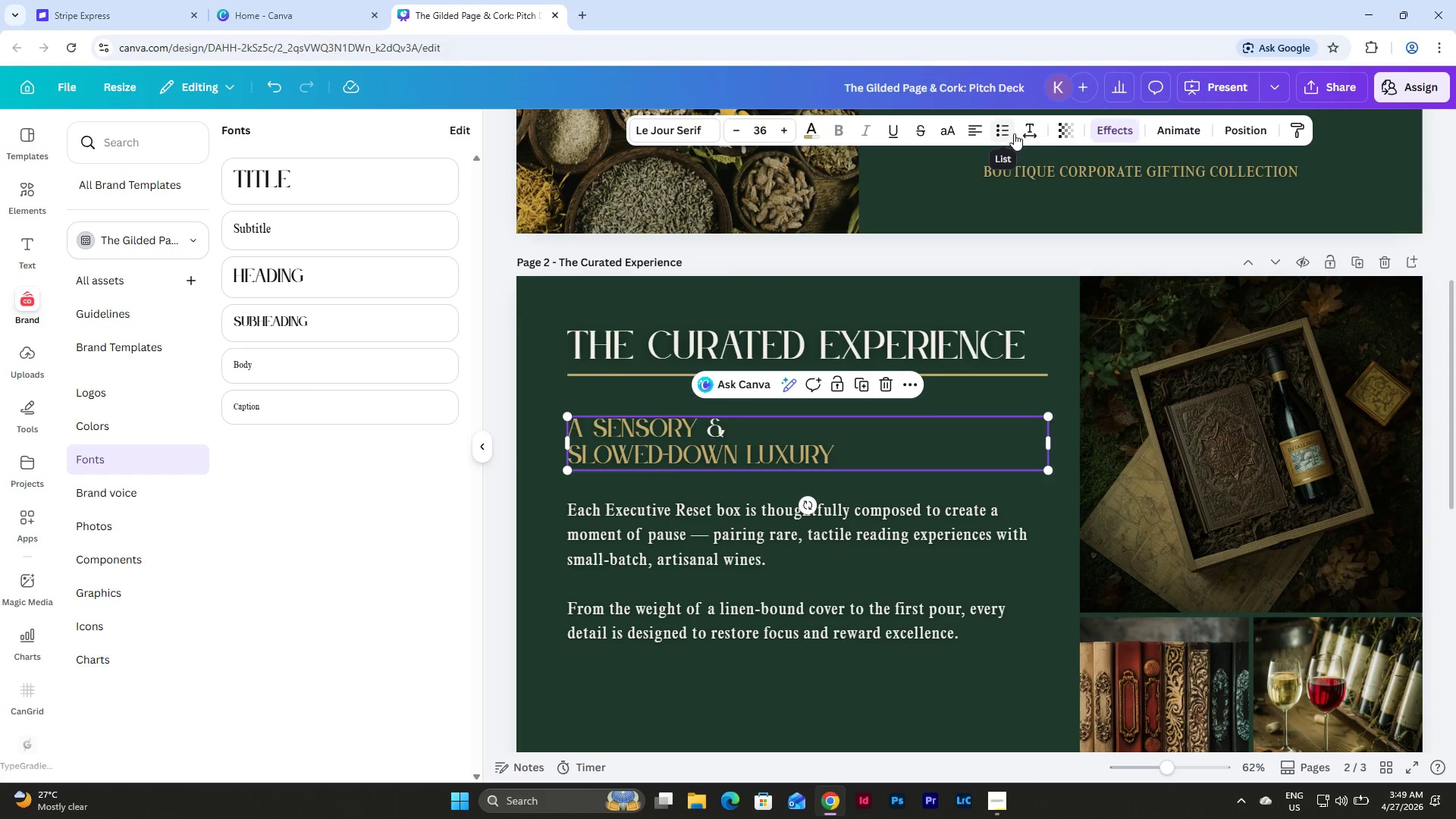 
left_click_drag(start_coordinate=[1028, 127], to_coordinate=[1031, 127])
 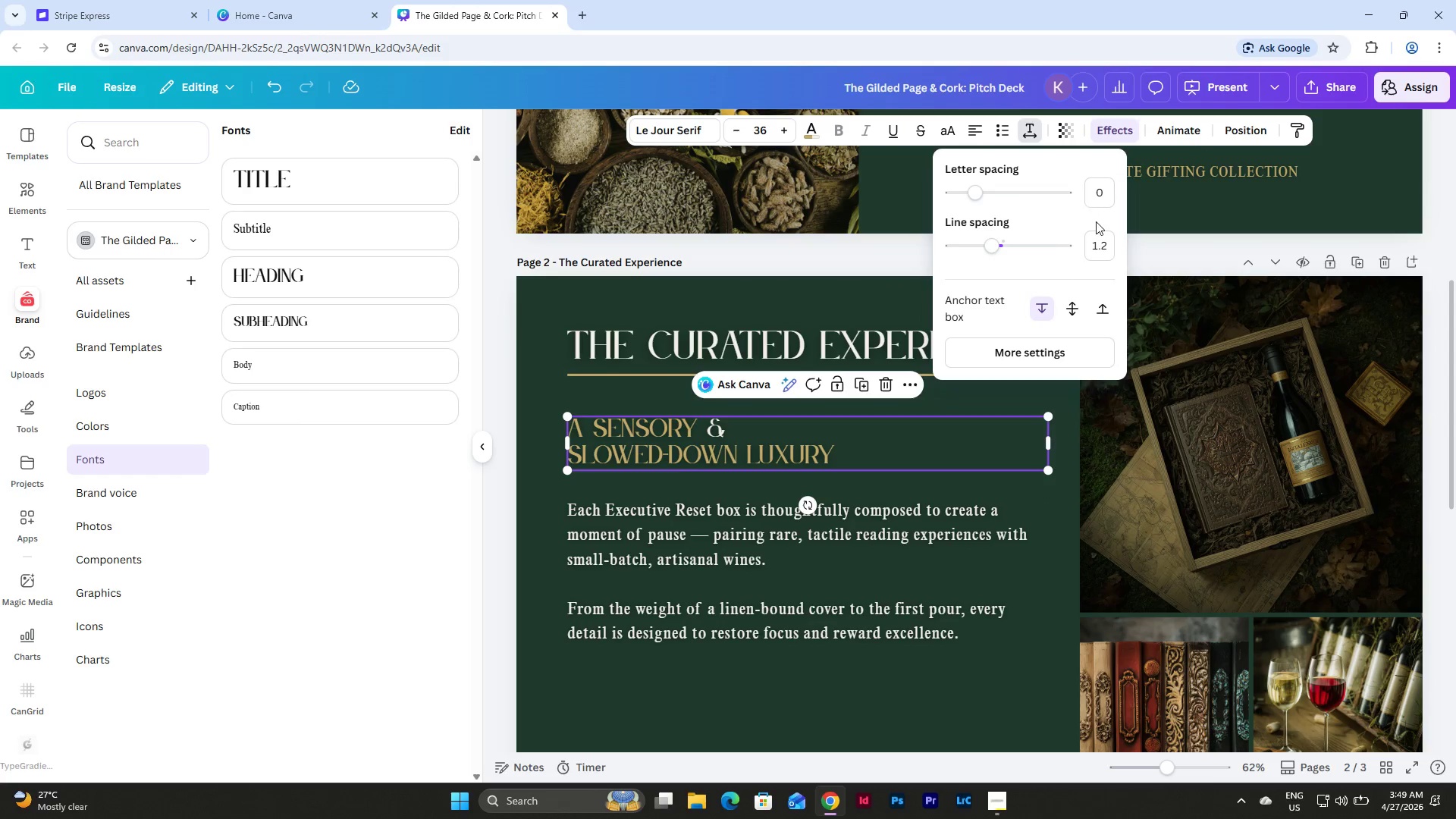 
left_click([1103, 199])
 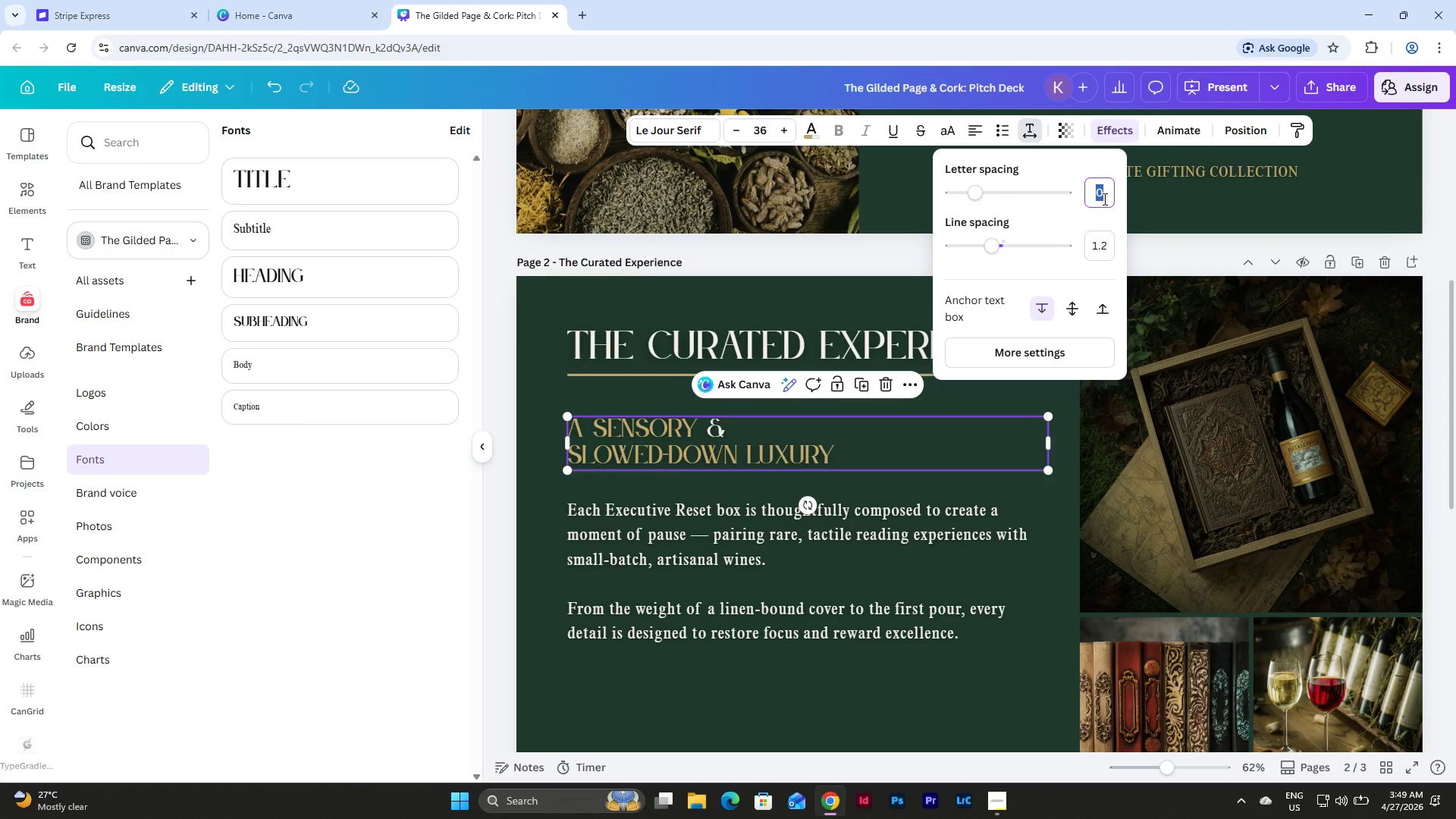 
key(Numpad5)
 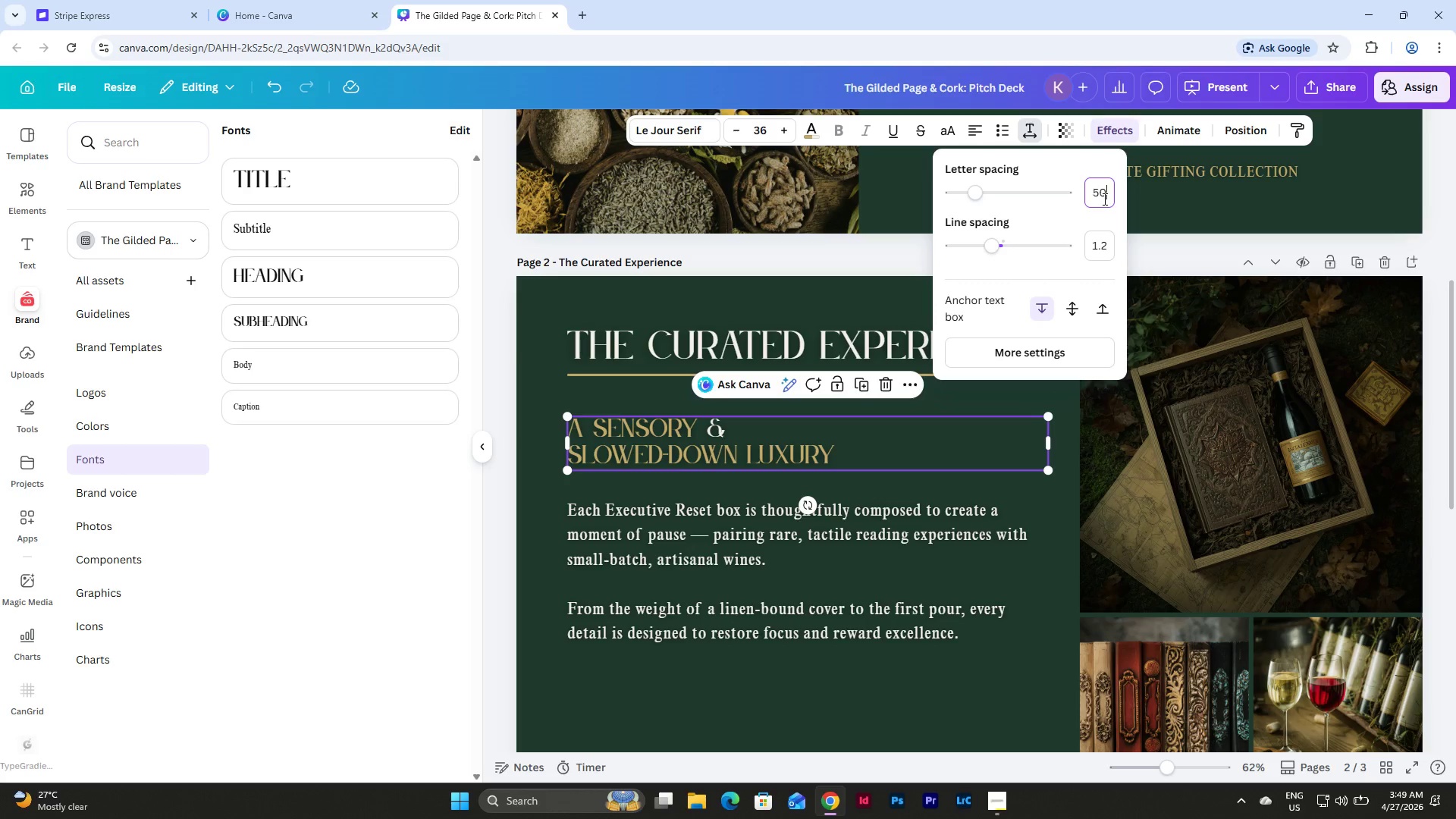 
key(Numpad0)
 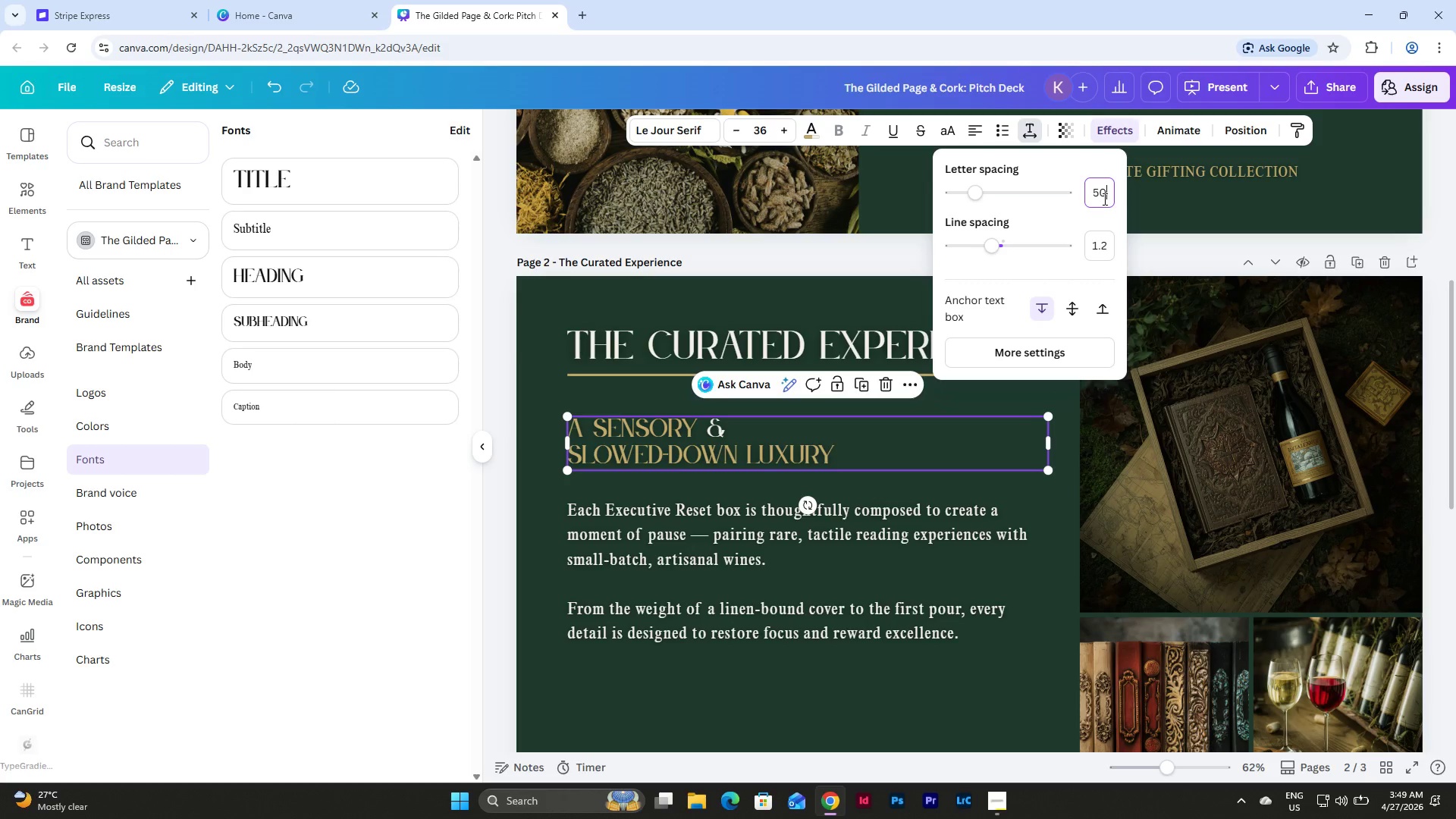 
key(NumpadEnter)
 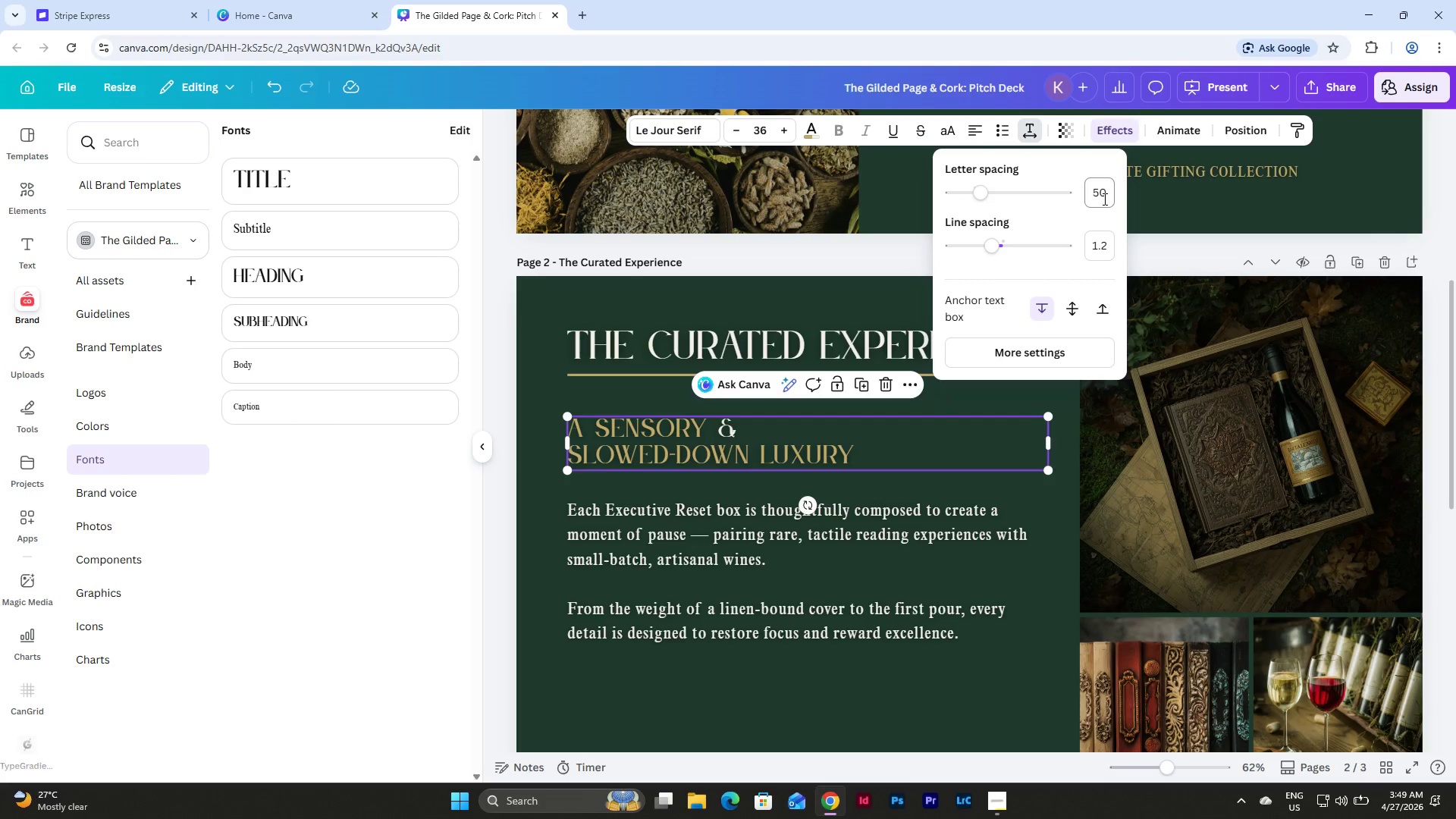 
left_click([821, 341])
 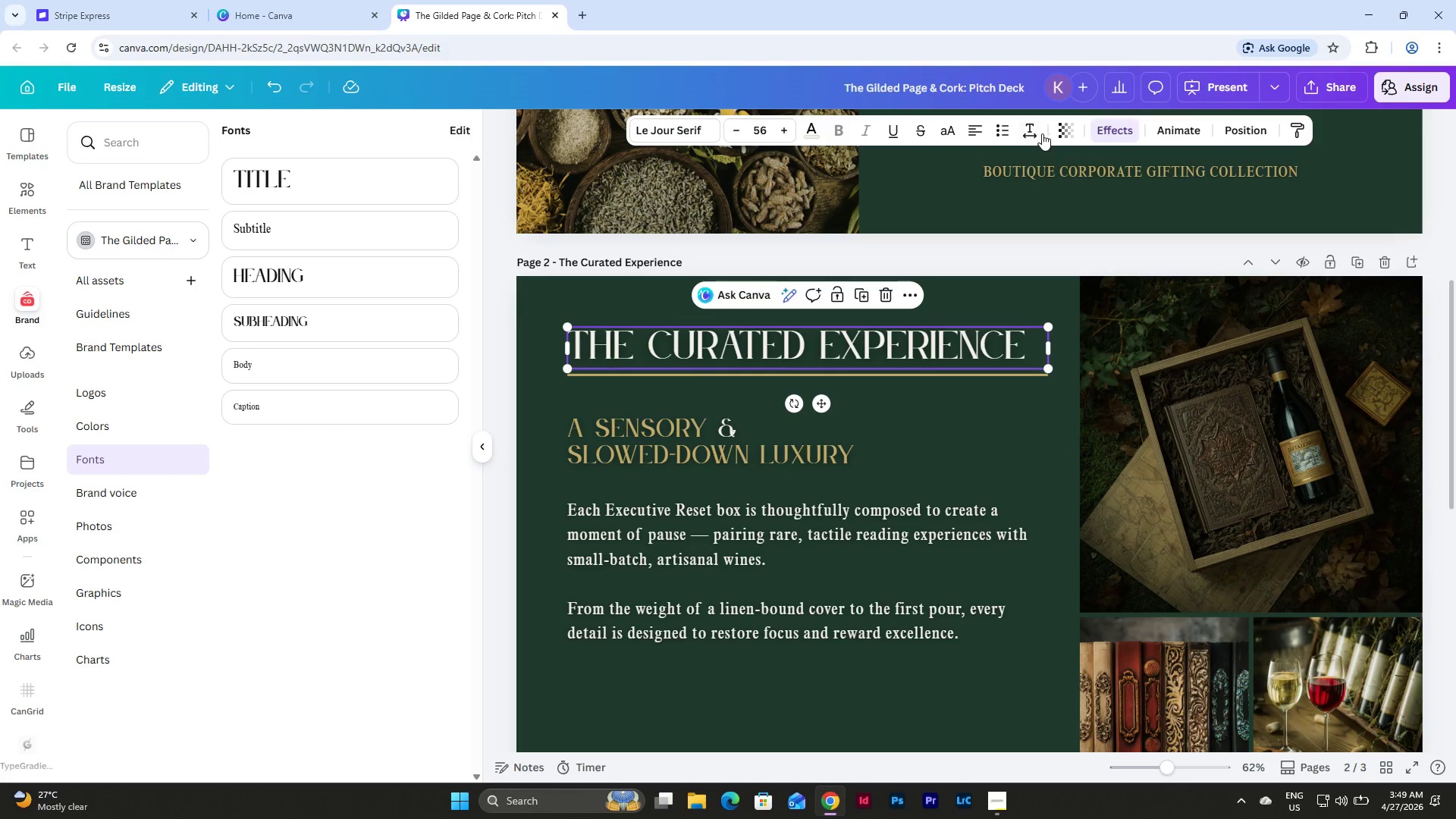 
left_click([1027, 133])
 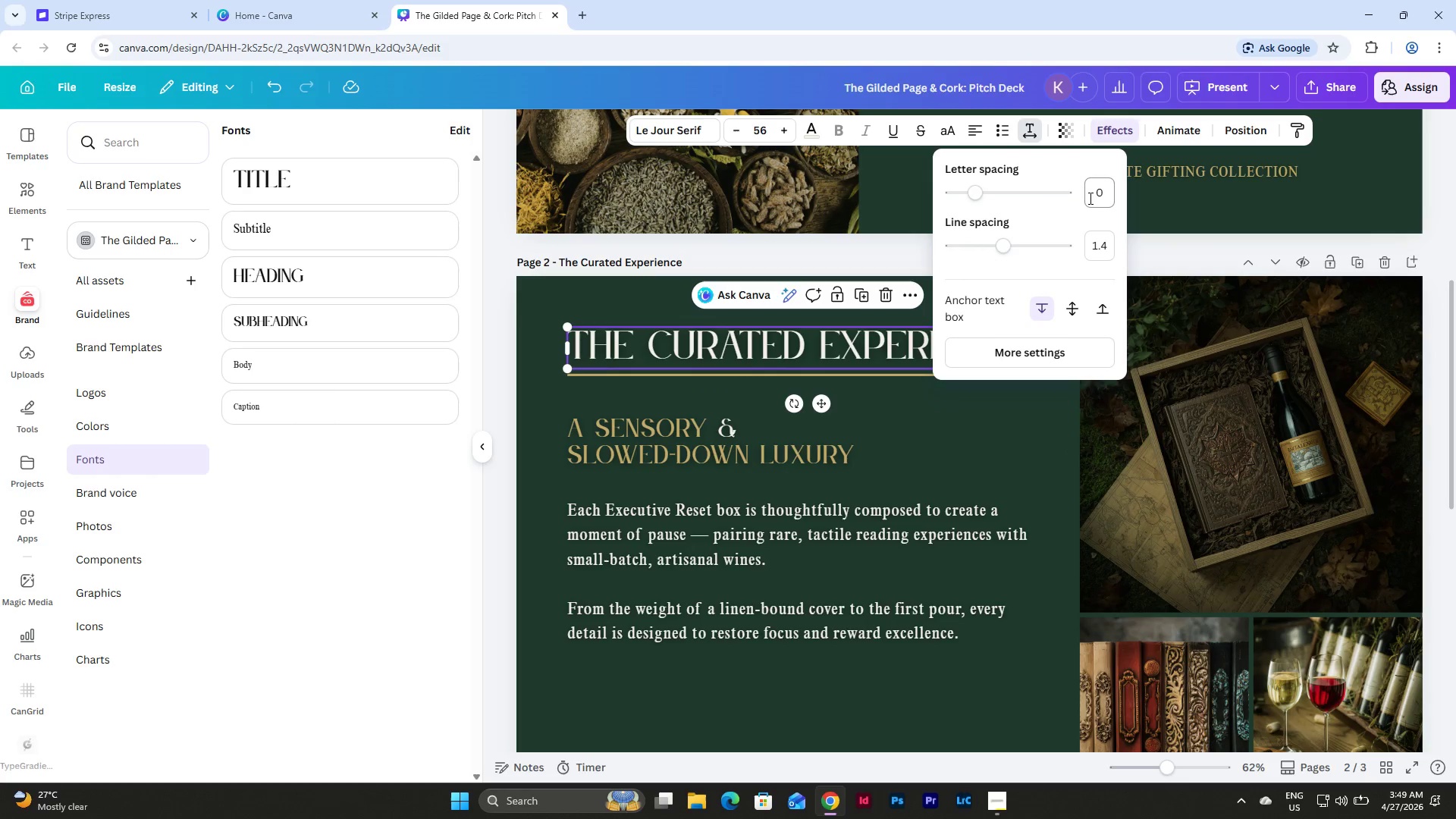 
left_click([1105, 193])
 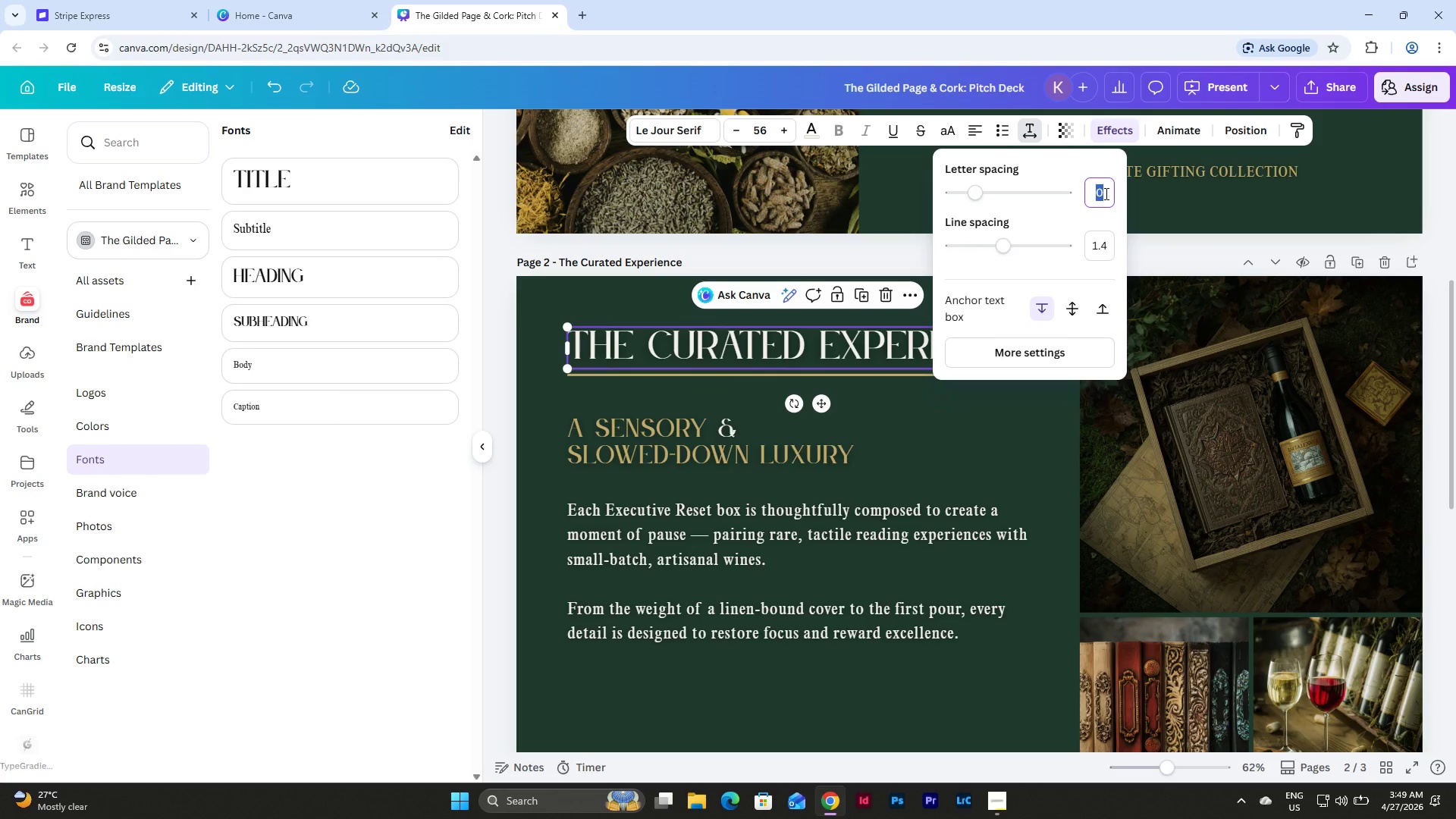 
key(Numpad2)
 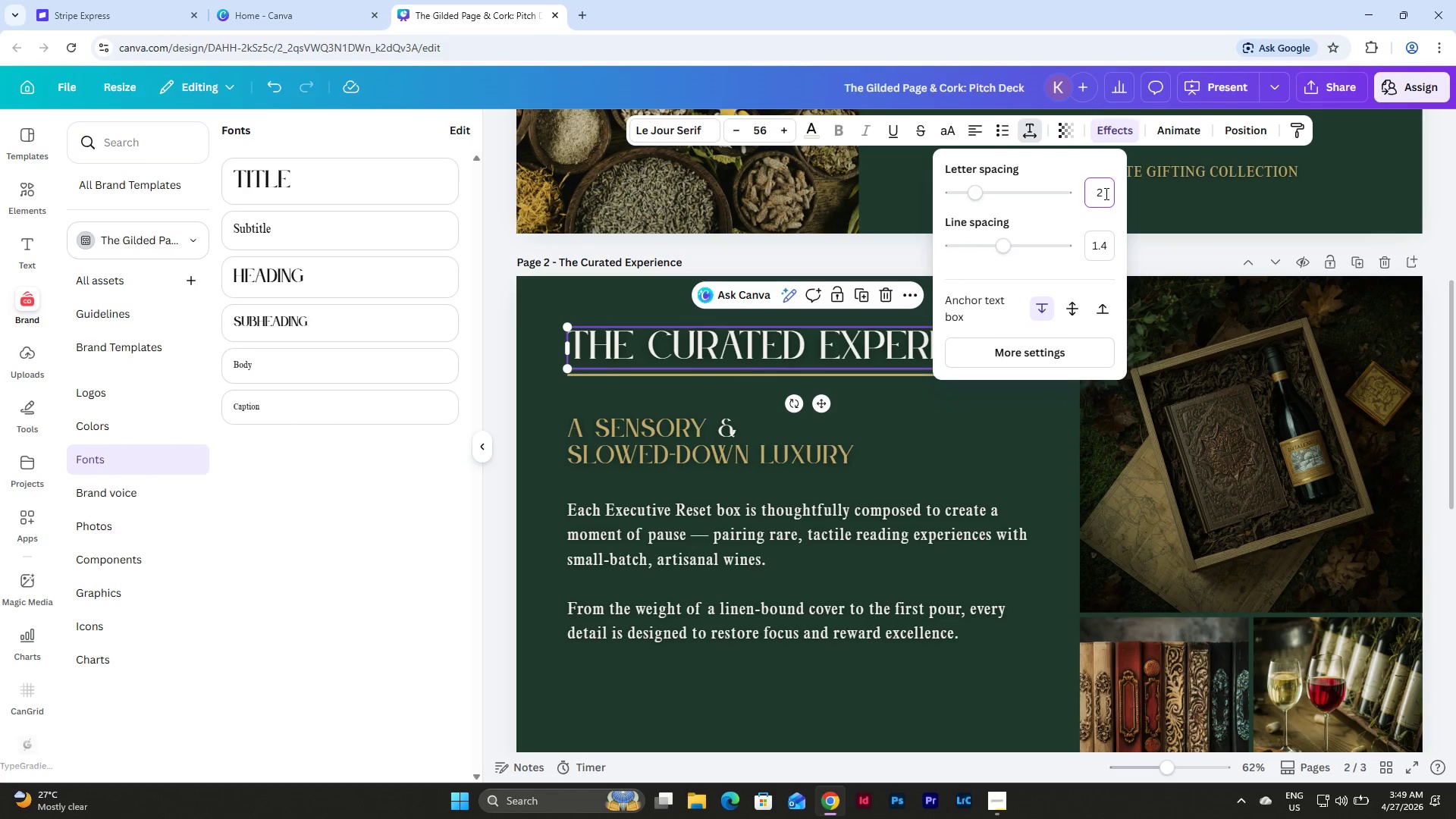 
key(Numpad5)
 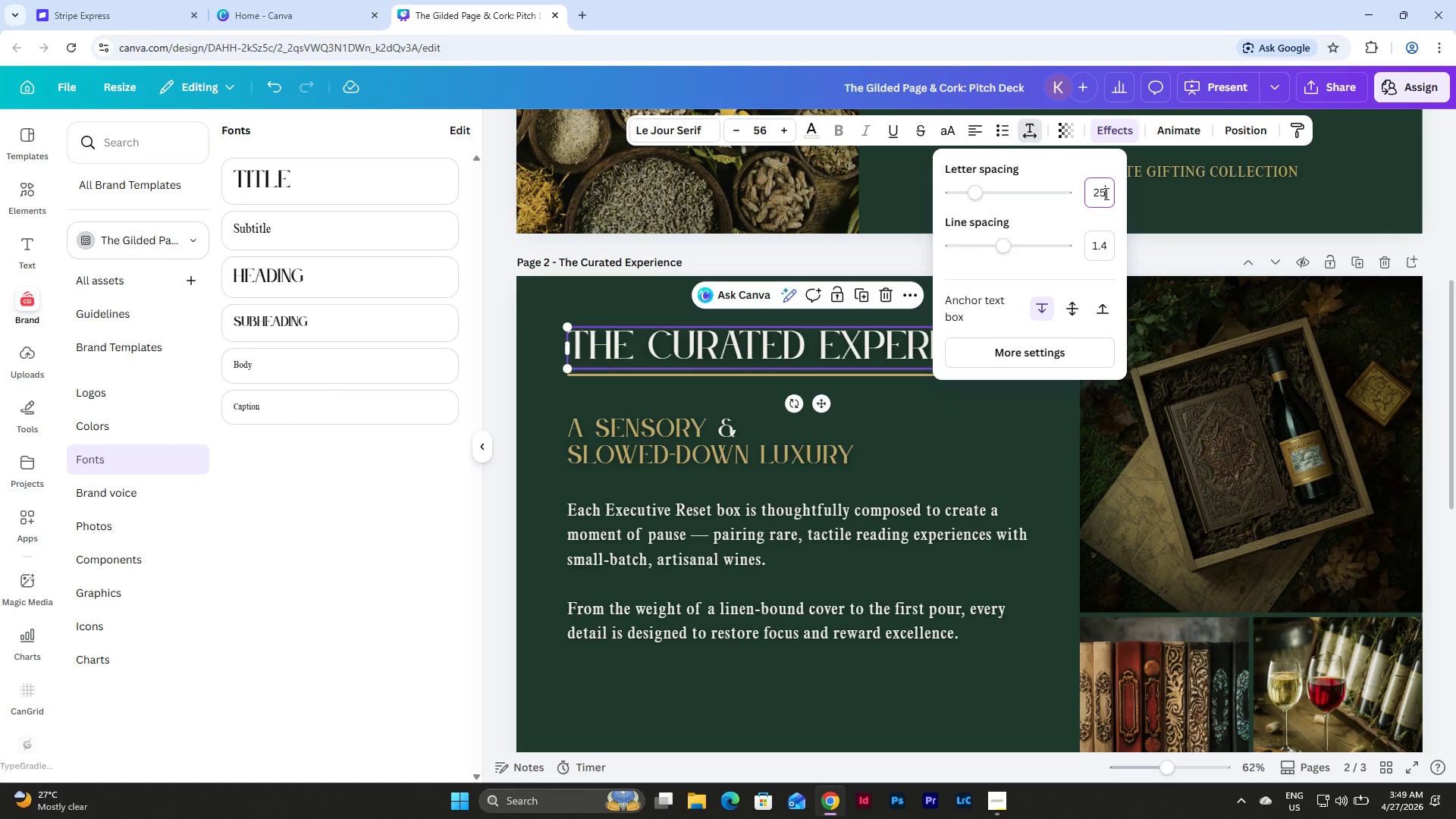 
key(NumpadEnter)
 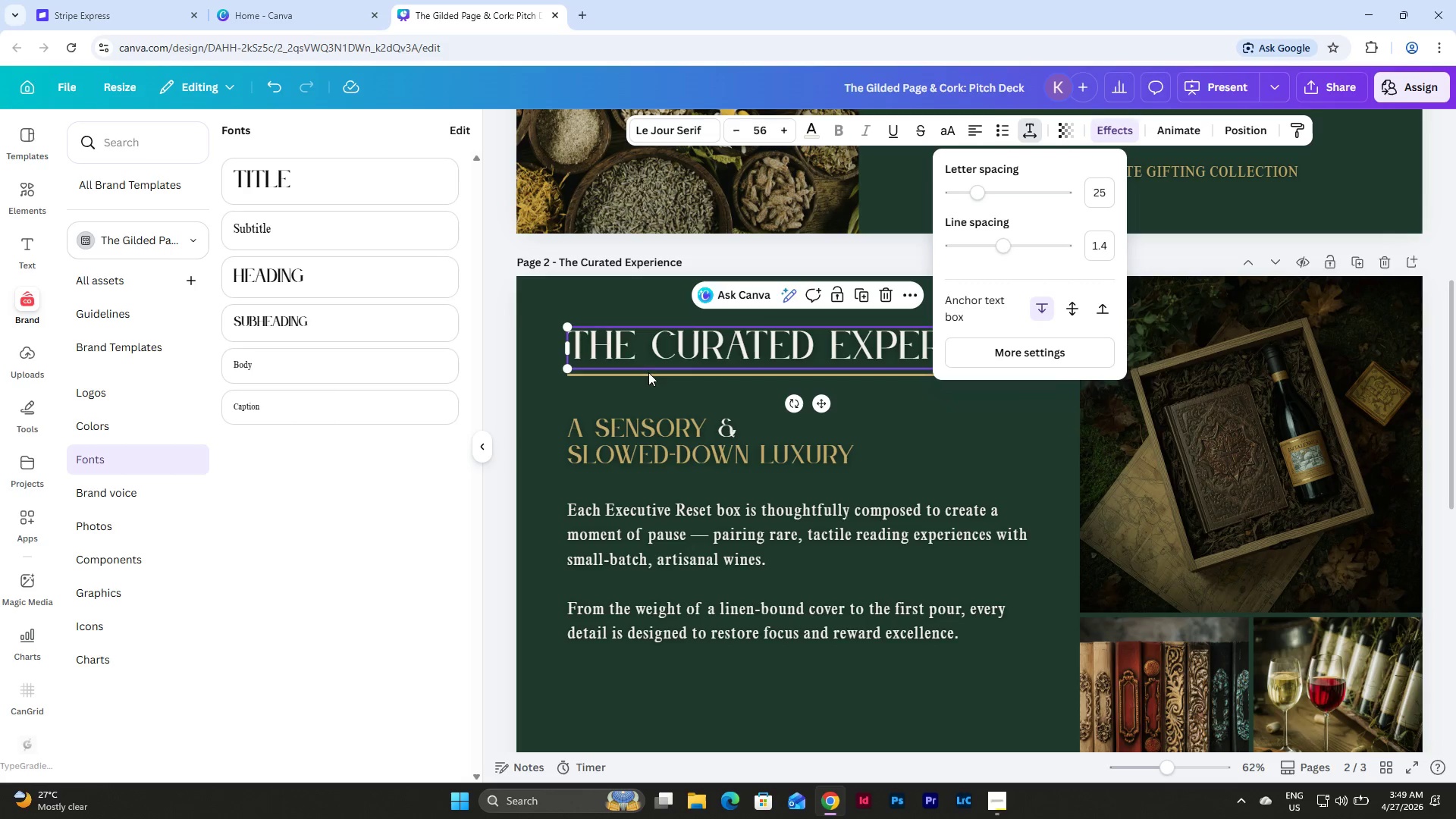 
left_click([560, 381])
 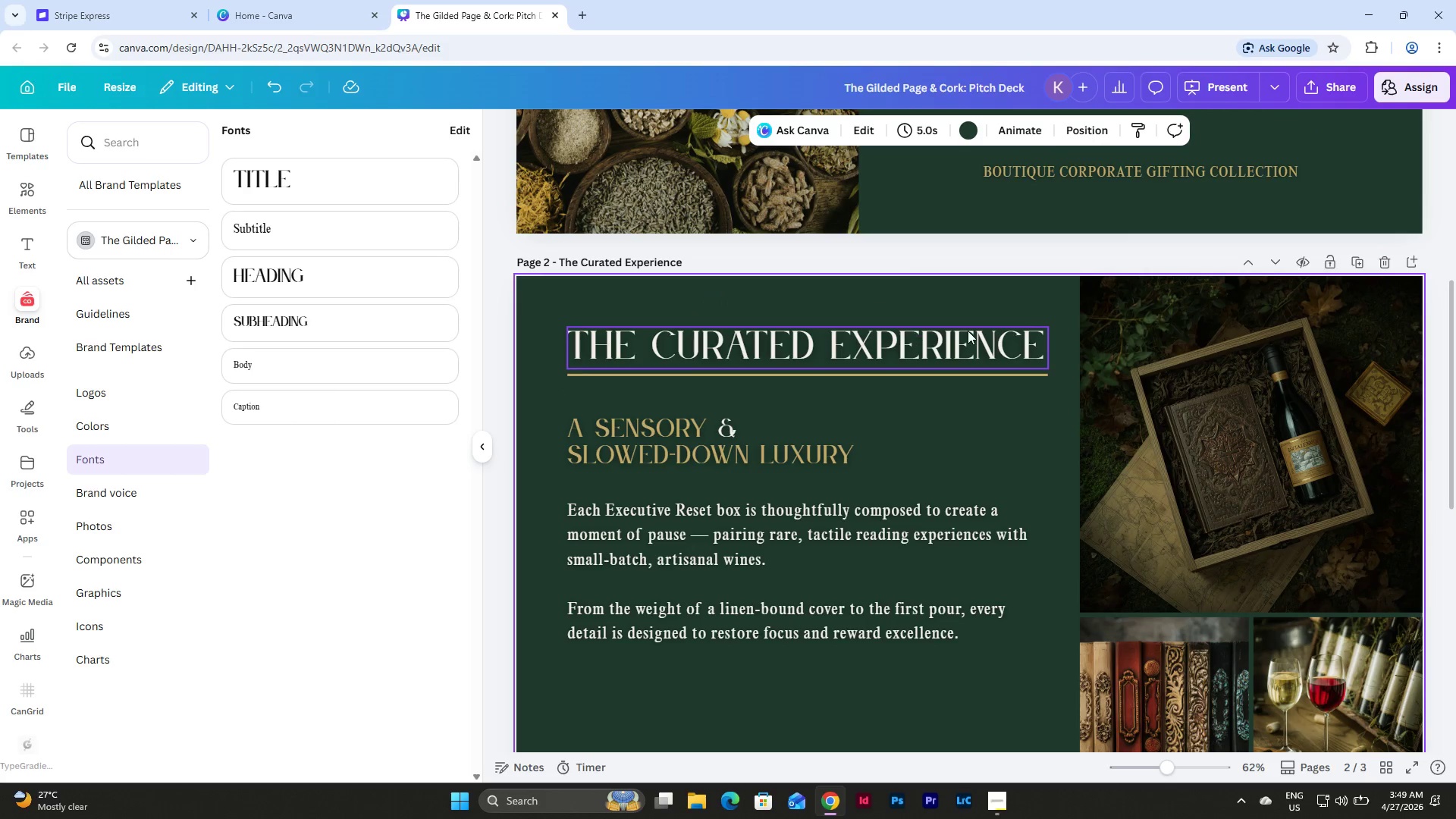 
left_click([968, 331])
 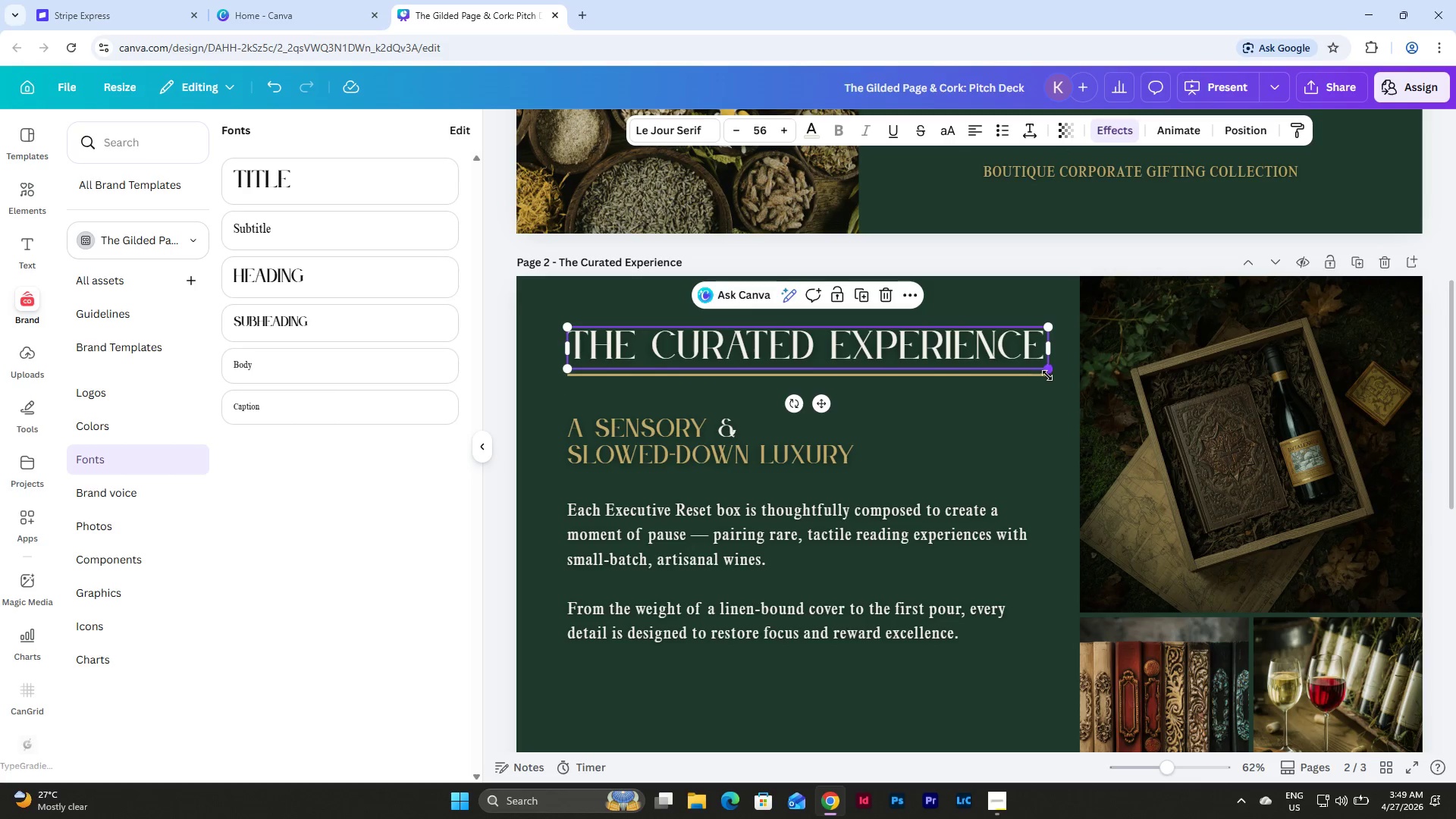 
wait(5.48)
 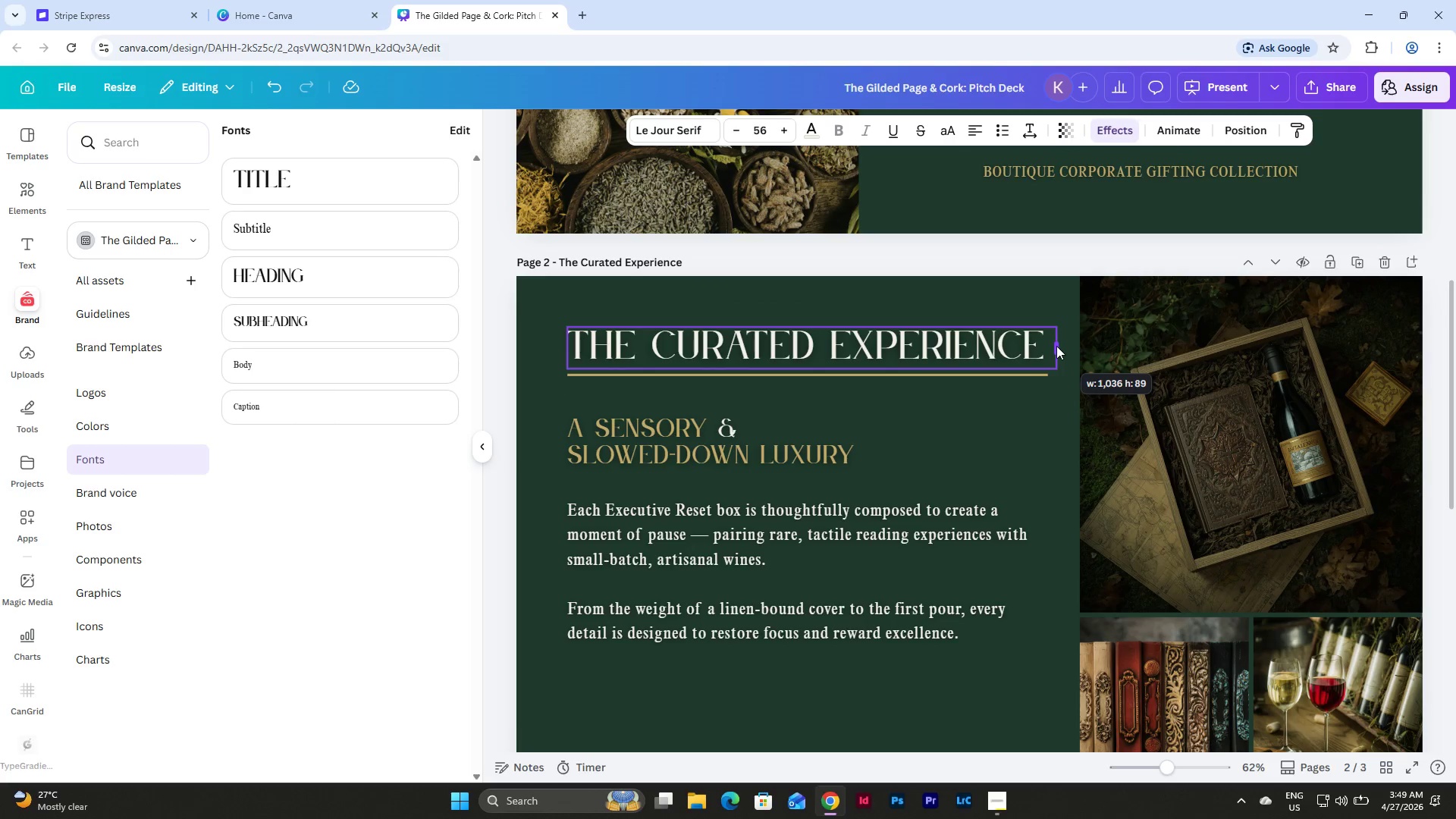 
left_click([1031, 375])
 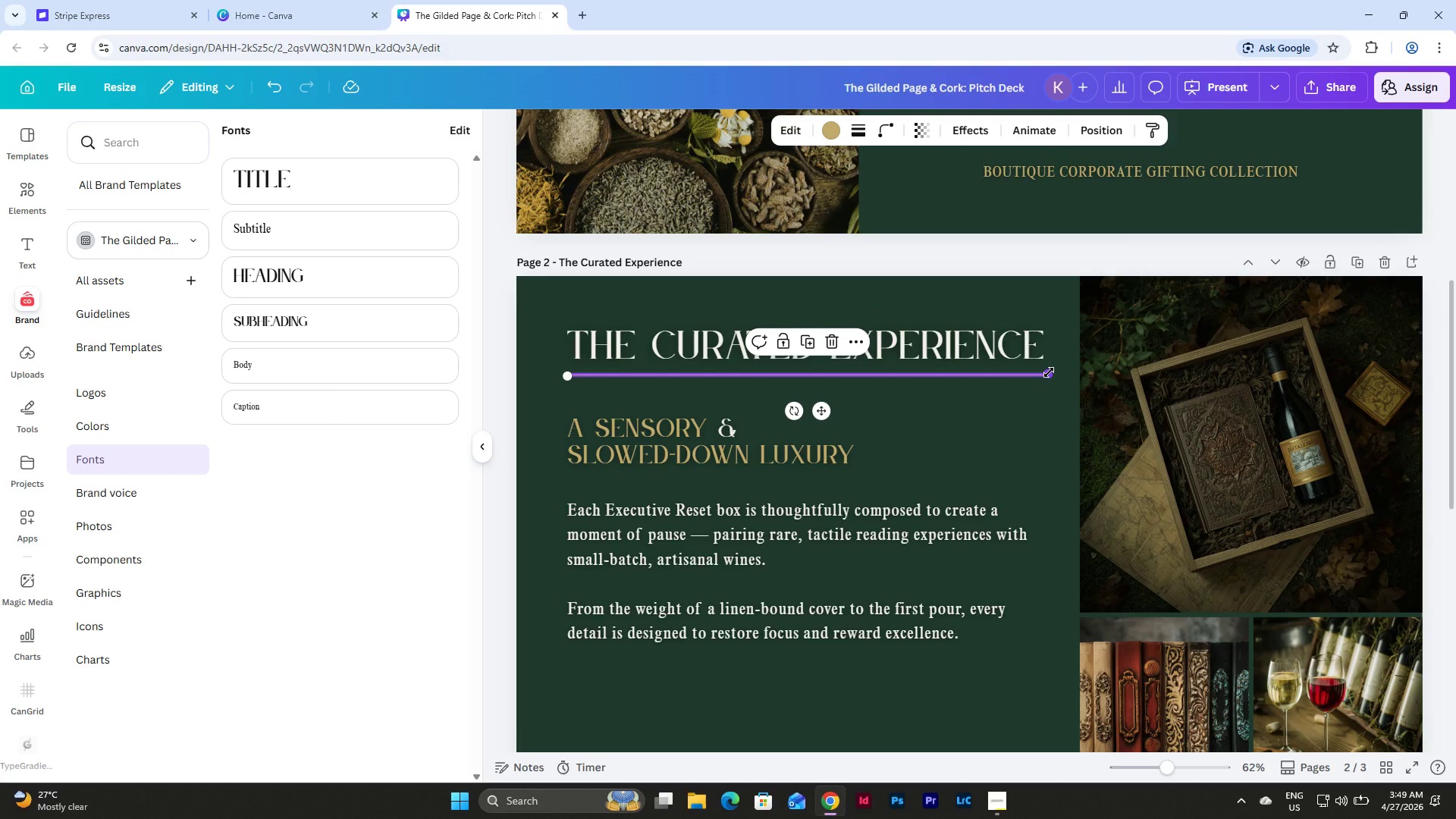 
left_click_drag(start_coordinate=[1049, 372], to_coordinate=[1059, 385])
 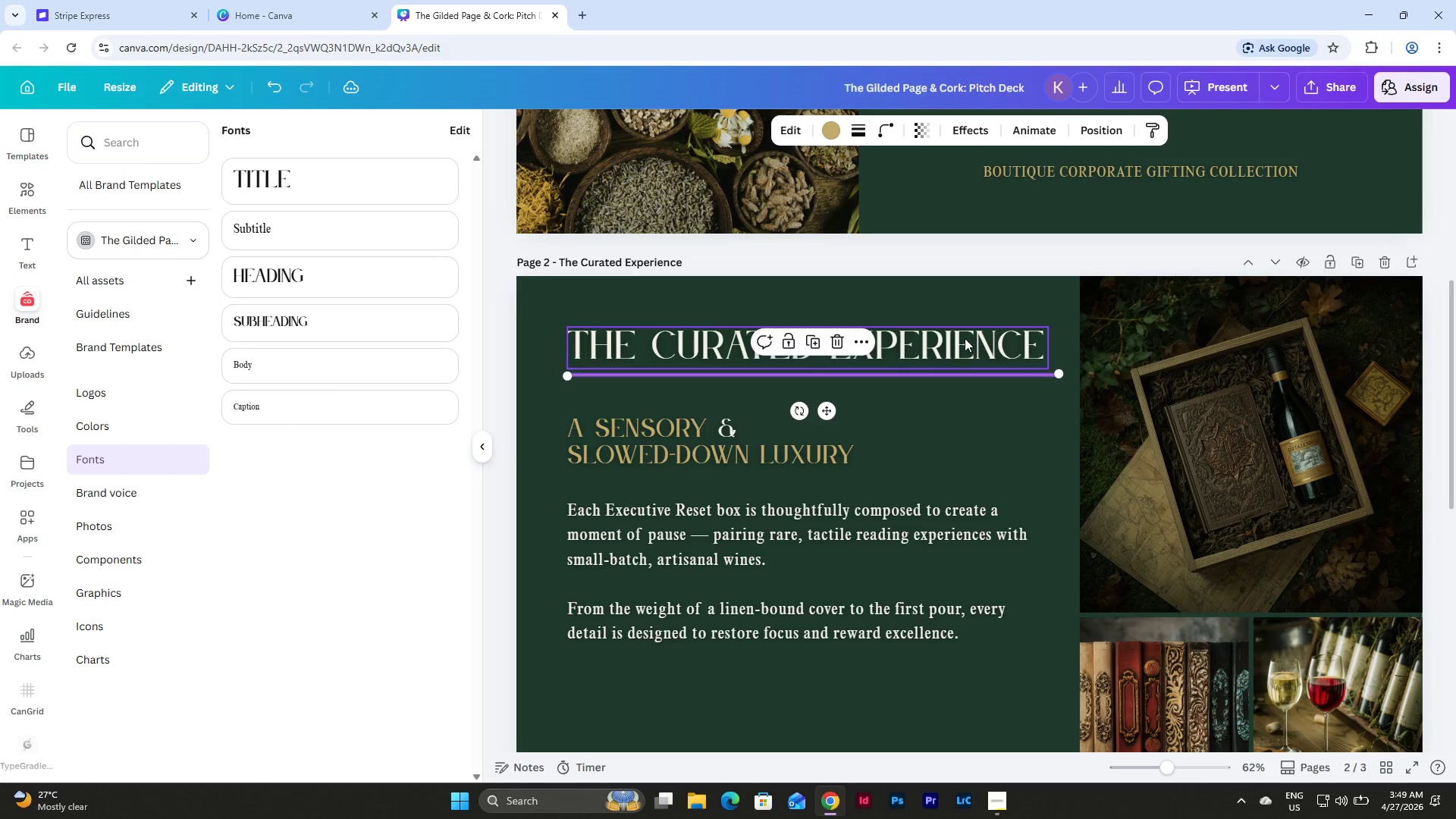 
left_click([965, 338])
 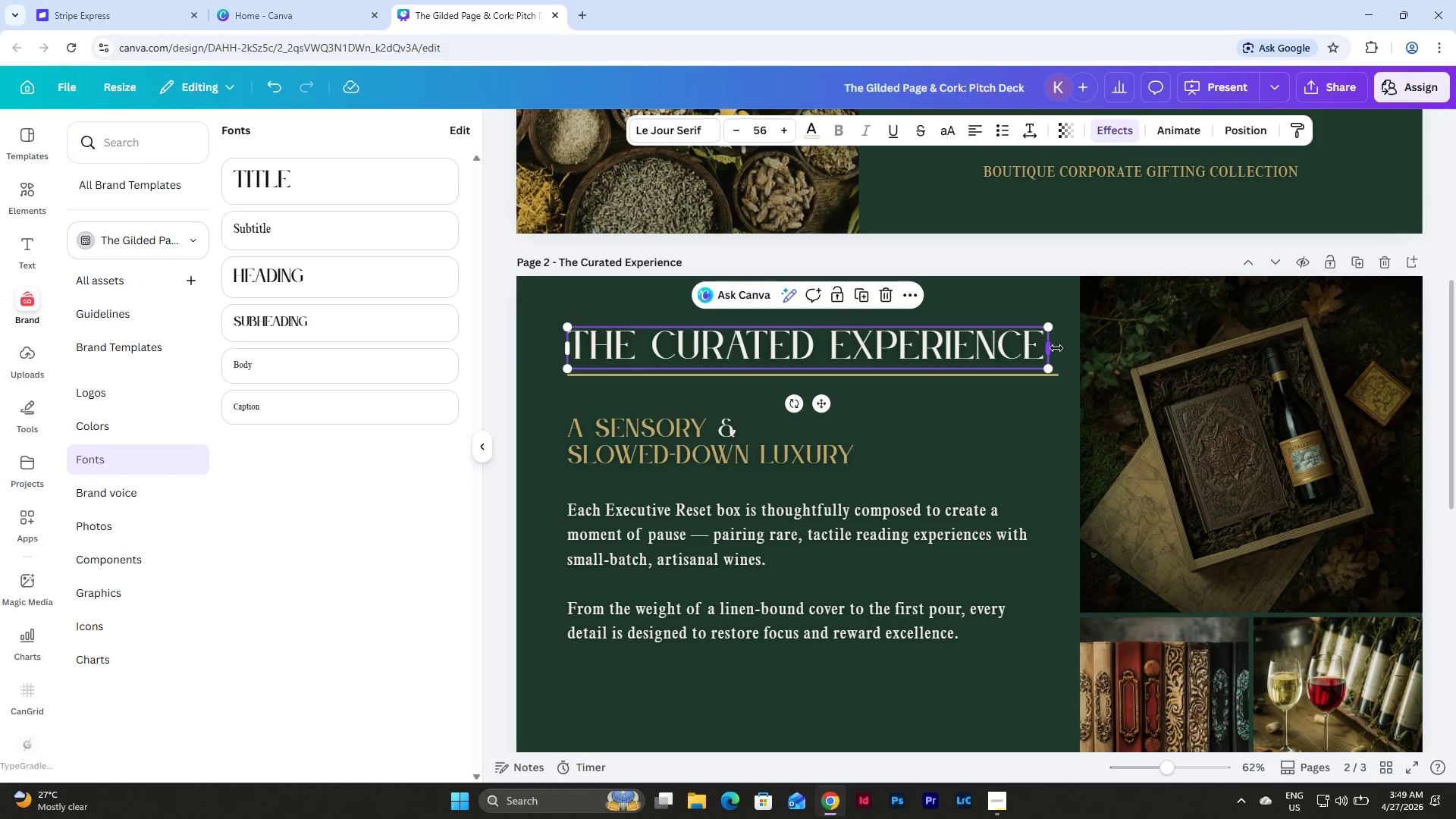 
left_click_drag(start_coordinate=[1056, 348], to_coordinate=[1066, 350])
 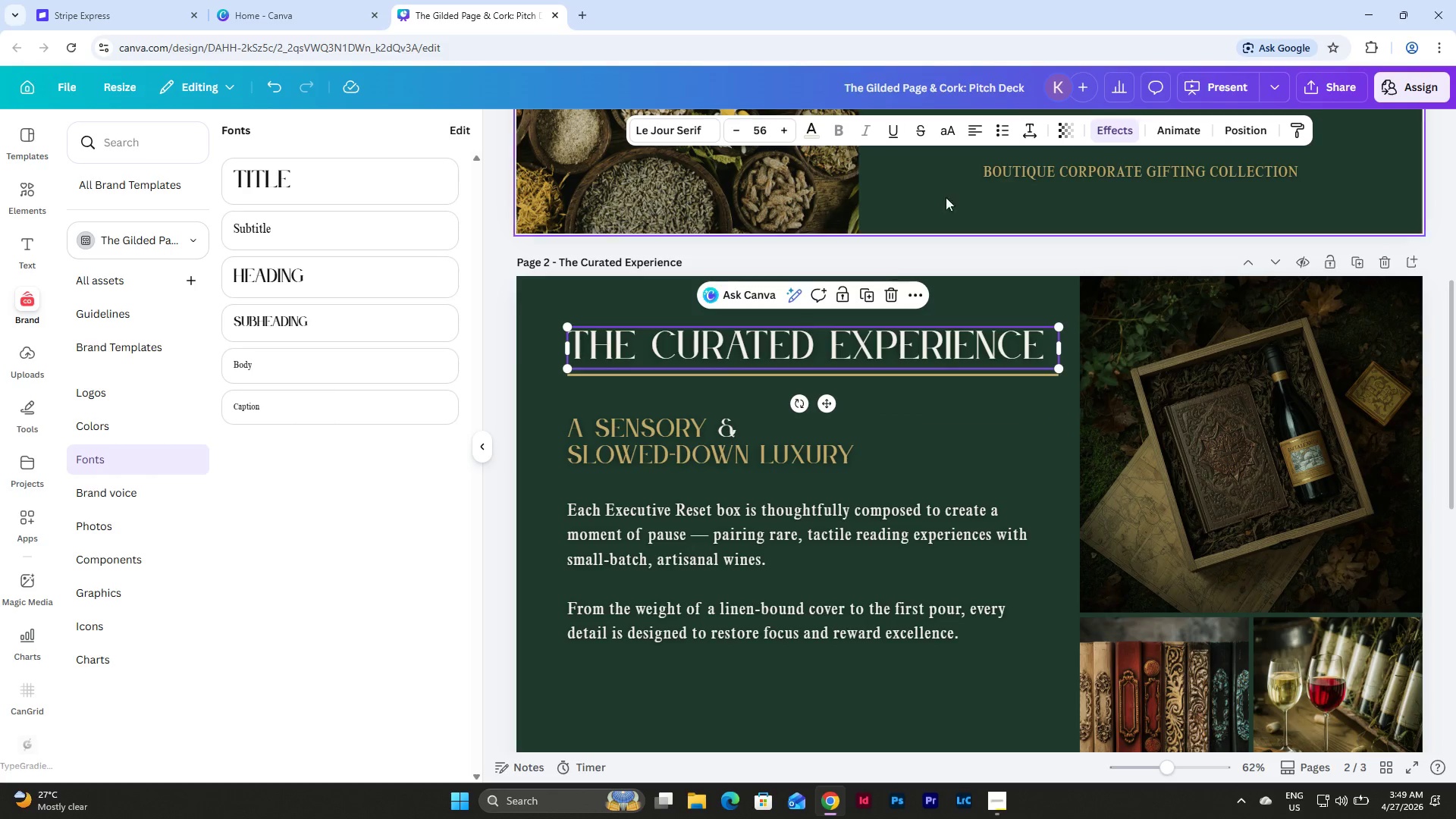 
left_click([1030, 130])
 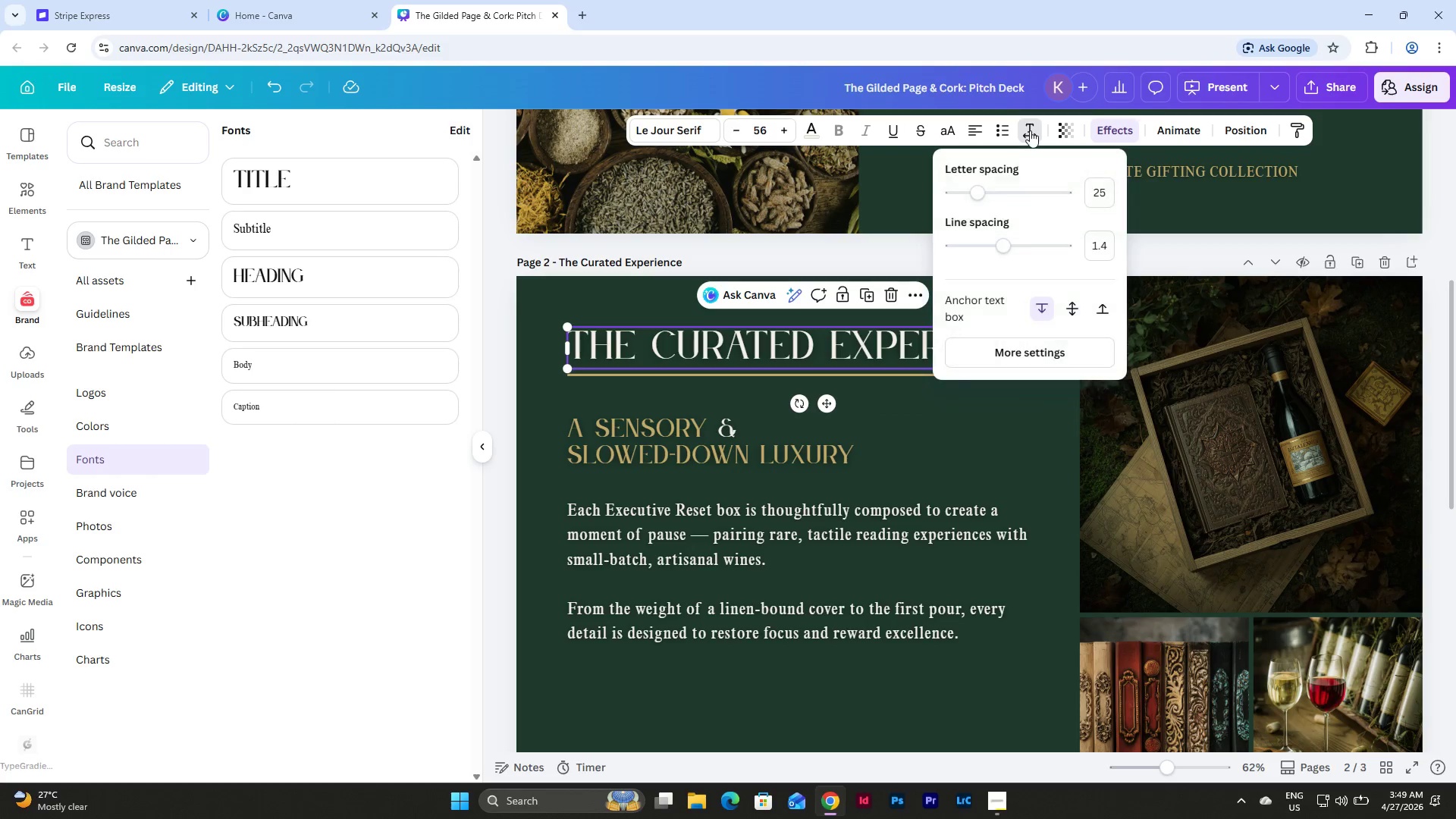 
left_click([1030, 130])
 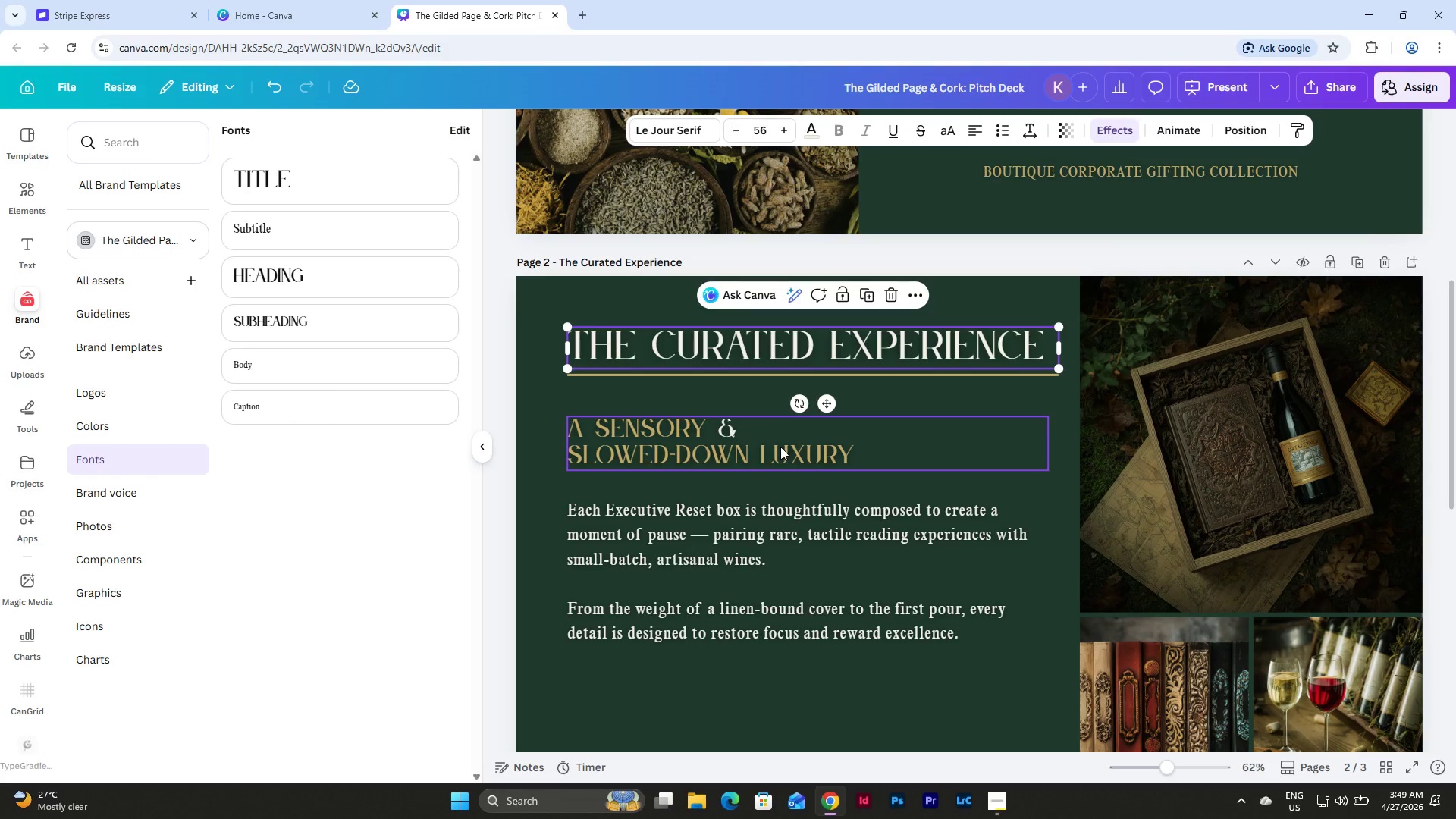 
left_click([755, 518])
 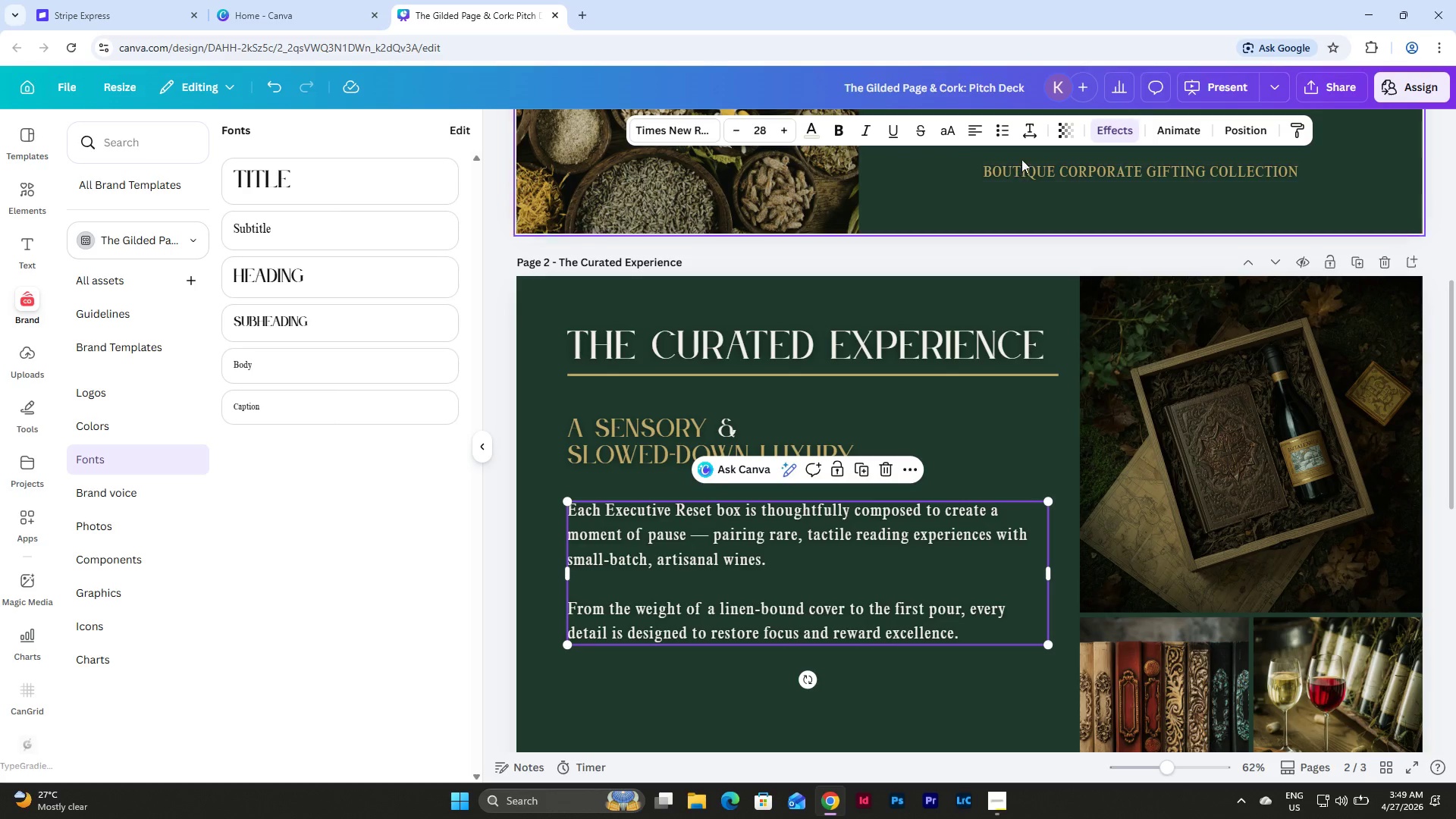 
left_click([1031, 126])
 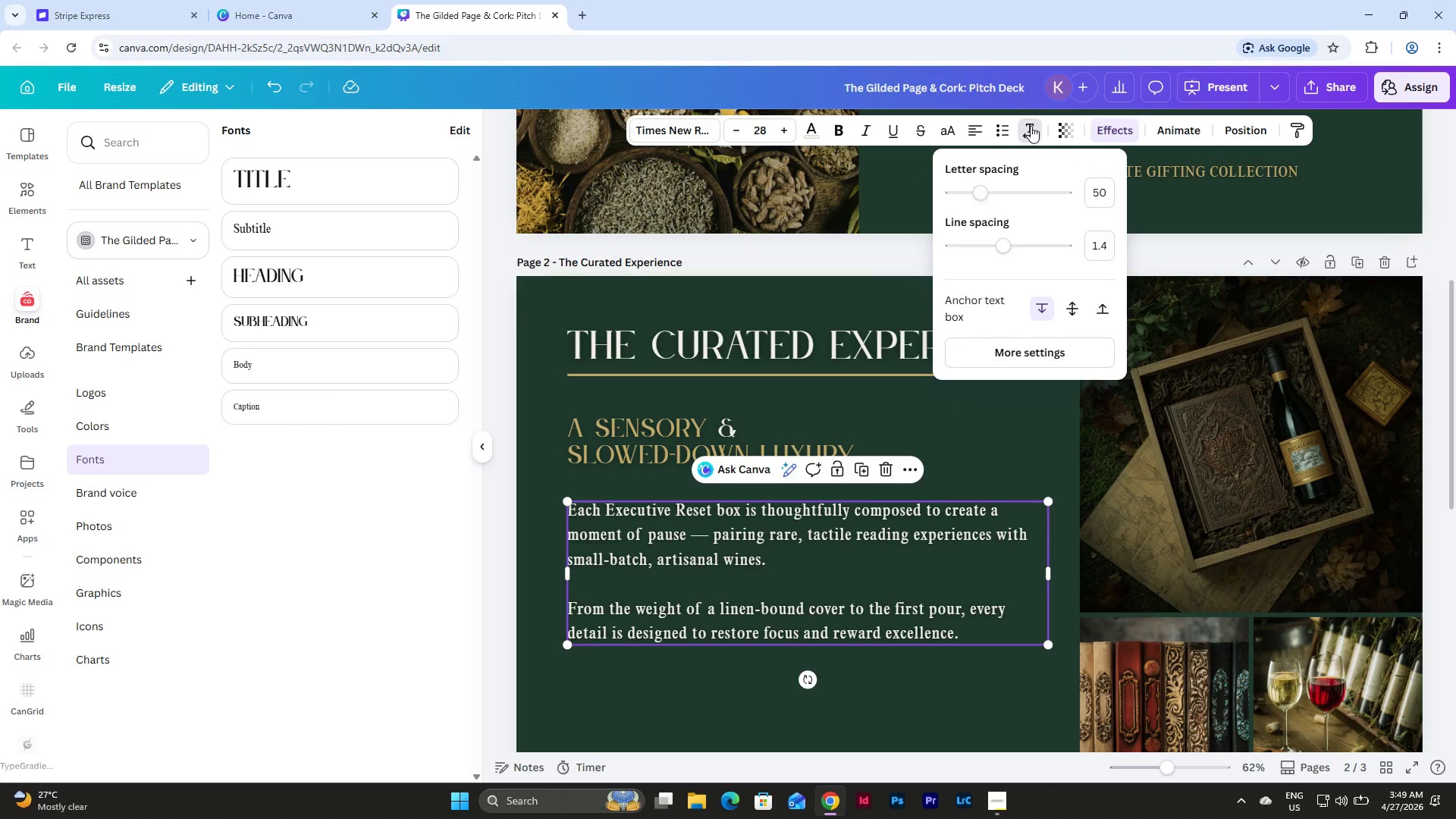 
left_click([1031, 126])
 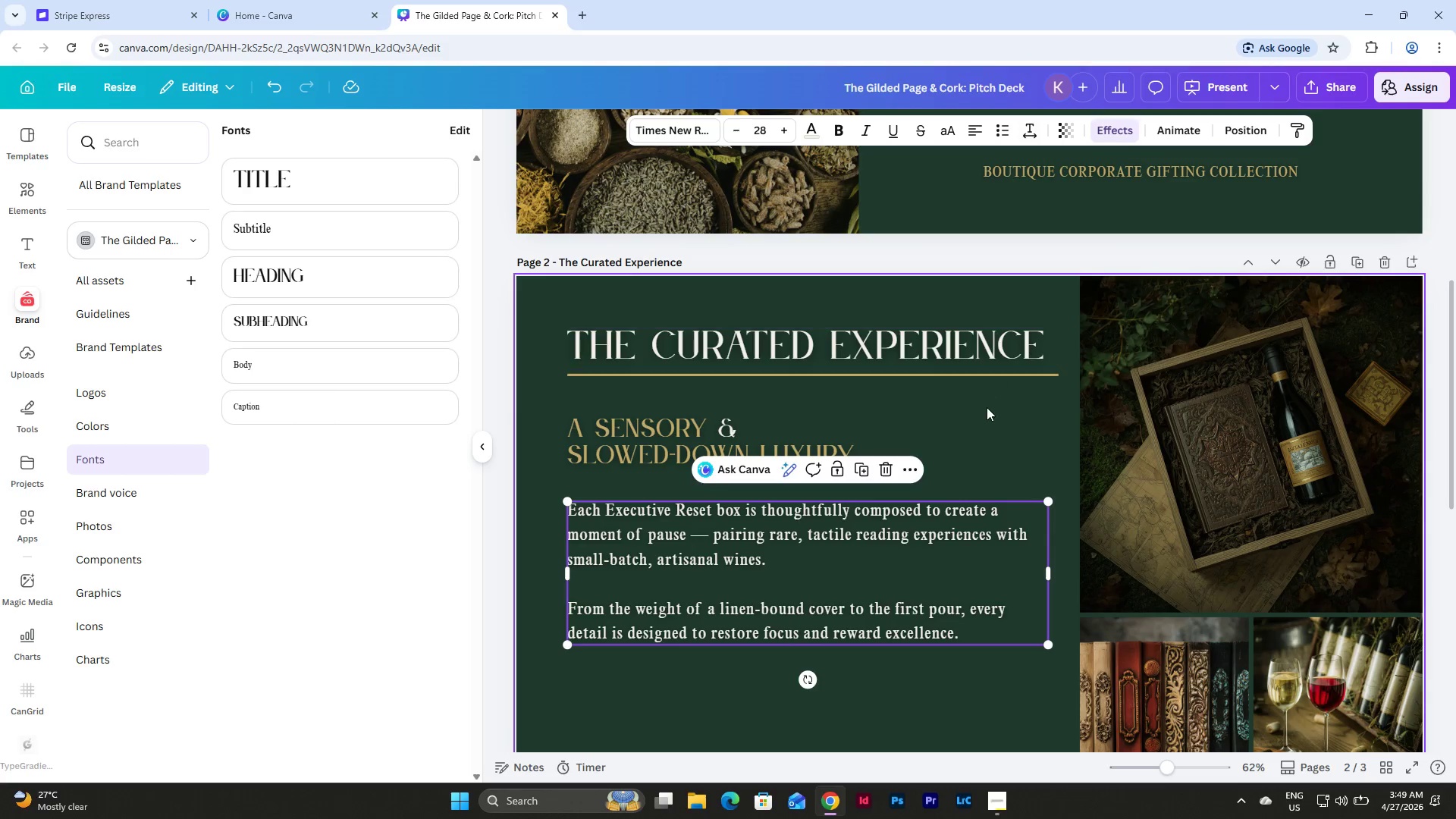 
scroll: coordinate [993, 408], scroll_direction: up, amount: 6.0
 